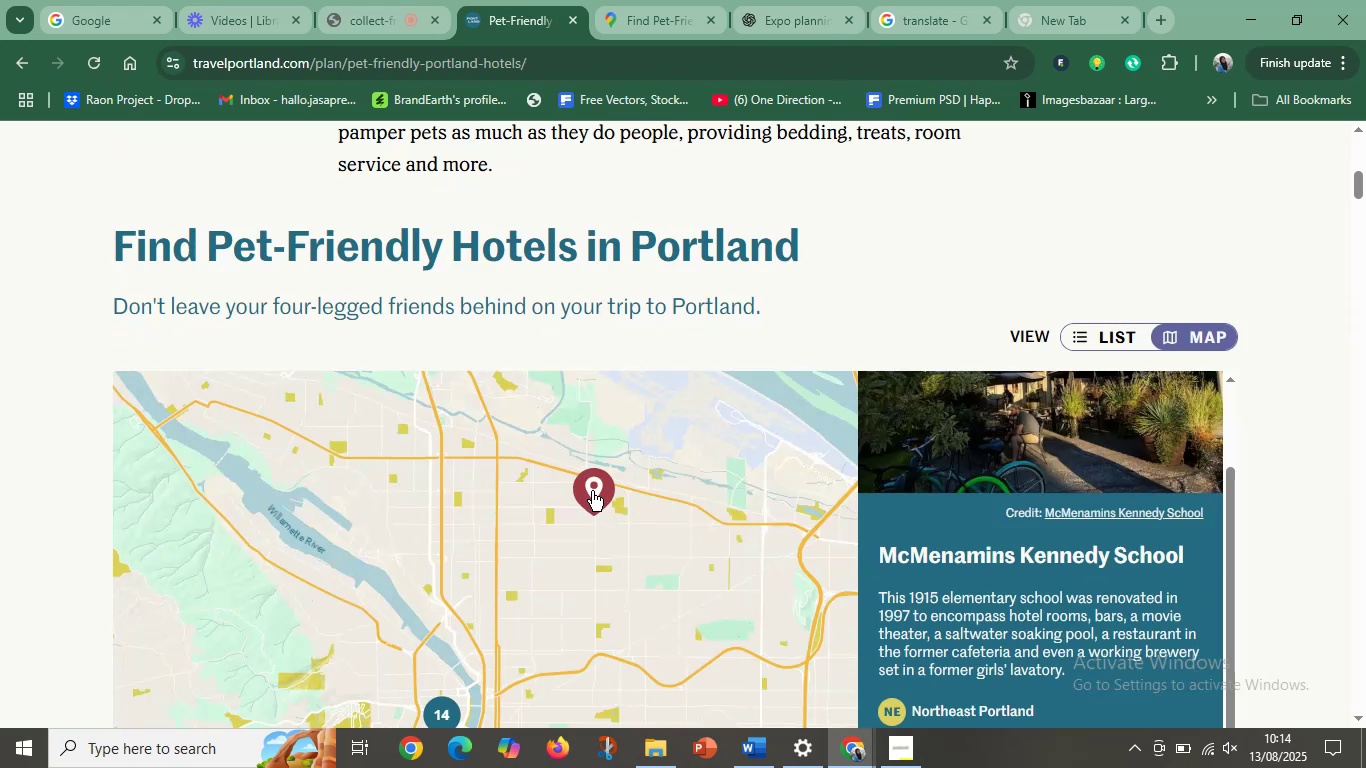 
double_click([593, 491])
 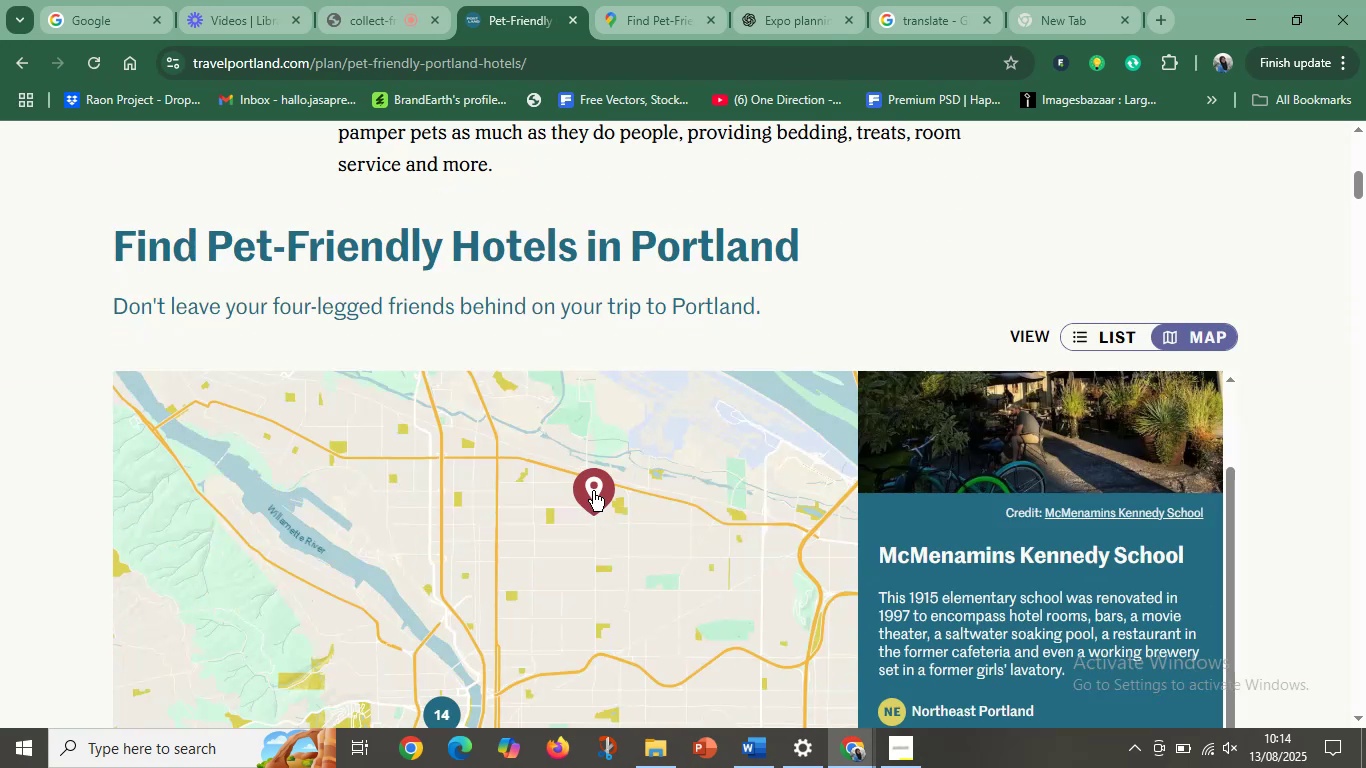 
scroll: coordinate [594, 493], scroll_direction: down, amount: 5.0
 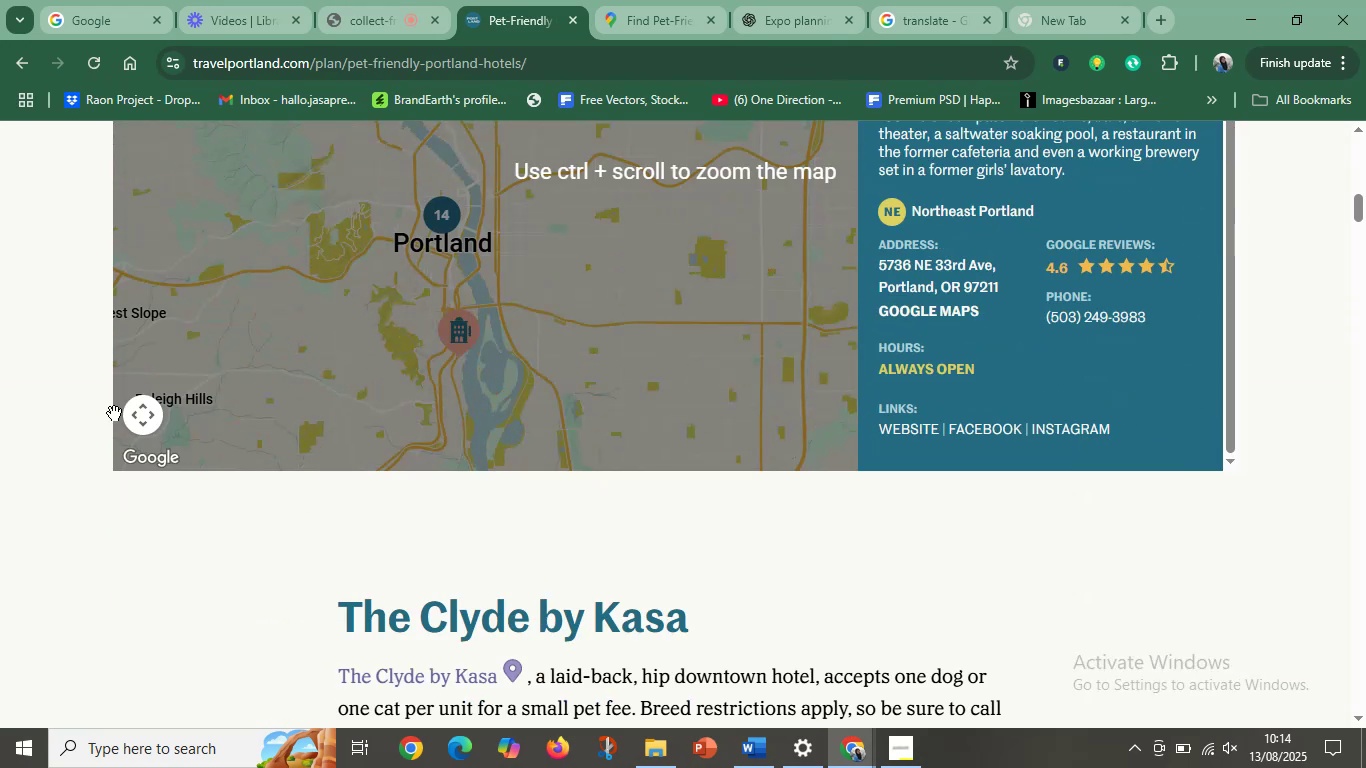 
left_click([147, 423])
 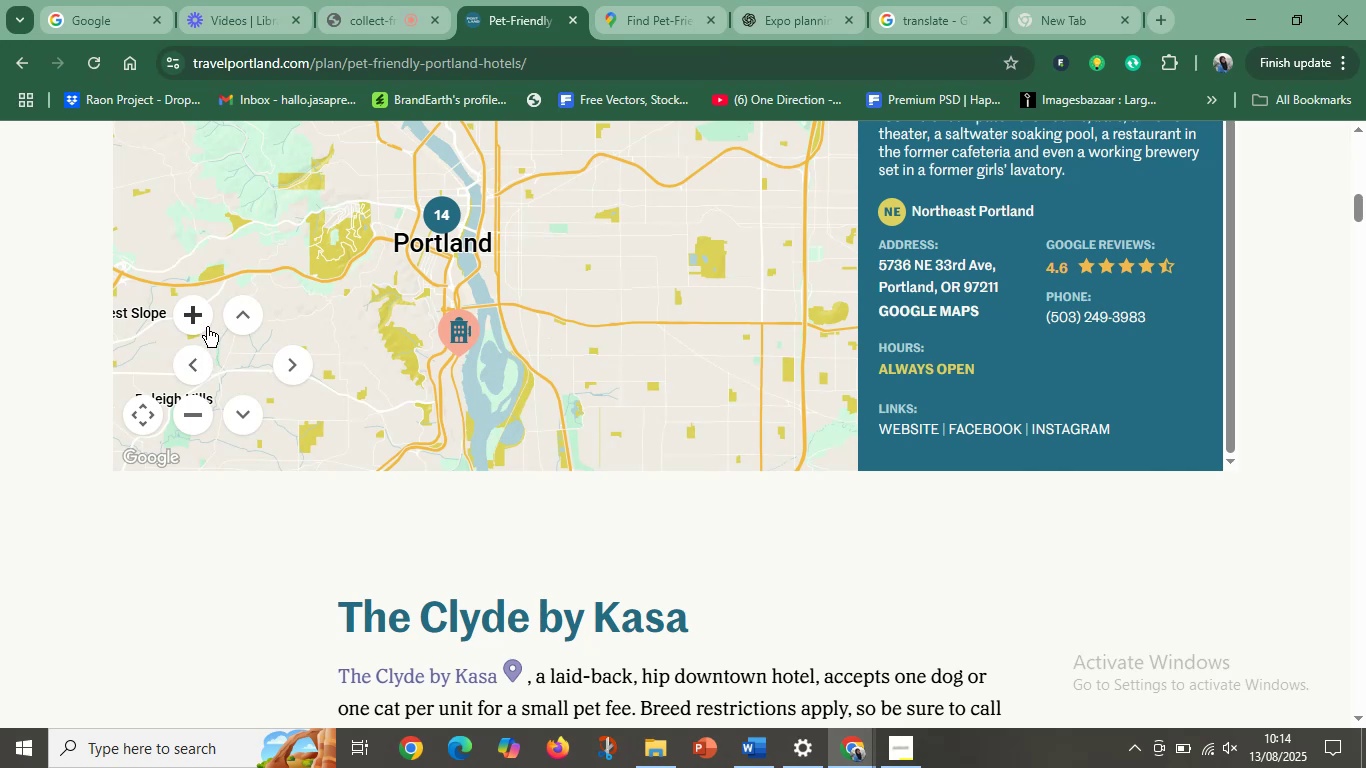 
left_click([200, 320])
 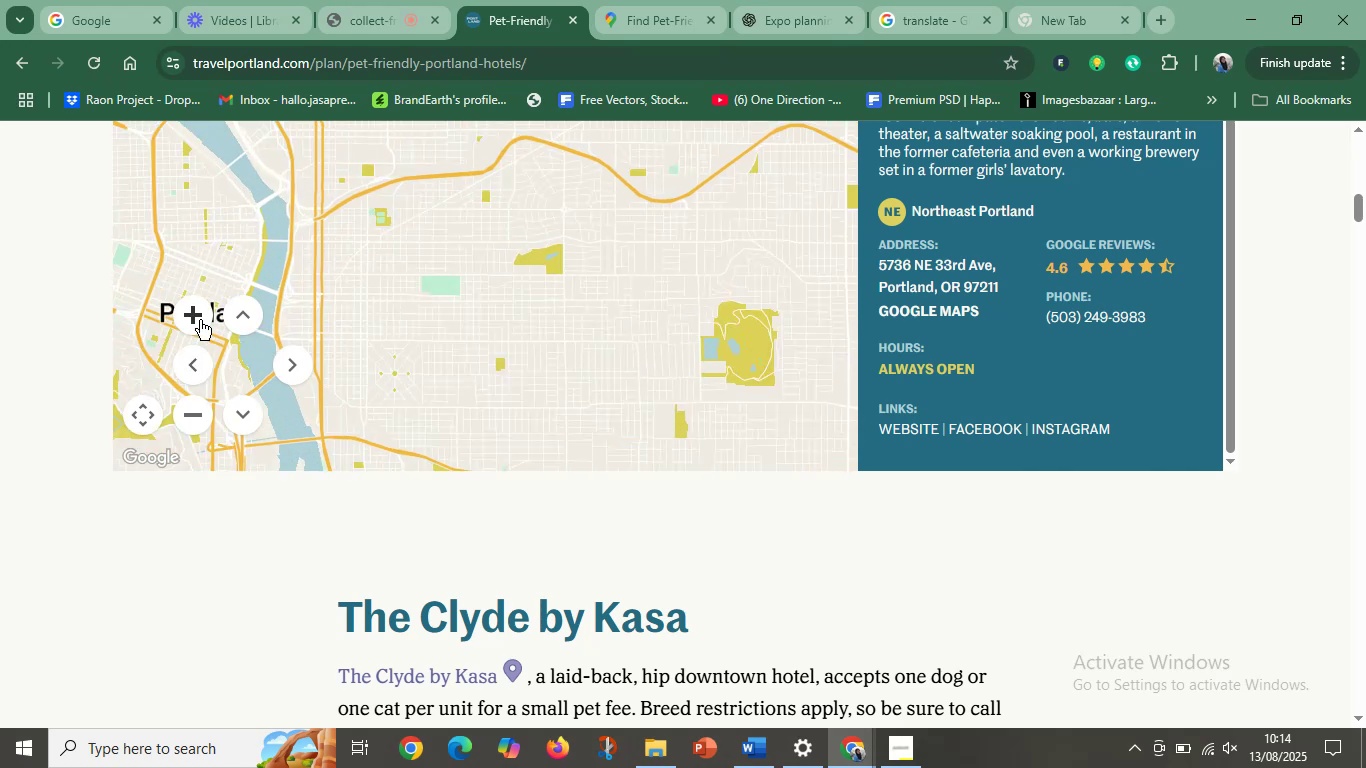 
left_click_drag(start_coordinate=[494, 283], to_coordinate=[738, 503])
 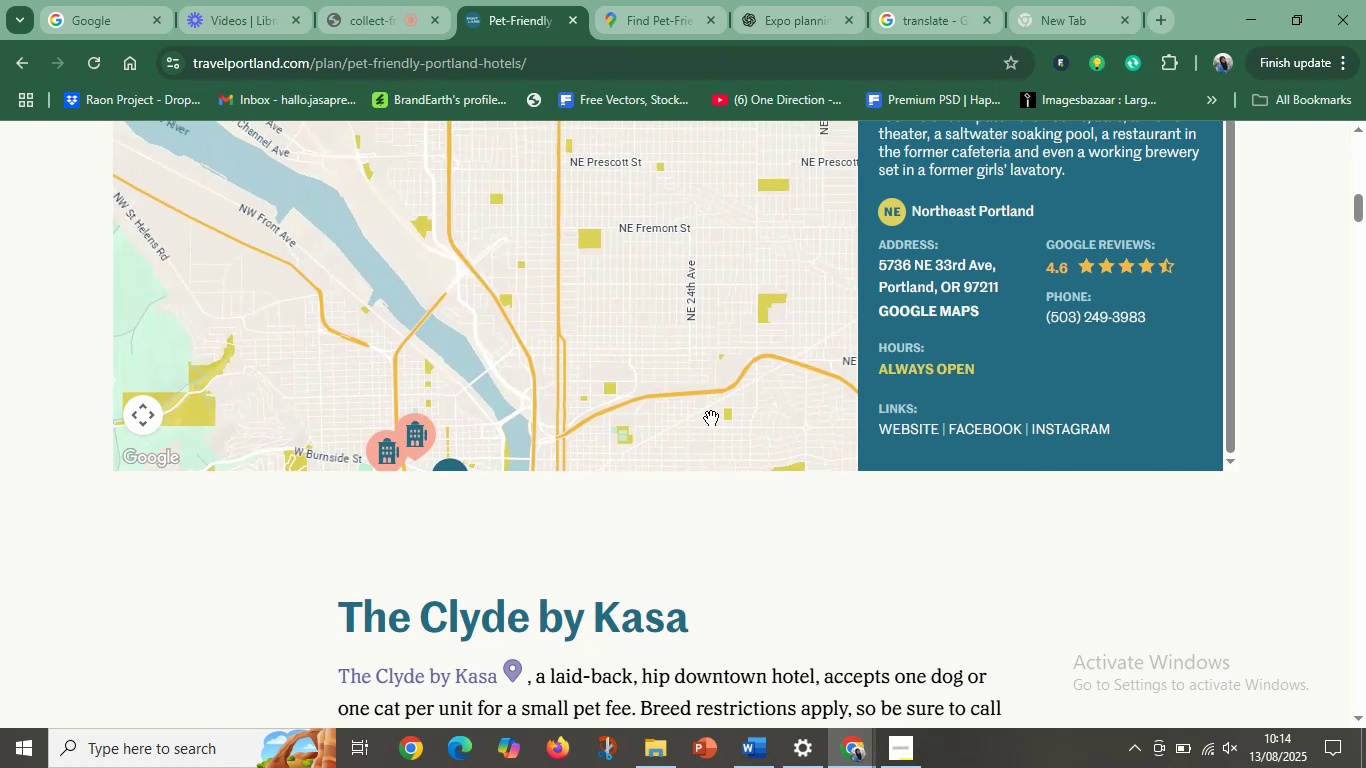 
scroll: coordinate [698, 376], scroll_direction: up, amount: 4.0
 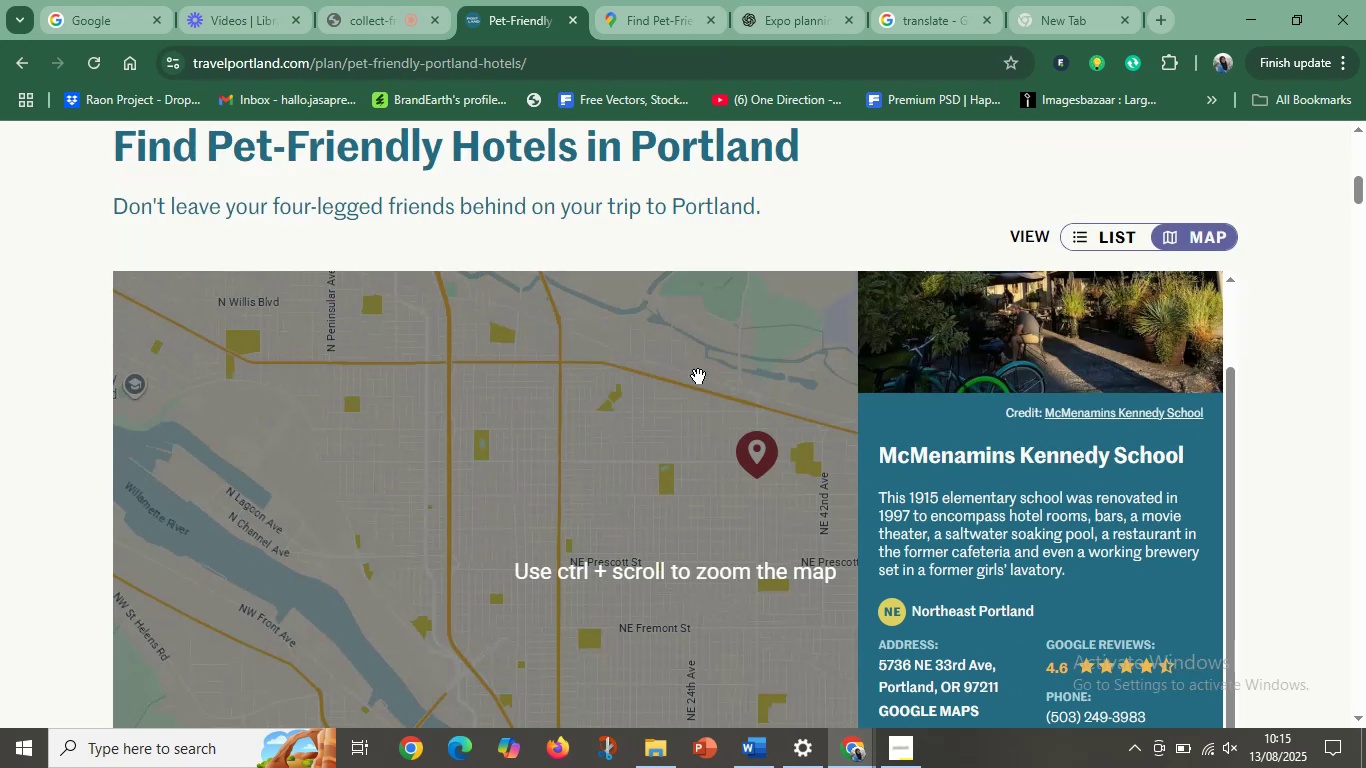 
scroll: coordinate [698, 376], scroll_direction: down, amount: 1.0
 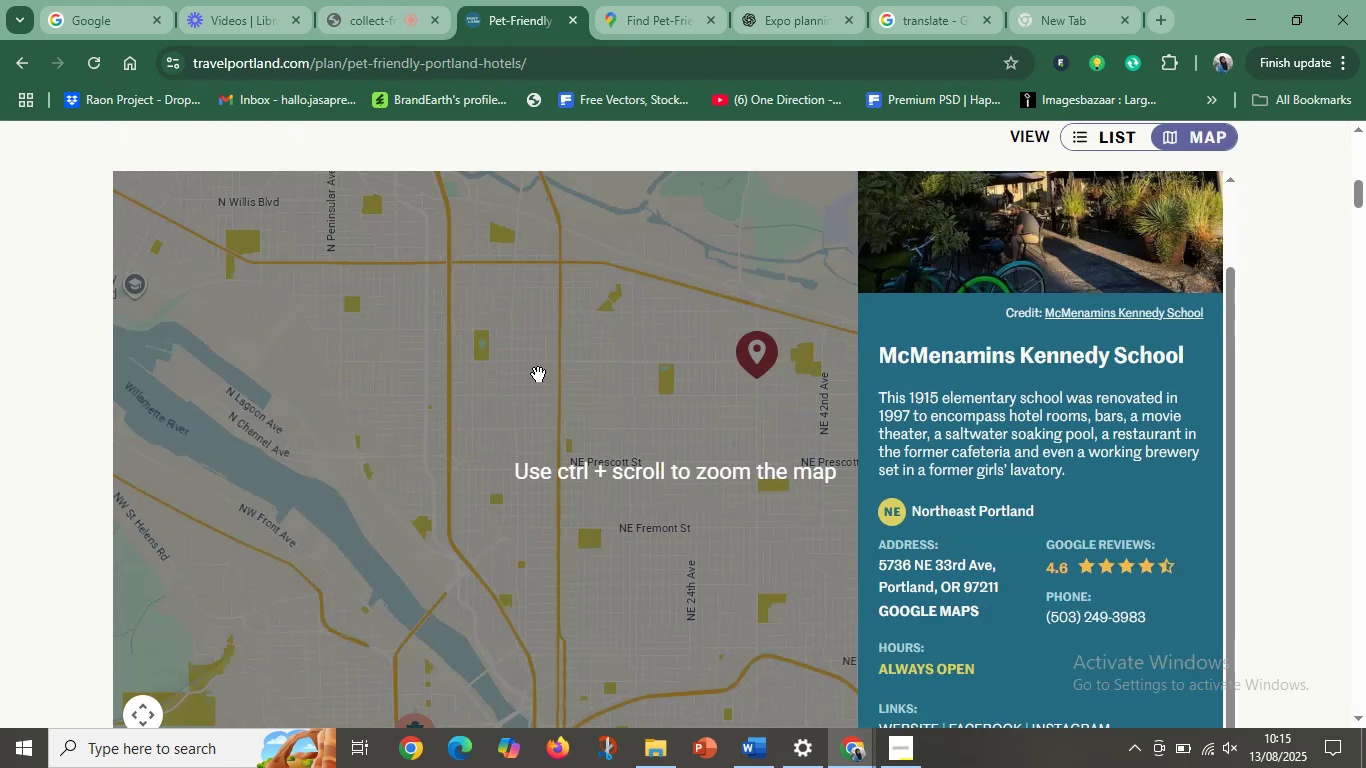 
hold_key(key=ControlLeft, duration=1.51)
scroll: coordinate [532, 386], scroll_direction: down, amount: 3.0
 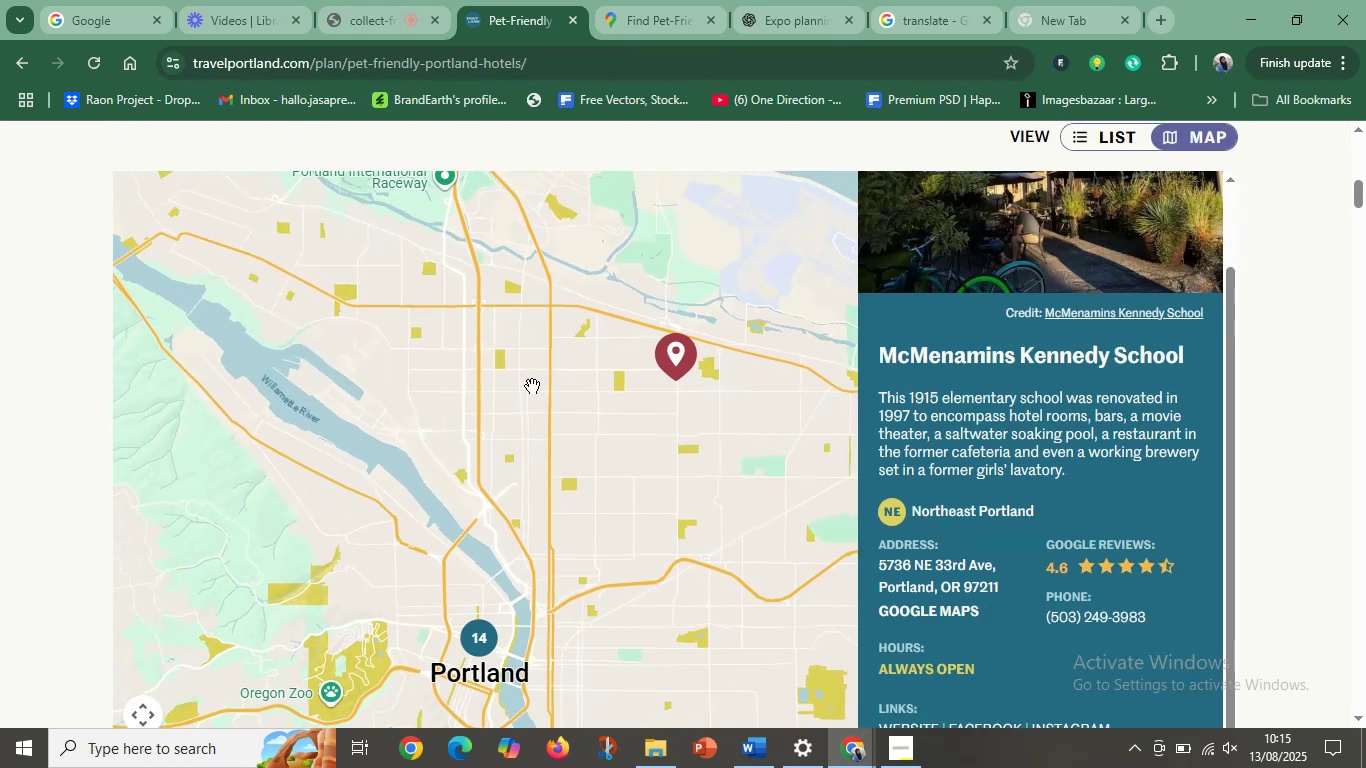 
hold_key(key=ControlLeft, duration=1.27)
scroll: coordinate [531, 384], scroll_direction: down, amount: 2.0
 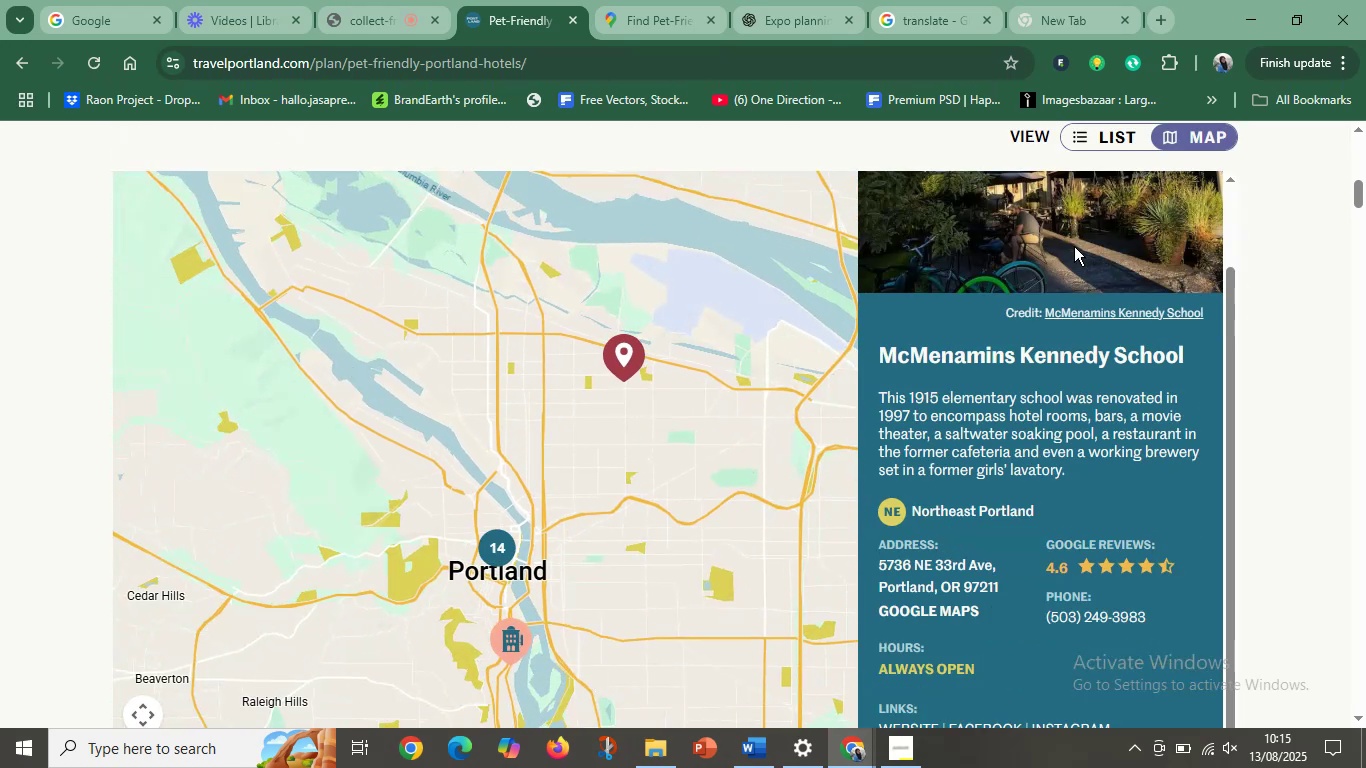 
hold_key(key=ControlLeft, duration=0.38)
scroll: coordinate [807, 348], scroll_direction: down, amount: 2.0
 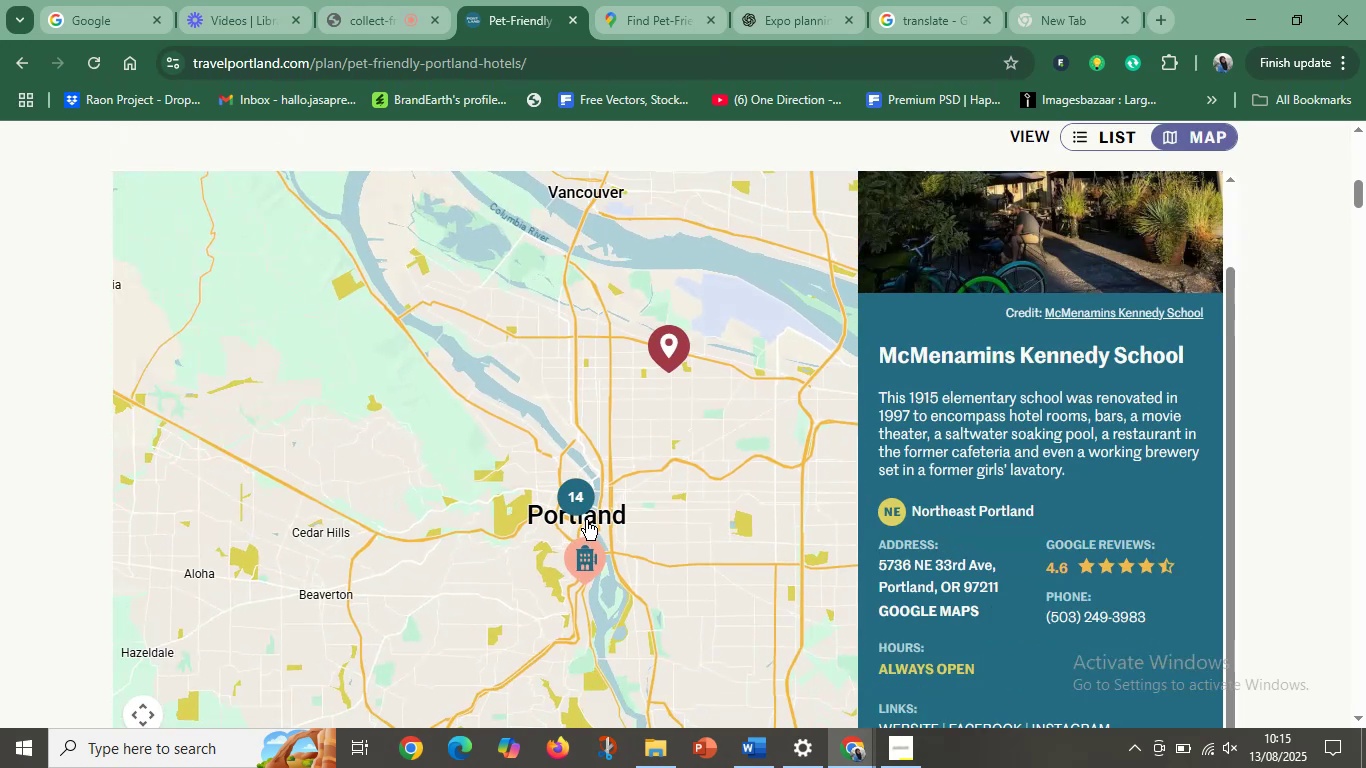 
left_click([586, 547])
 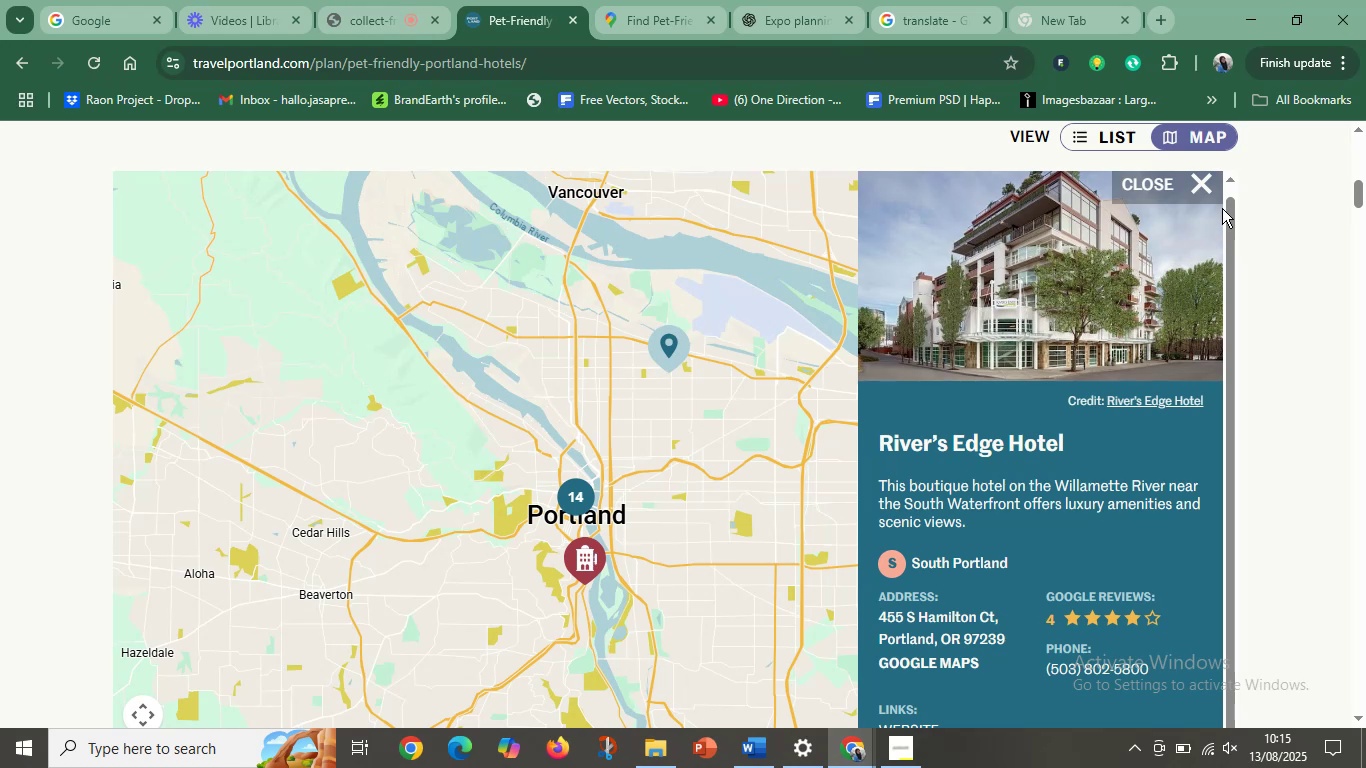 
left_click([1212, 187])
 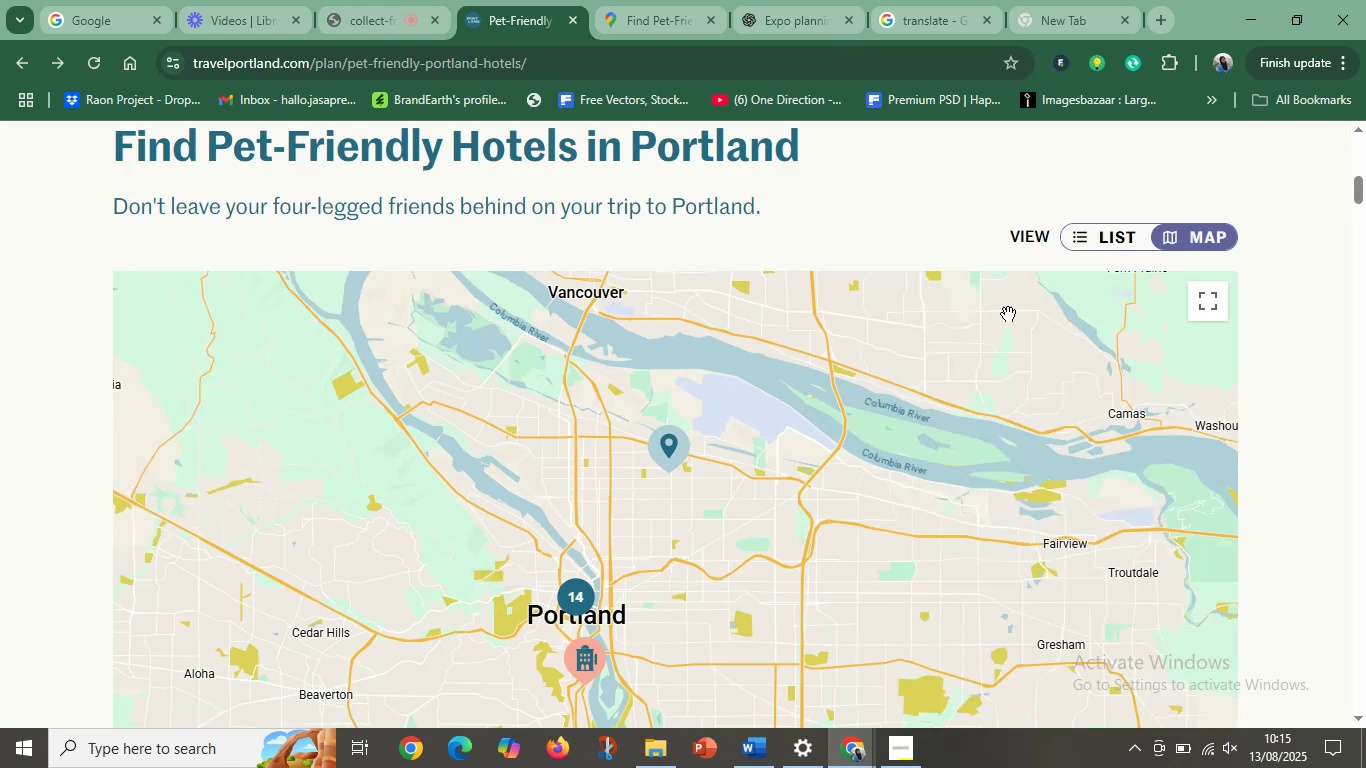 
scroll: coordinate [858, 404], scroll_direction: down, amount: 2.0
 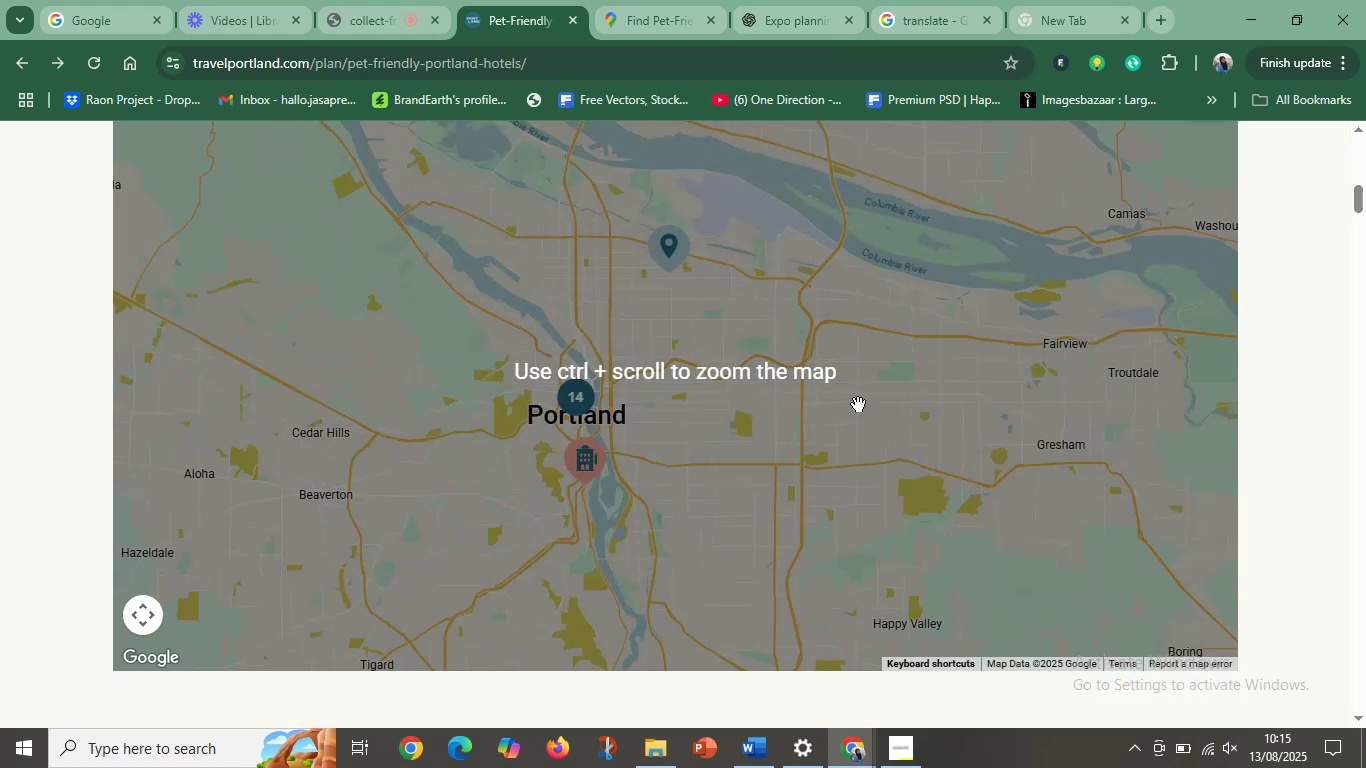 
hold_key(key=ControlLeft, duration=0.73)
scroll: coordinate [861, 398], scroll_direction: down, amount: 1.0
 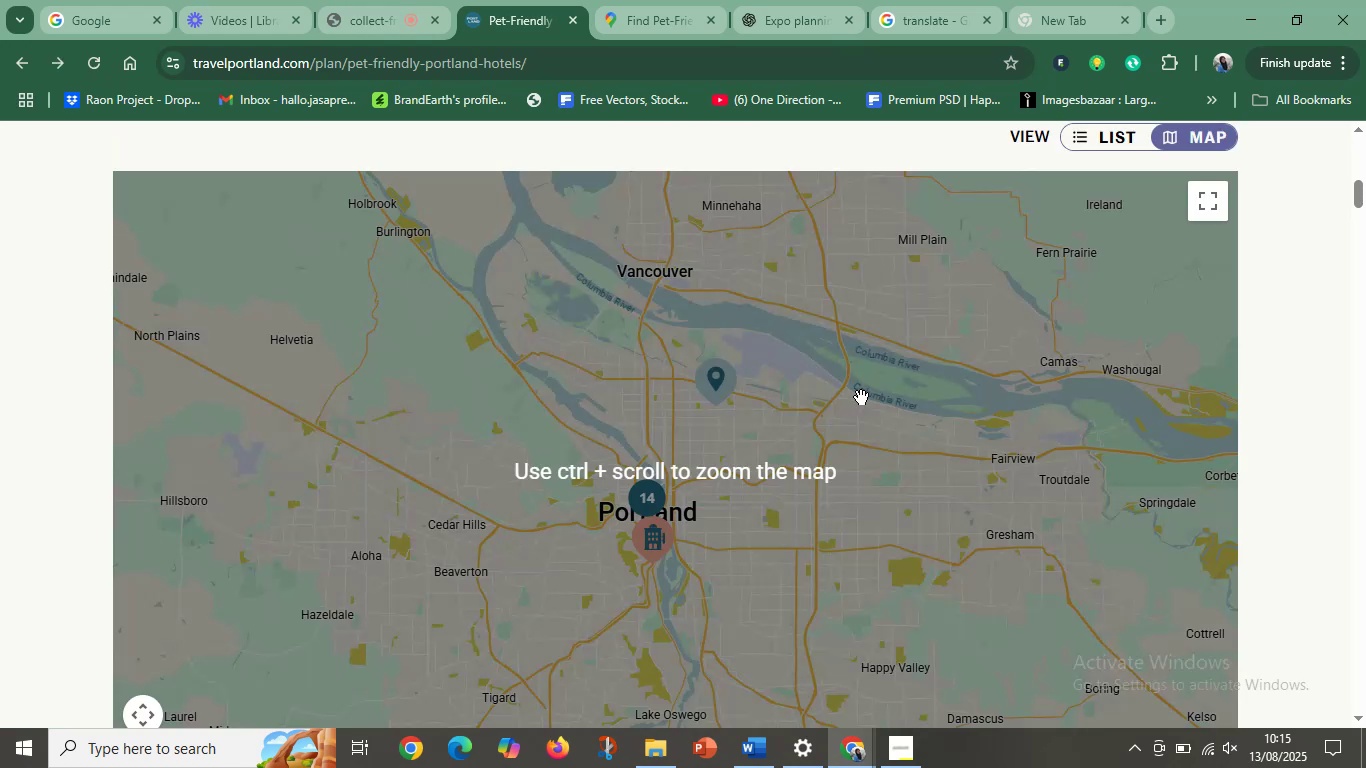 
hold_key(key=ControlLeft, duration=1.51)
 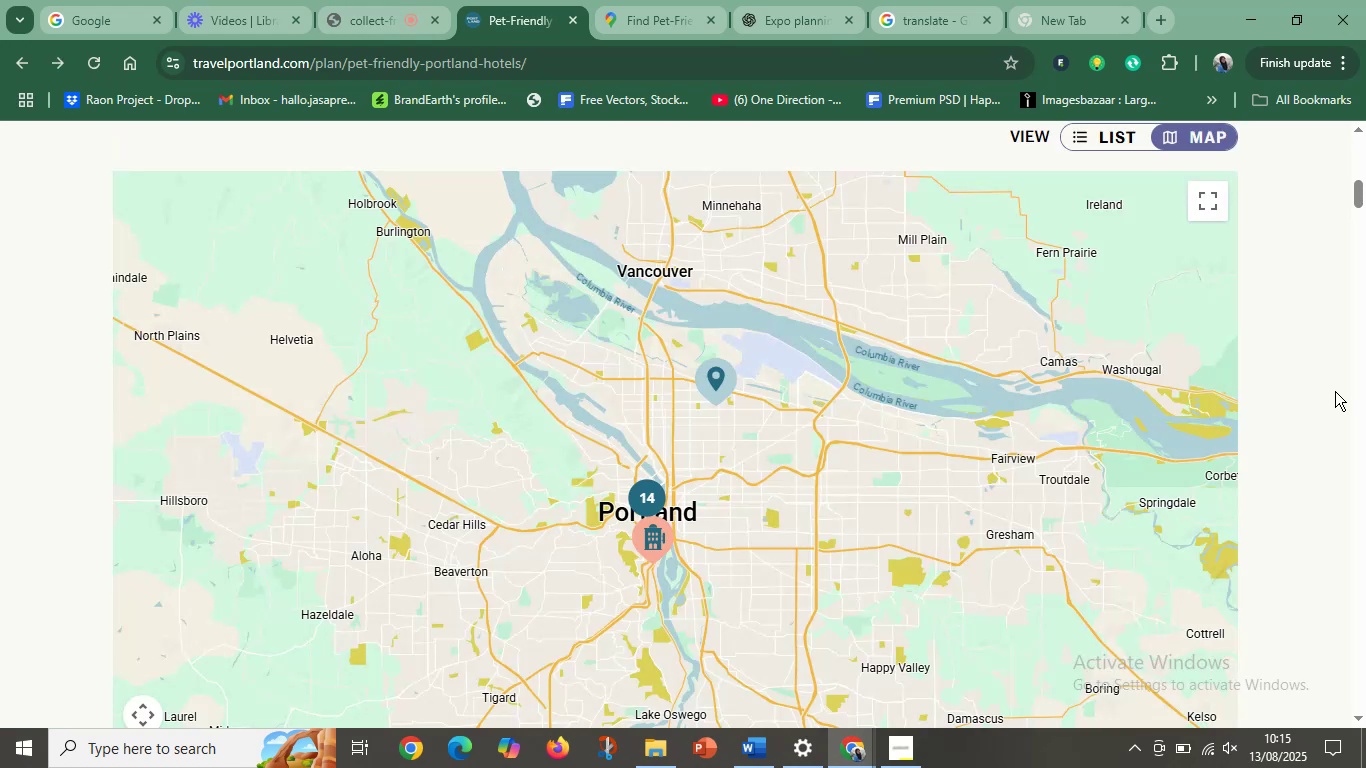 
hold_key(key=ControlLeft, duration=1.22)
scroll: coordinate [1334, 391], scroll_direction: down, amount: 1.0
 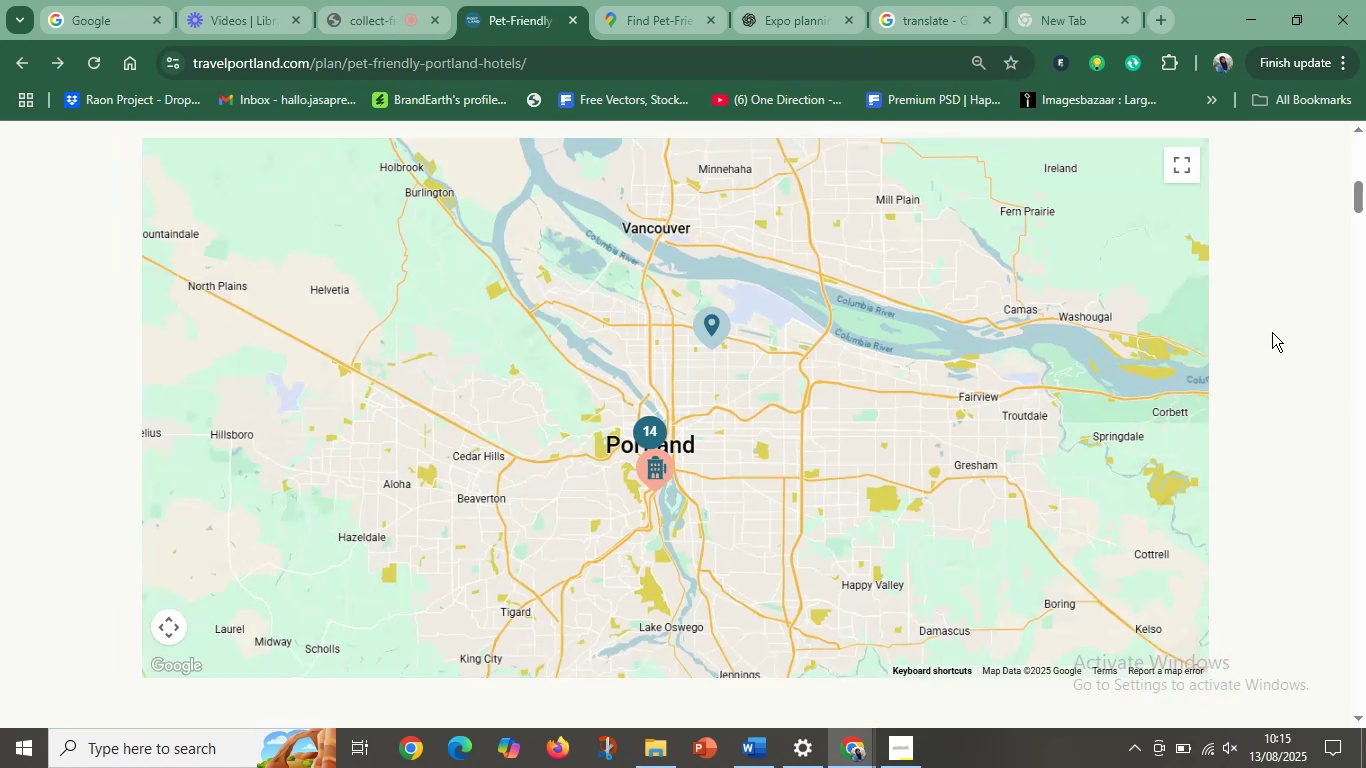 
key(Meta+Shift+S)
 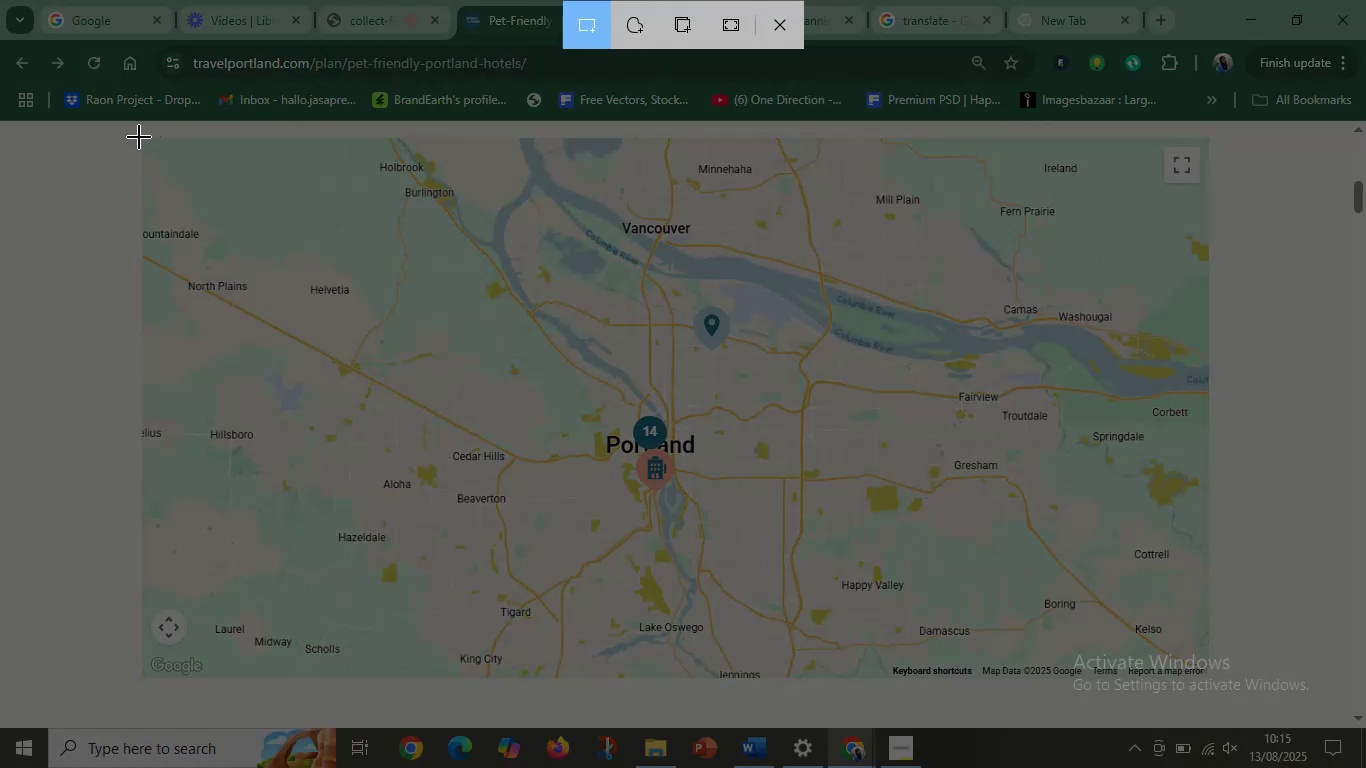 
left_click_drag(start_coordinate=[140, 137], to_coordinate=[1206, 678])
 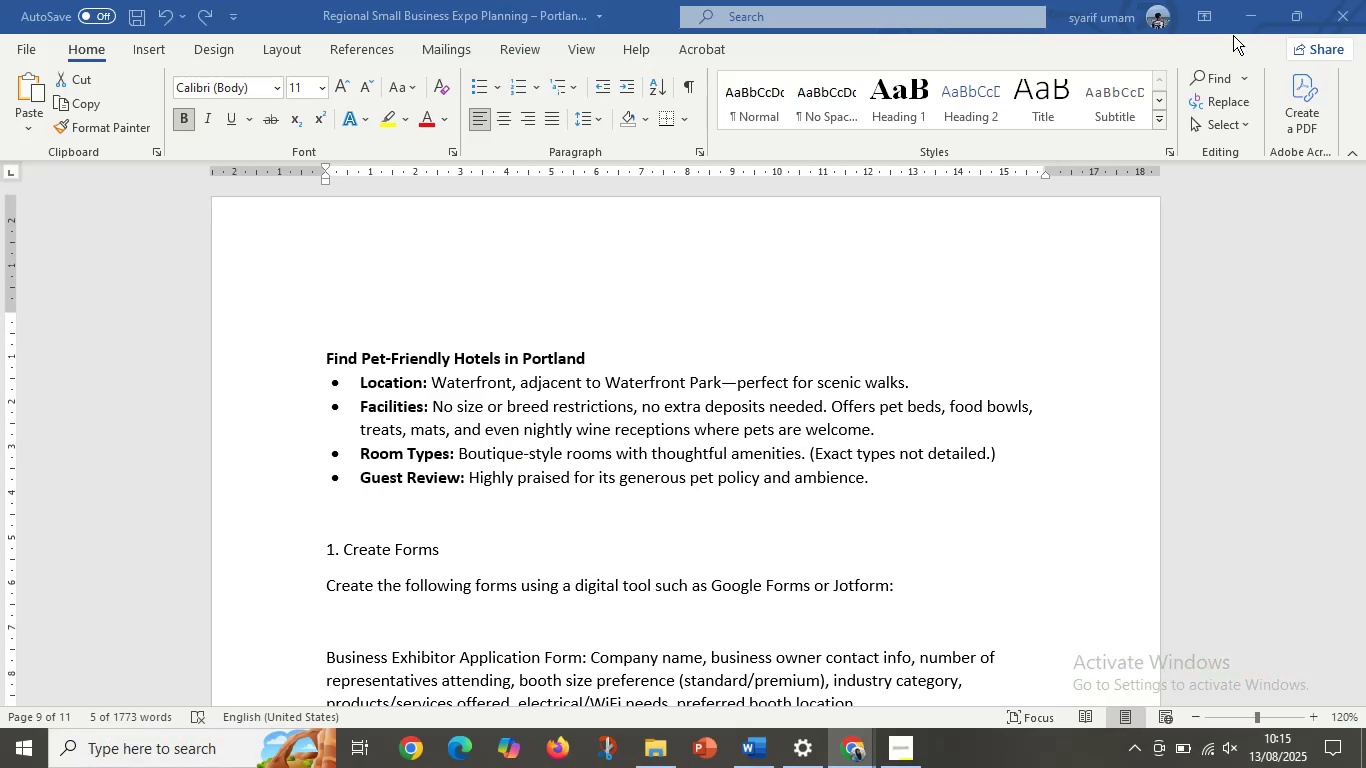 
scroll: coordinate [722, 410], scroll_direction: up, amount: 5.0
 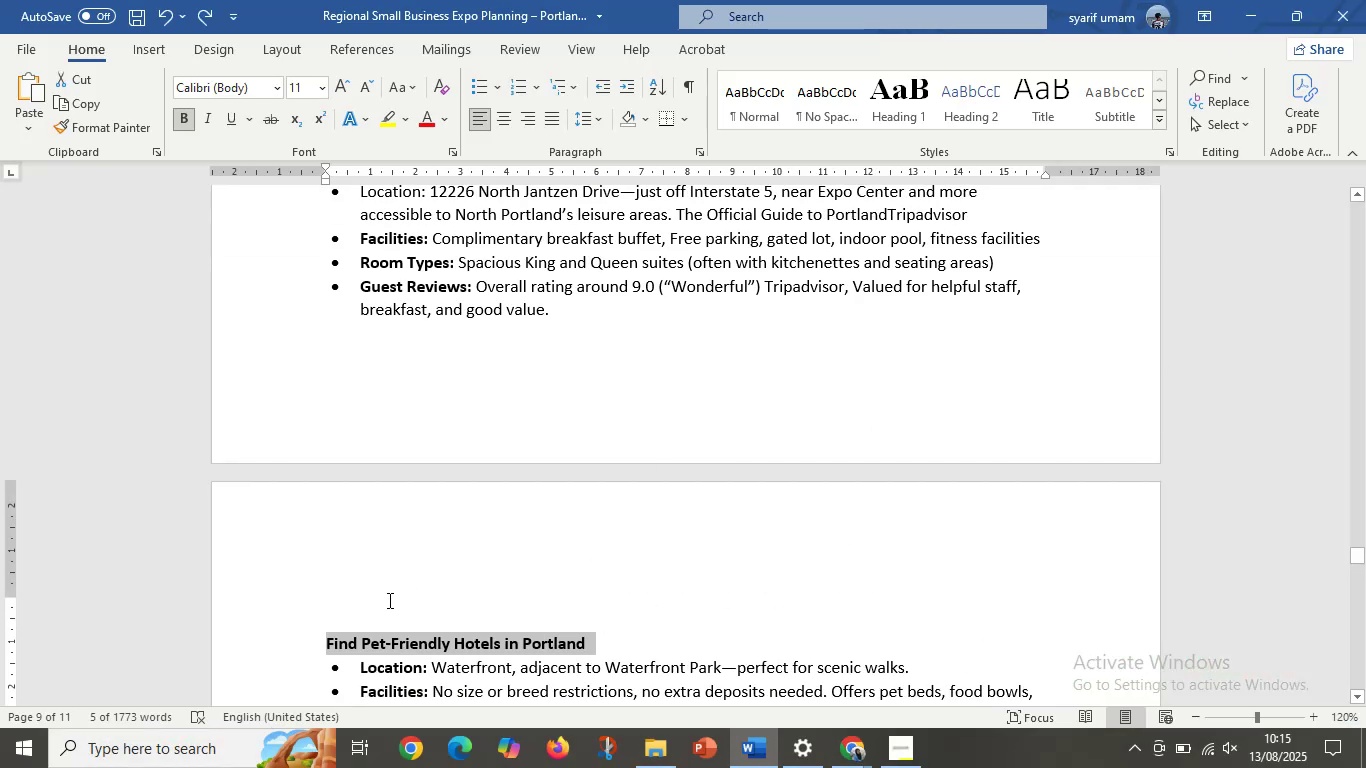 
left_click([350, 607])
 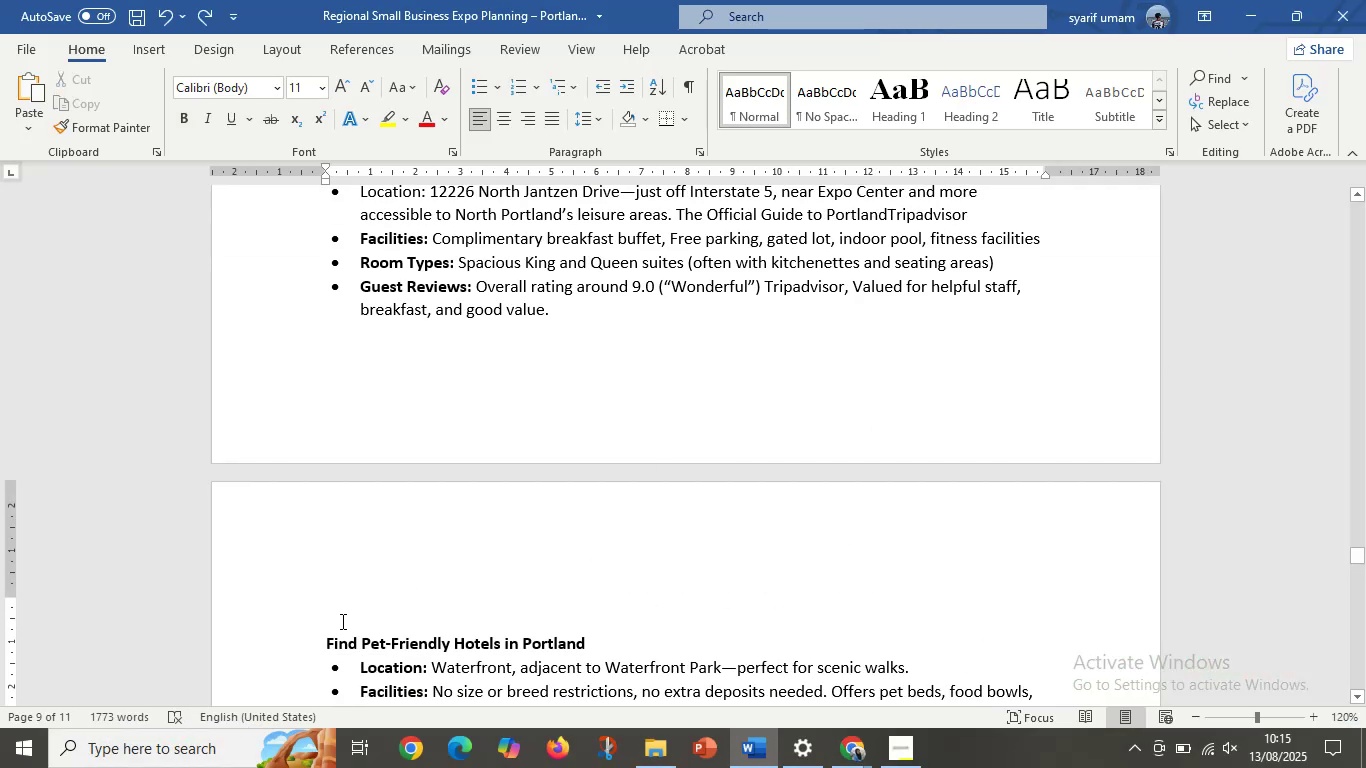 
left_click([341, 621])
 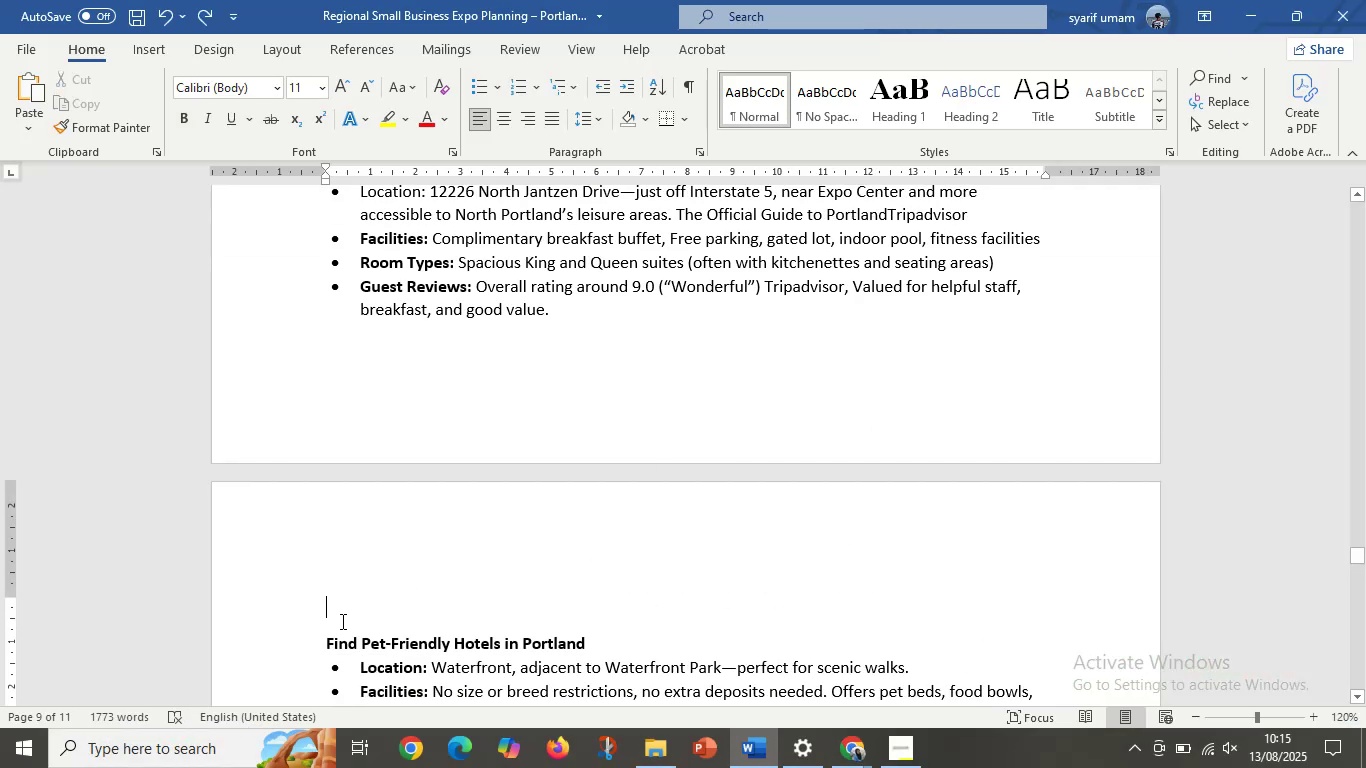 
key(Control+V)
 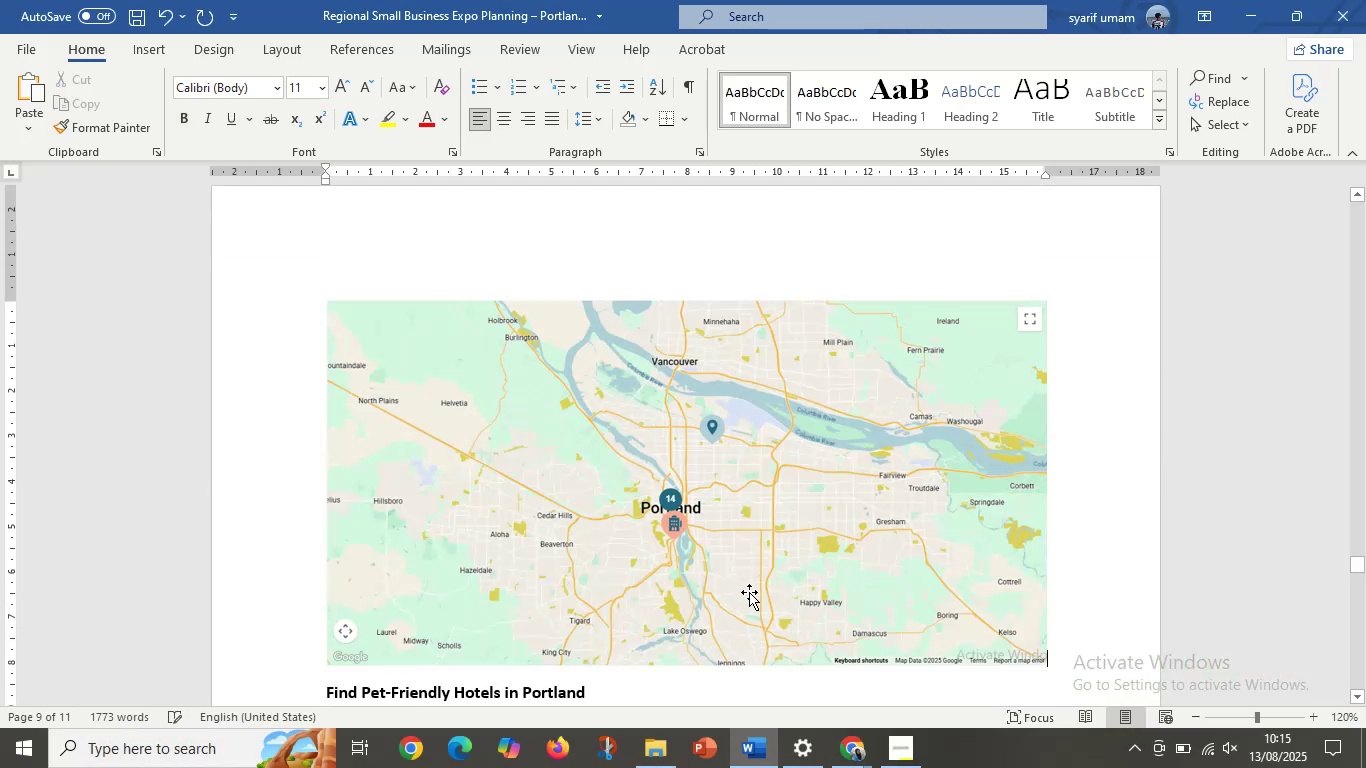 
scroll: coordinate [757, 591], scroll_direction: down, amount: 2.0
 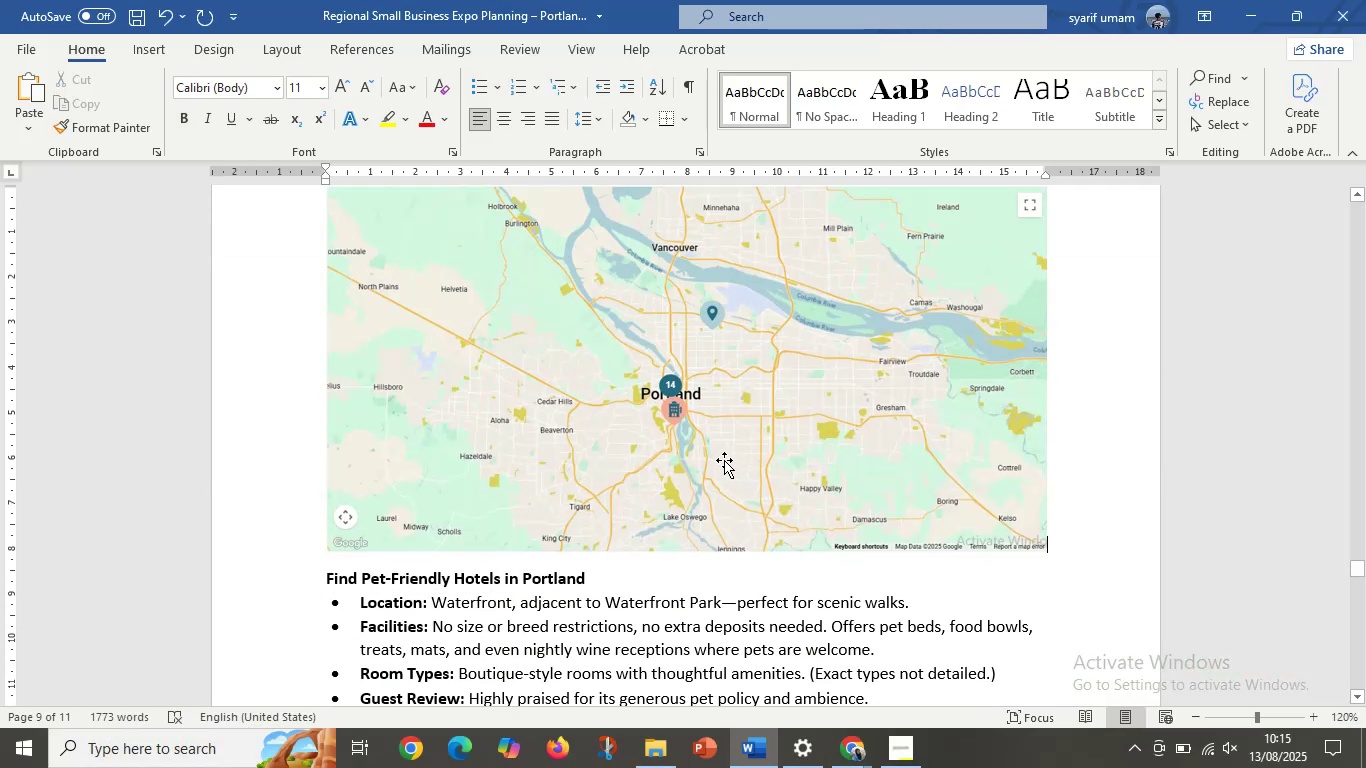 
scroll: coordinate [724, 457], scroll_direction: up, amount: 10.0
 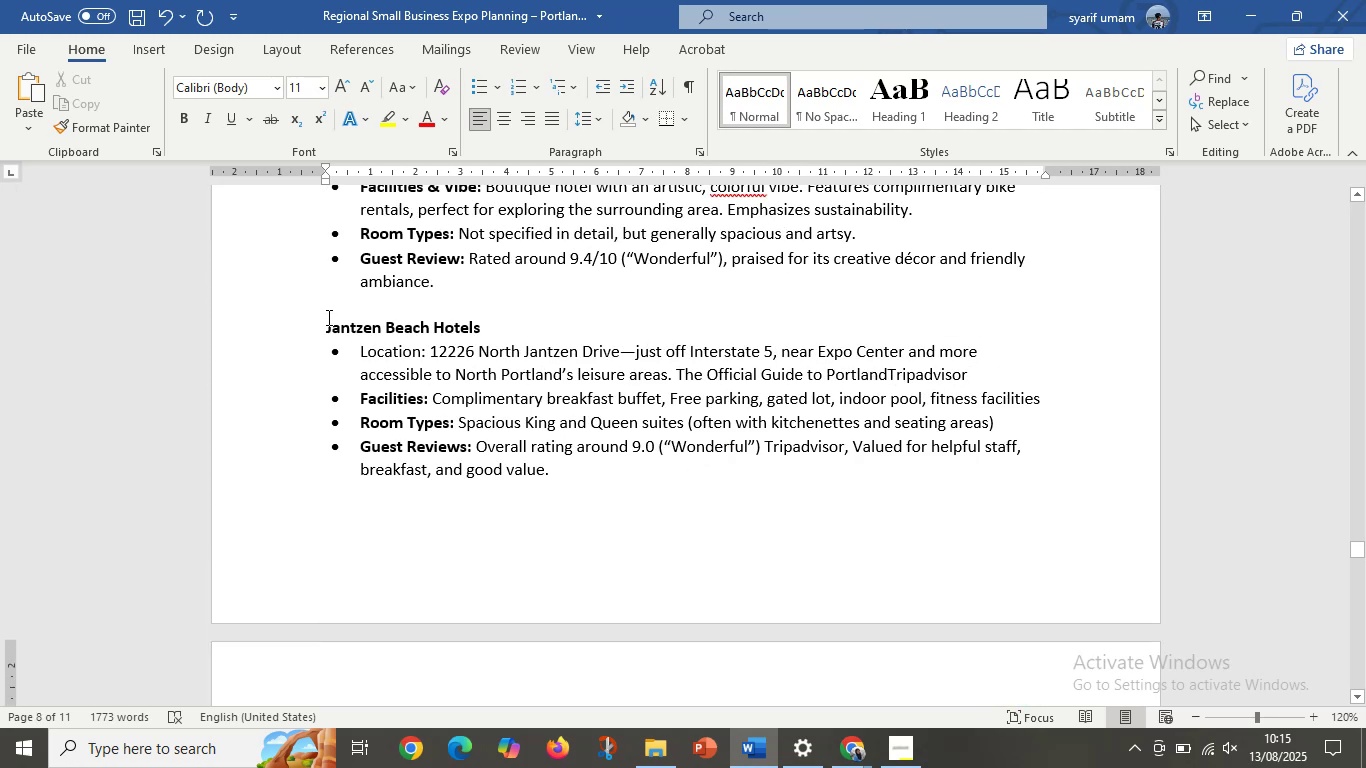 
left_click_drag(start_coordinate=[320, 319], to_coordinate=[526, 319])
 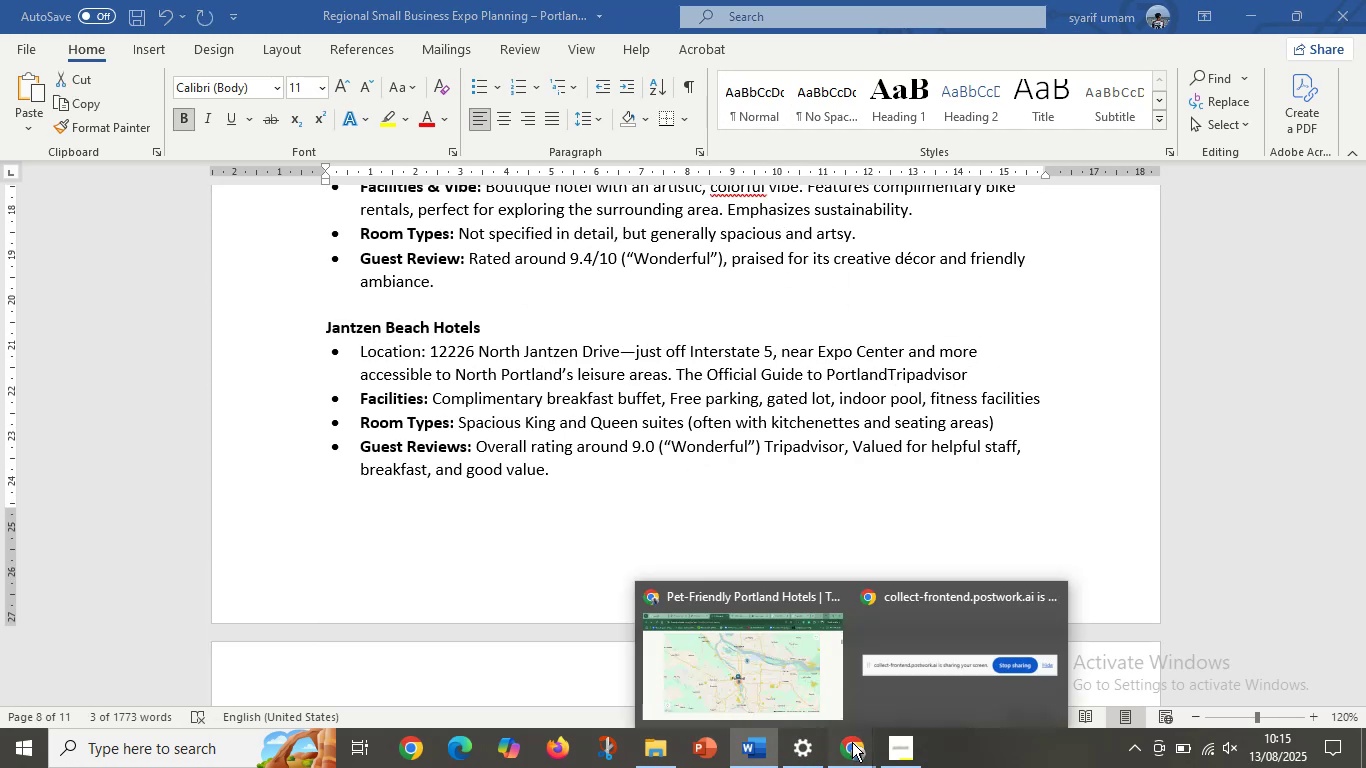 
left_click([768, 688])
 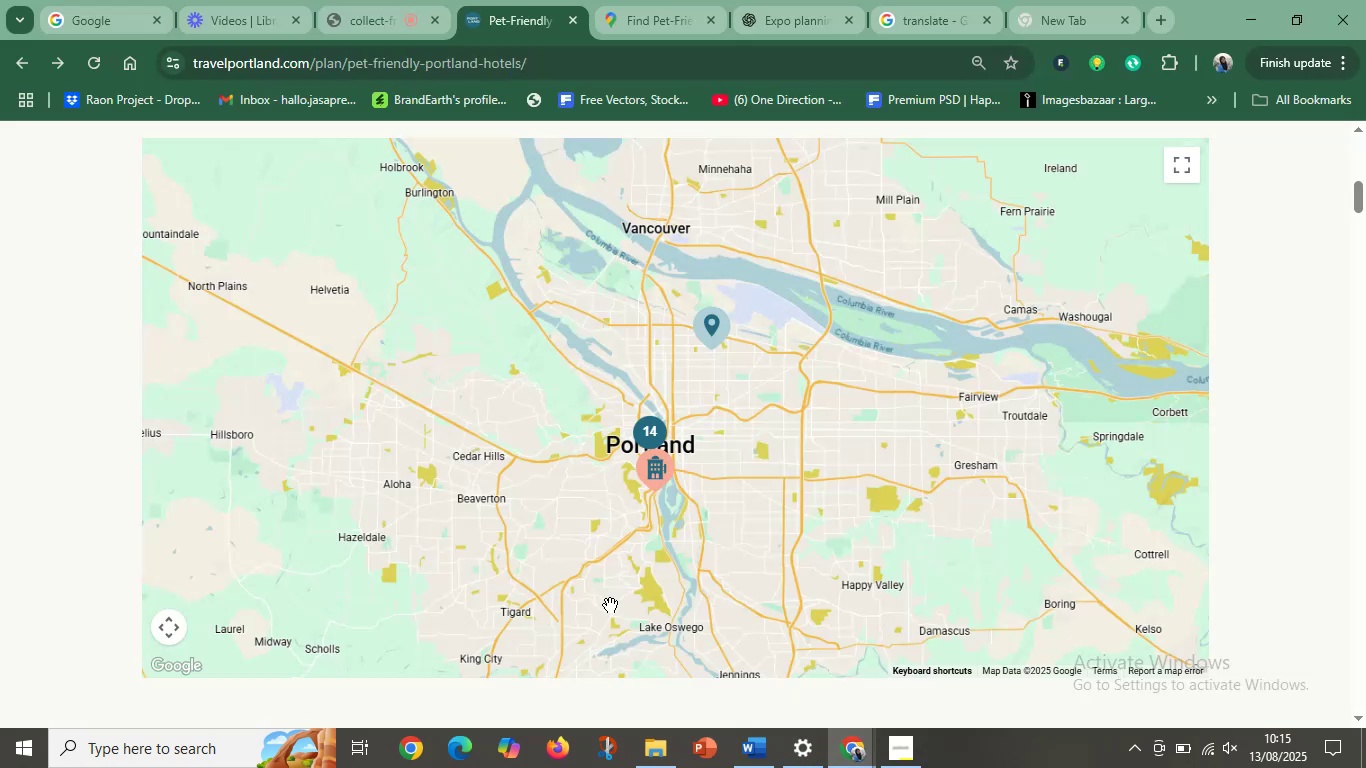 
scroll: coordinate [143, 261], scroll_direction: up, amount: 9.0
 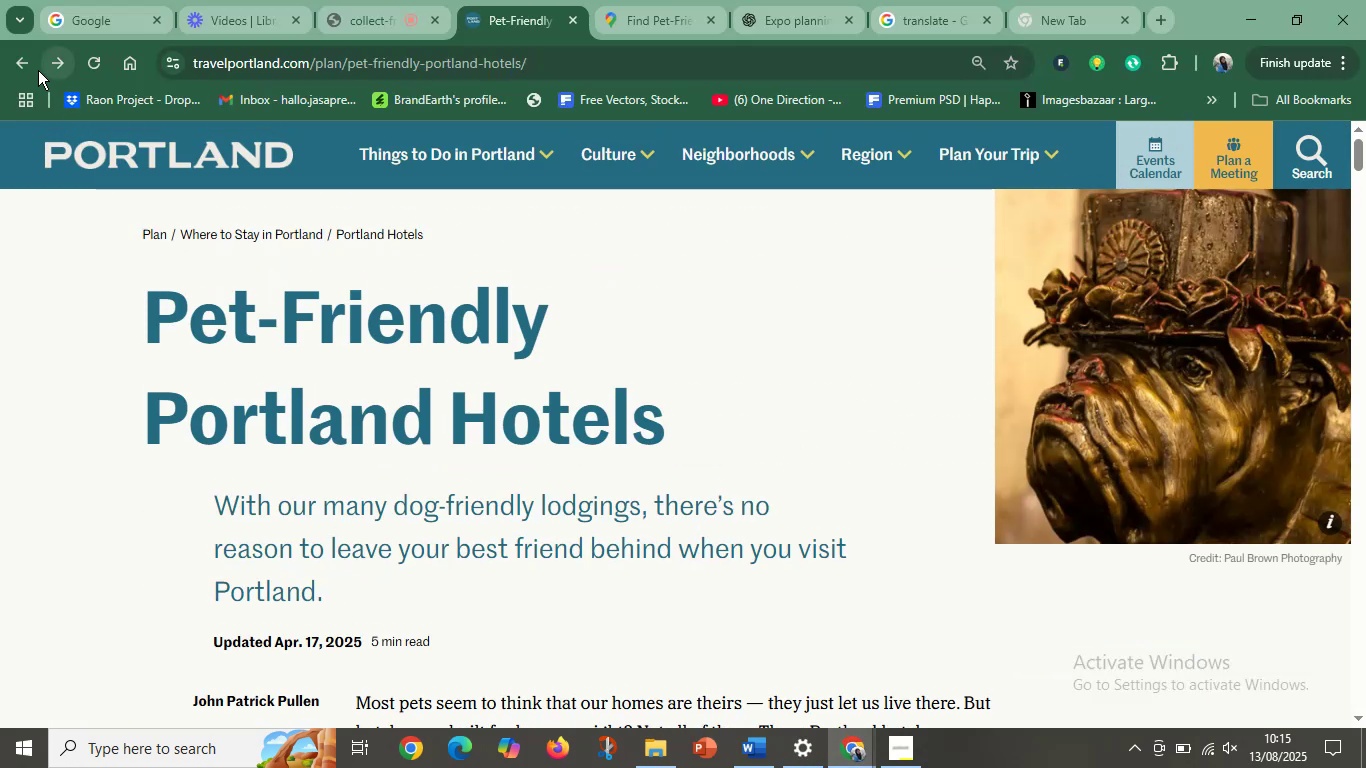 
left_click([30, 65])
 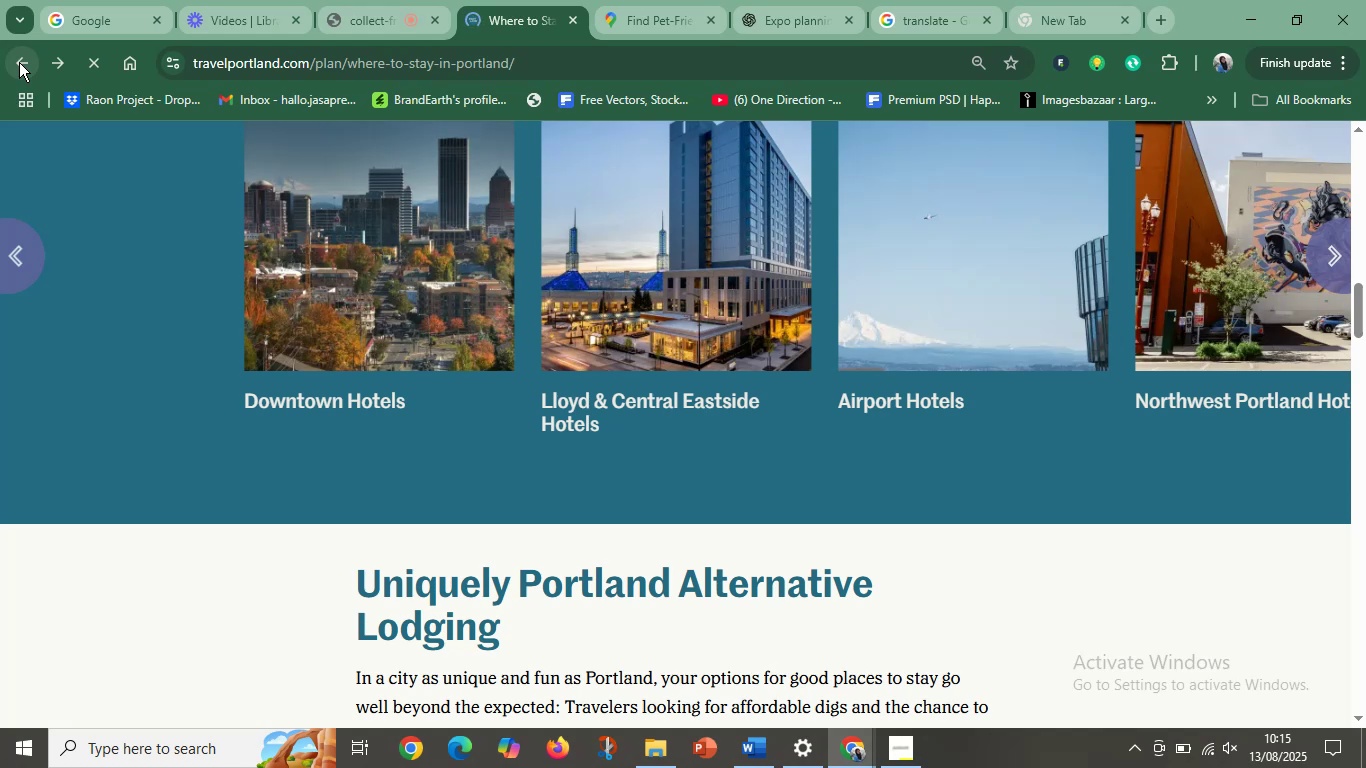 
wait(8.57)
 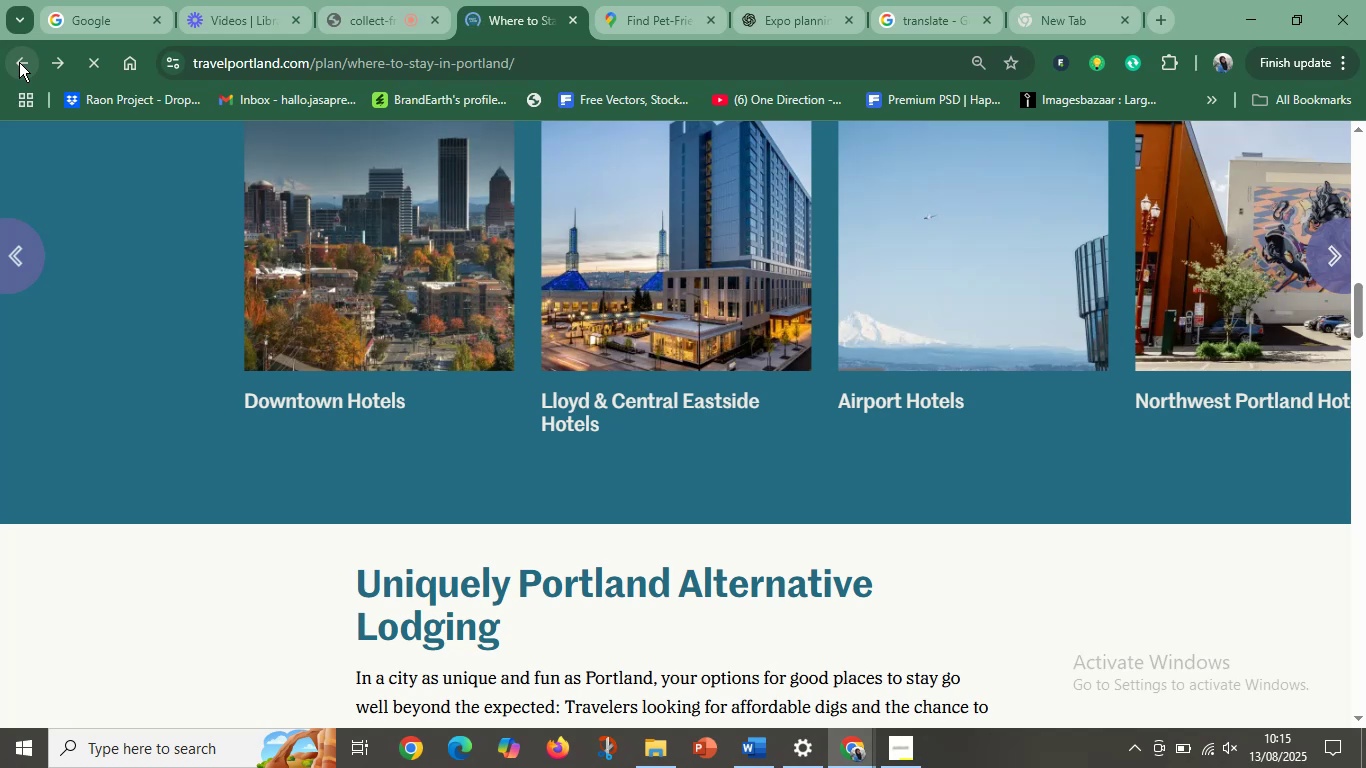 
scroll: coordinate [550, 557], scroll_direction: up, amount: 2.0
 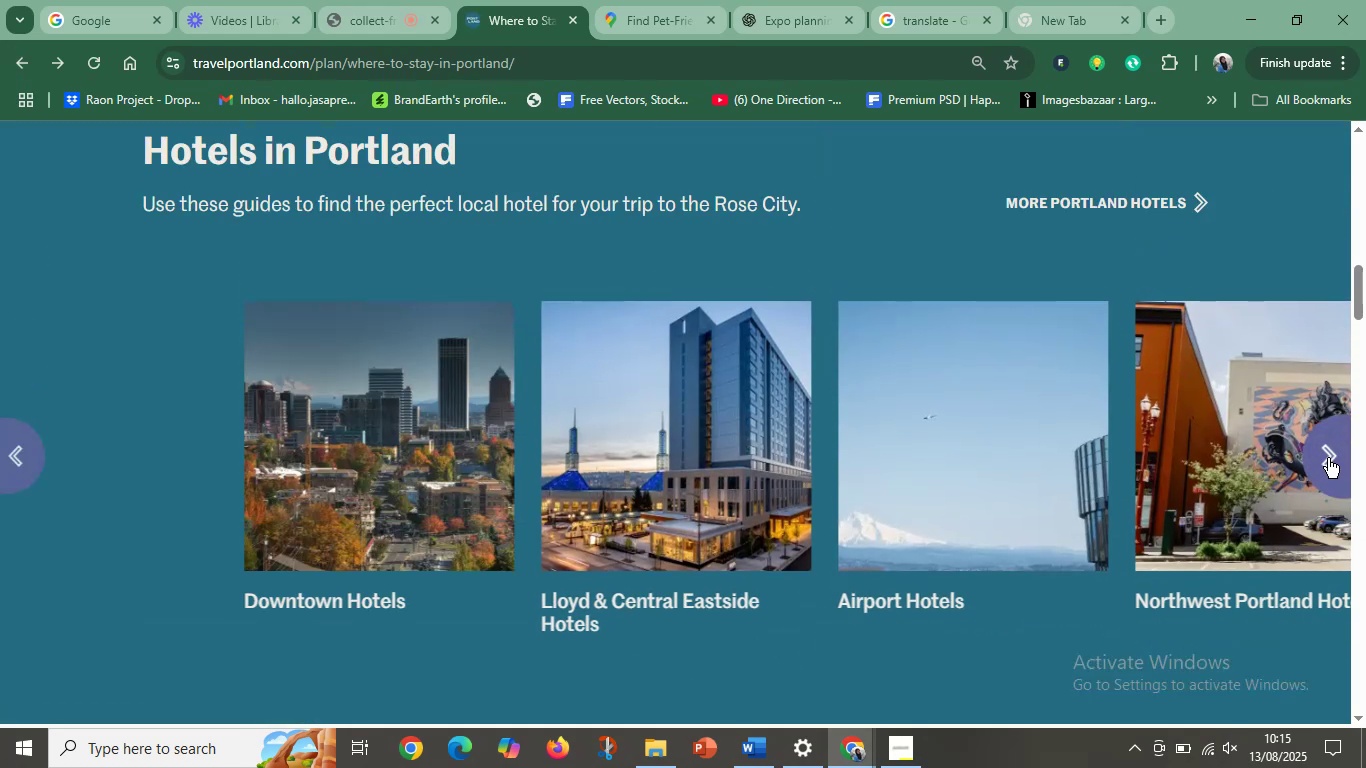 
left_click([1328, 459])
 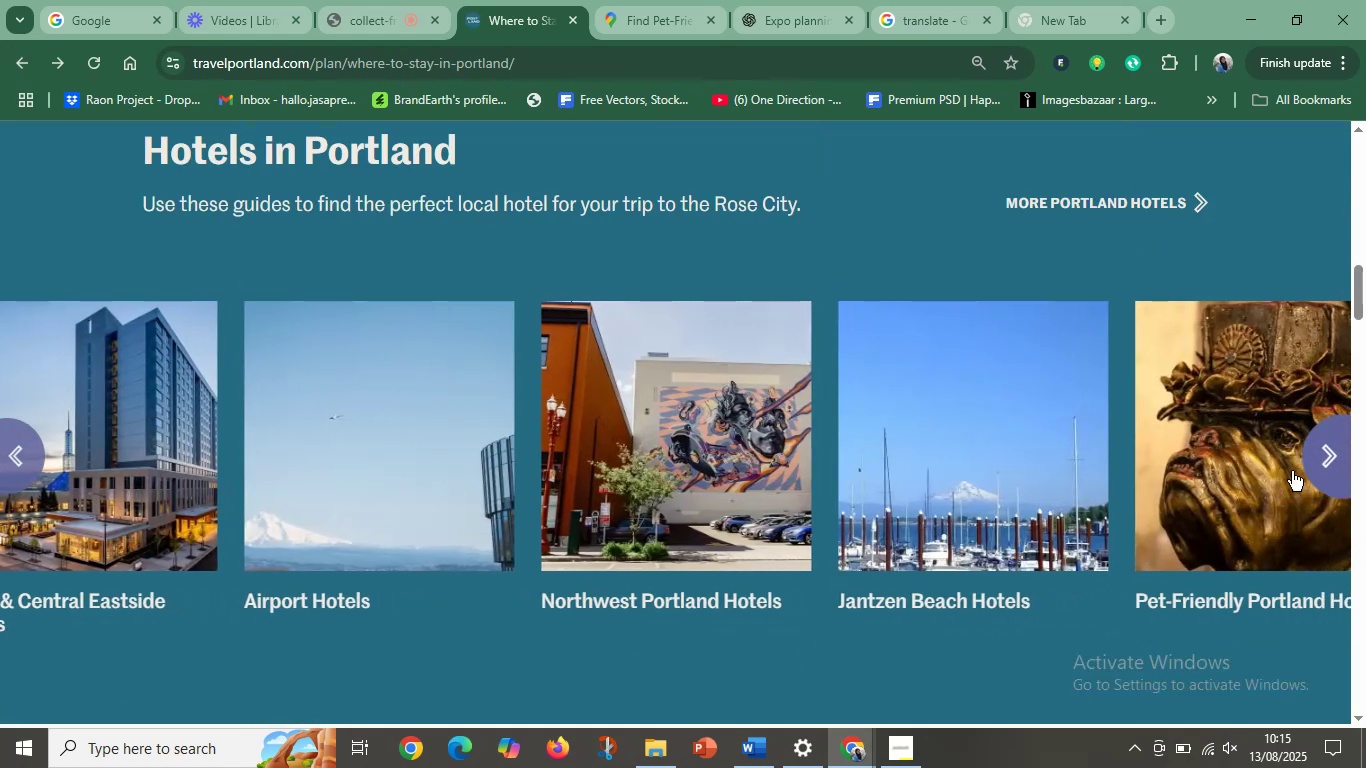 
mouse_move([944, 469])
 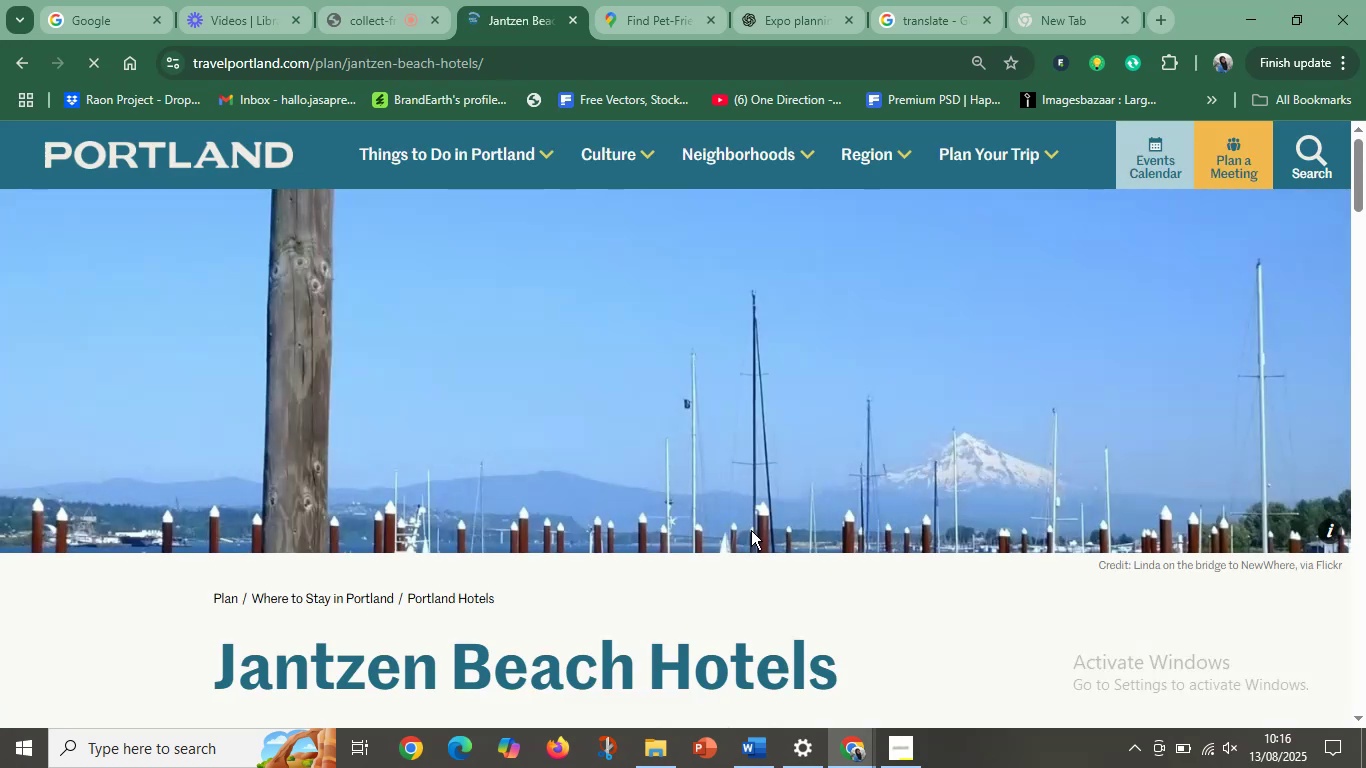 
scroll: coordinate [679, 575], scroll_direction: down, amount: 4.0
 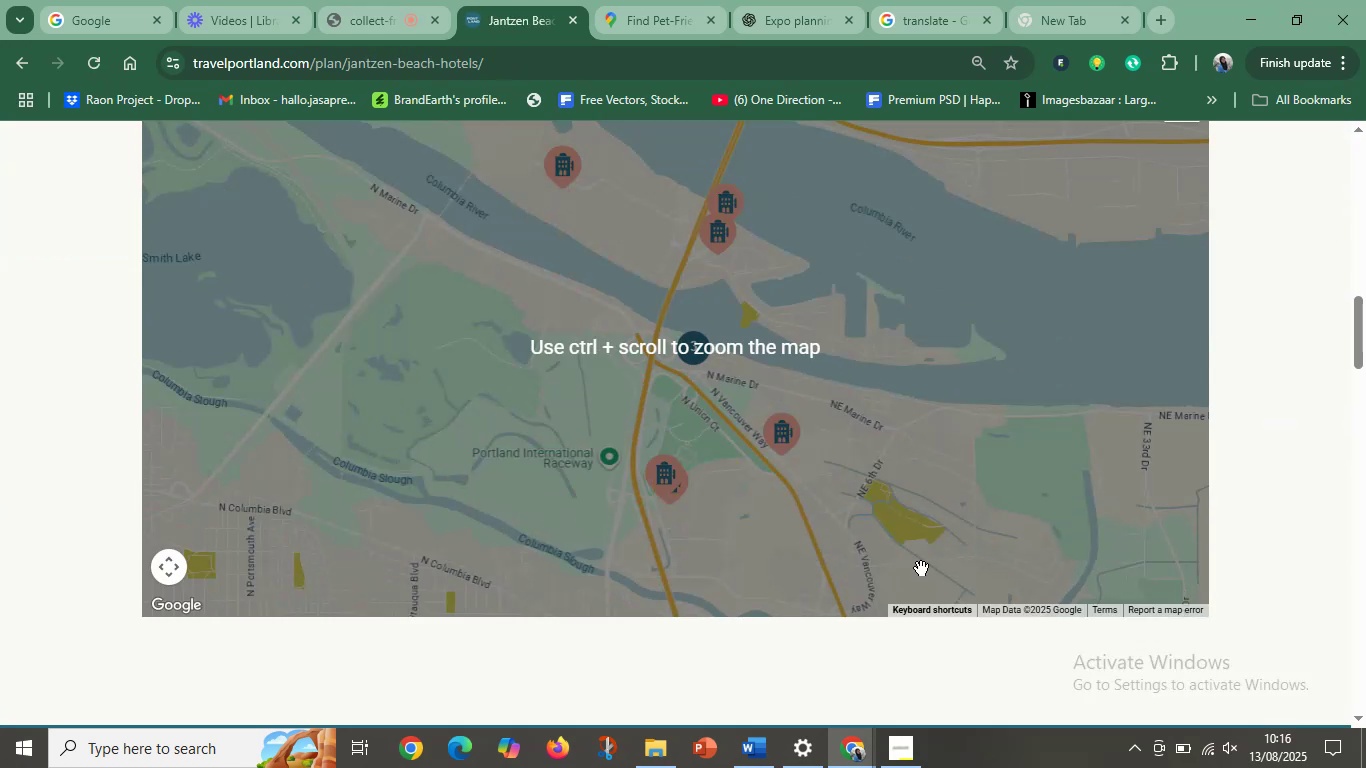 
scroll: coordinate [928, 563], scroll_direction: up, amount: 3.0
 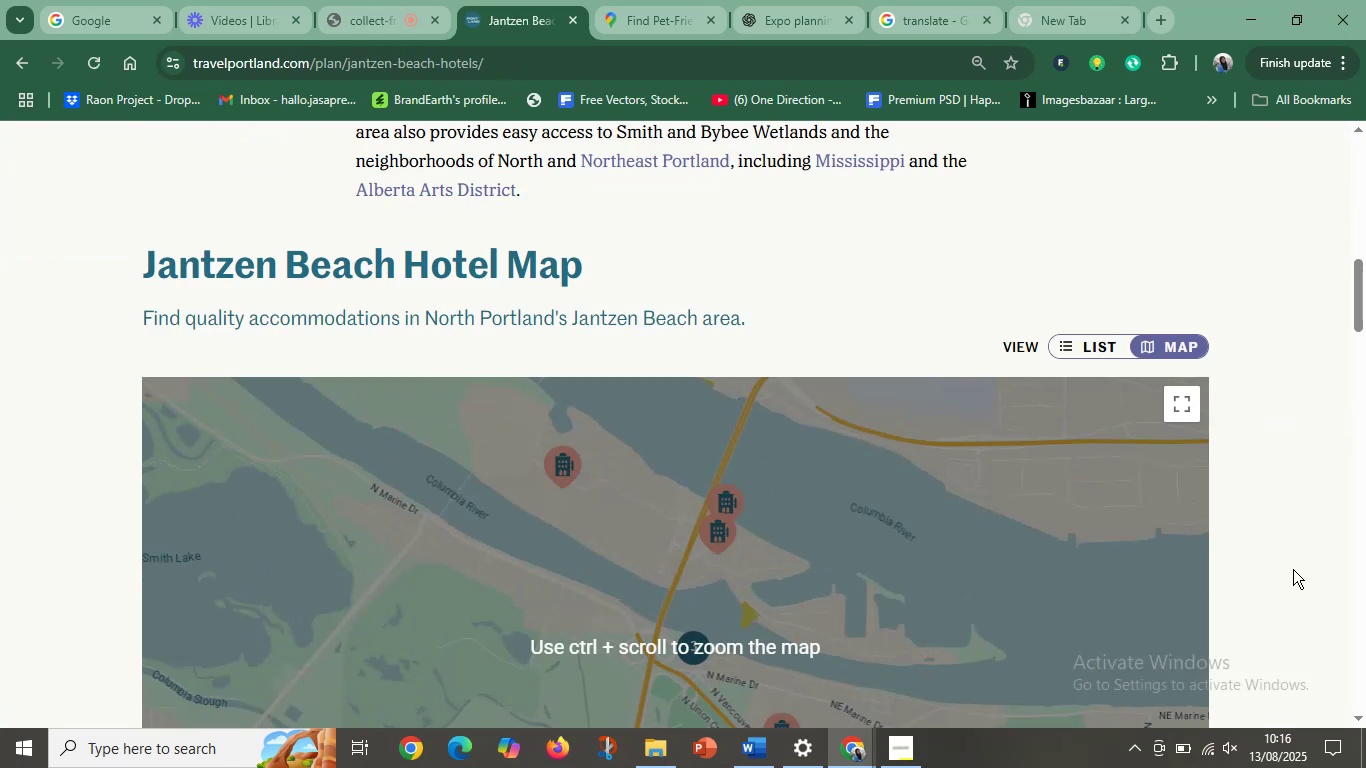 
scroll: coordinate [1289, 572], scroll_direction: down, amount: 3.0
 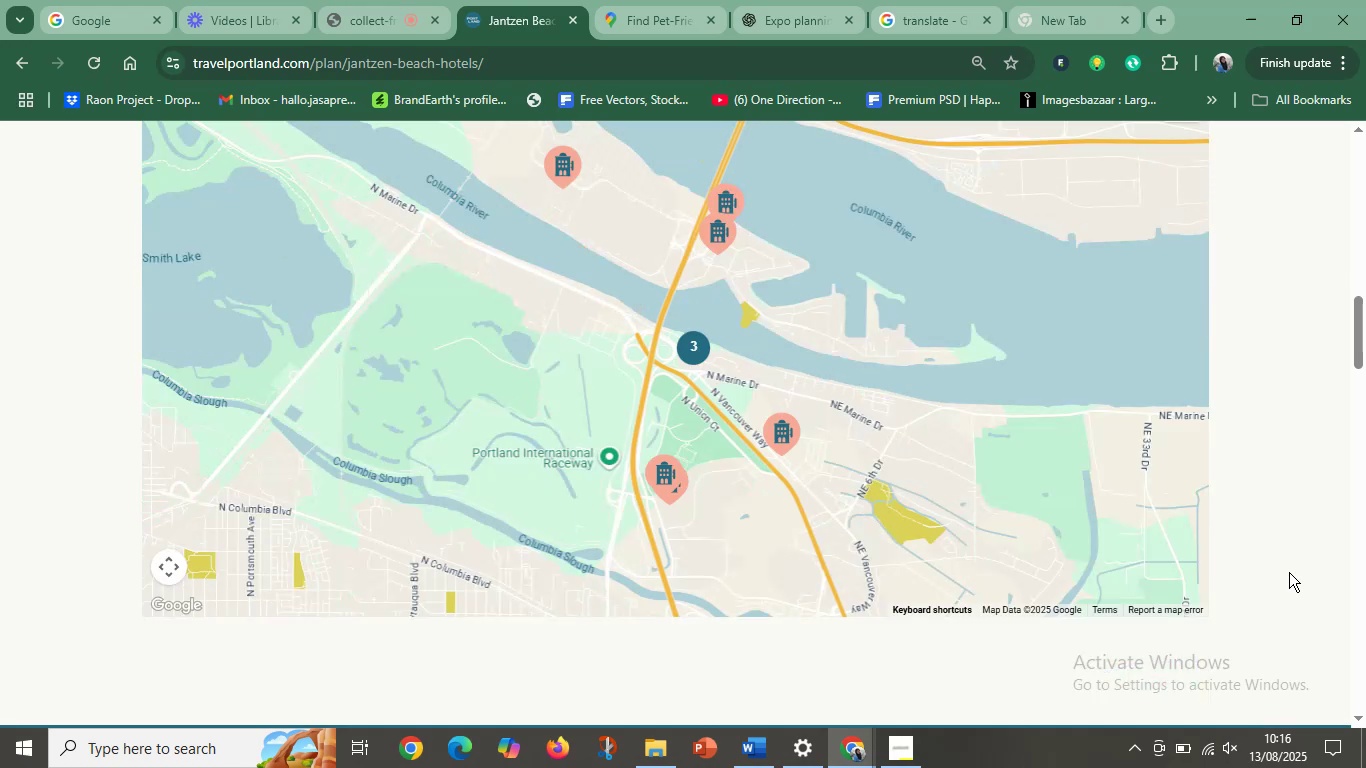 
hold_key(key=ControlLeft, duration=0.99)
scroll: coordinate [1275, 575], scroll_direction: down, amount: 1.0
 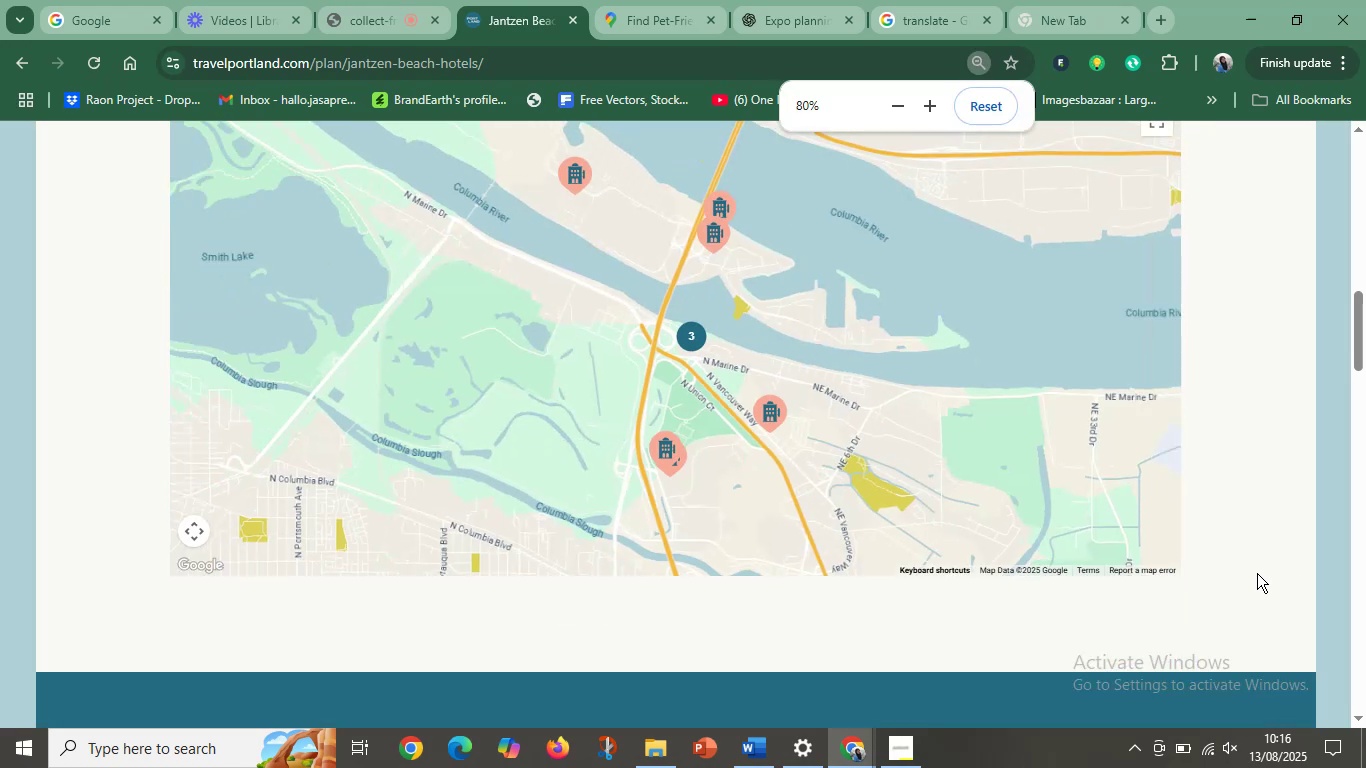 
scroll: coordinate [1257, 573], scroll_direction: up, amount: 1.0
 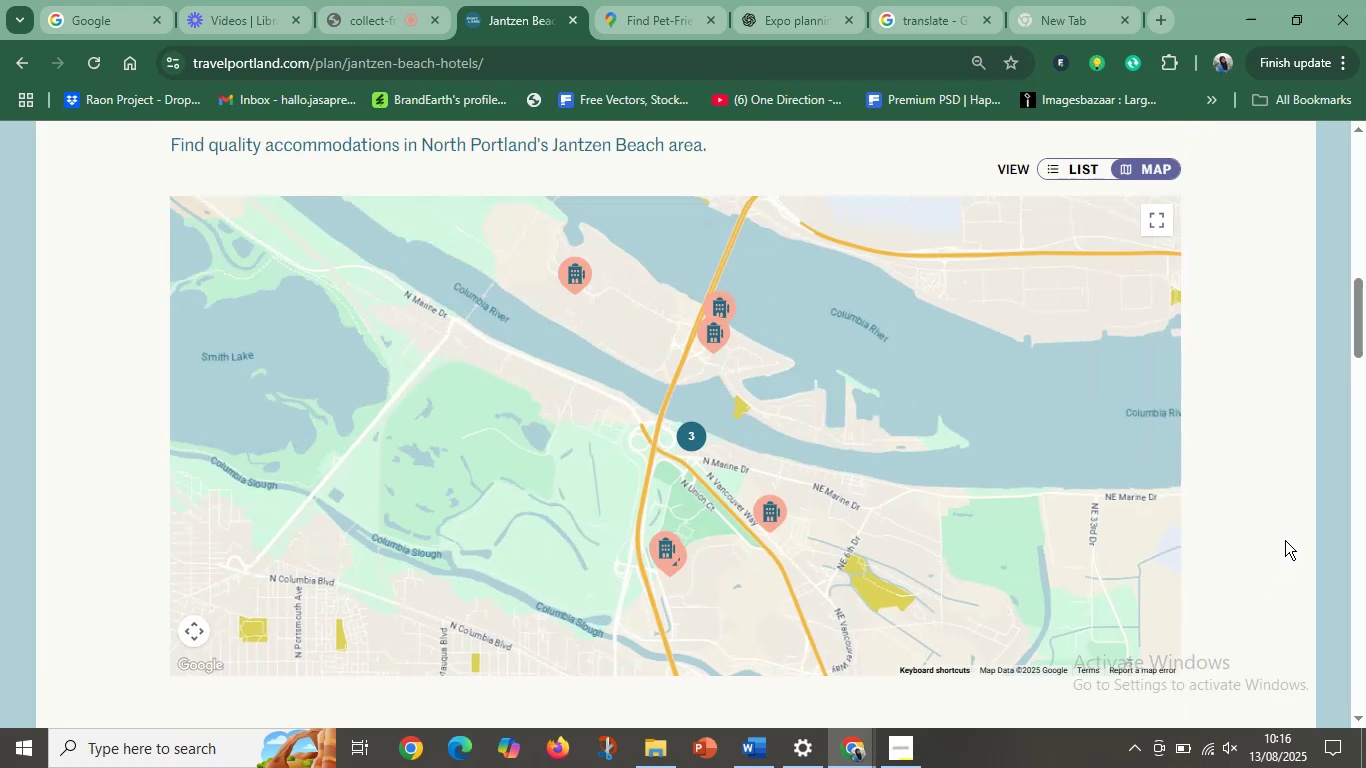 
scroll: coordinate [1303, 536], scroll_direction: down, amount: 1.0
 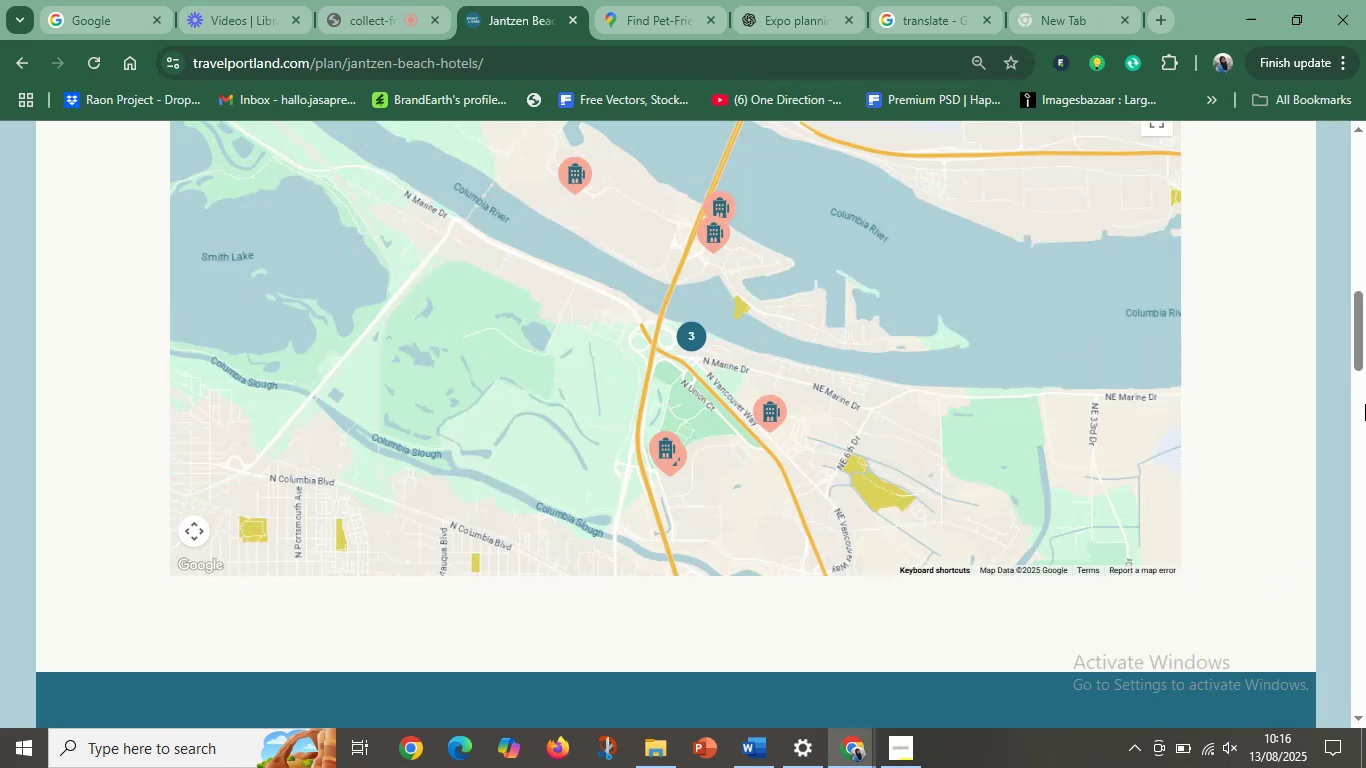 
left_click_drag(start_coordinate=[1356, 356], to_coordinate=[1356, 348])
 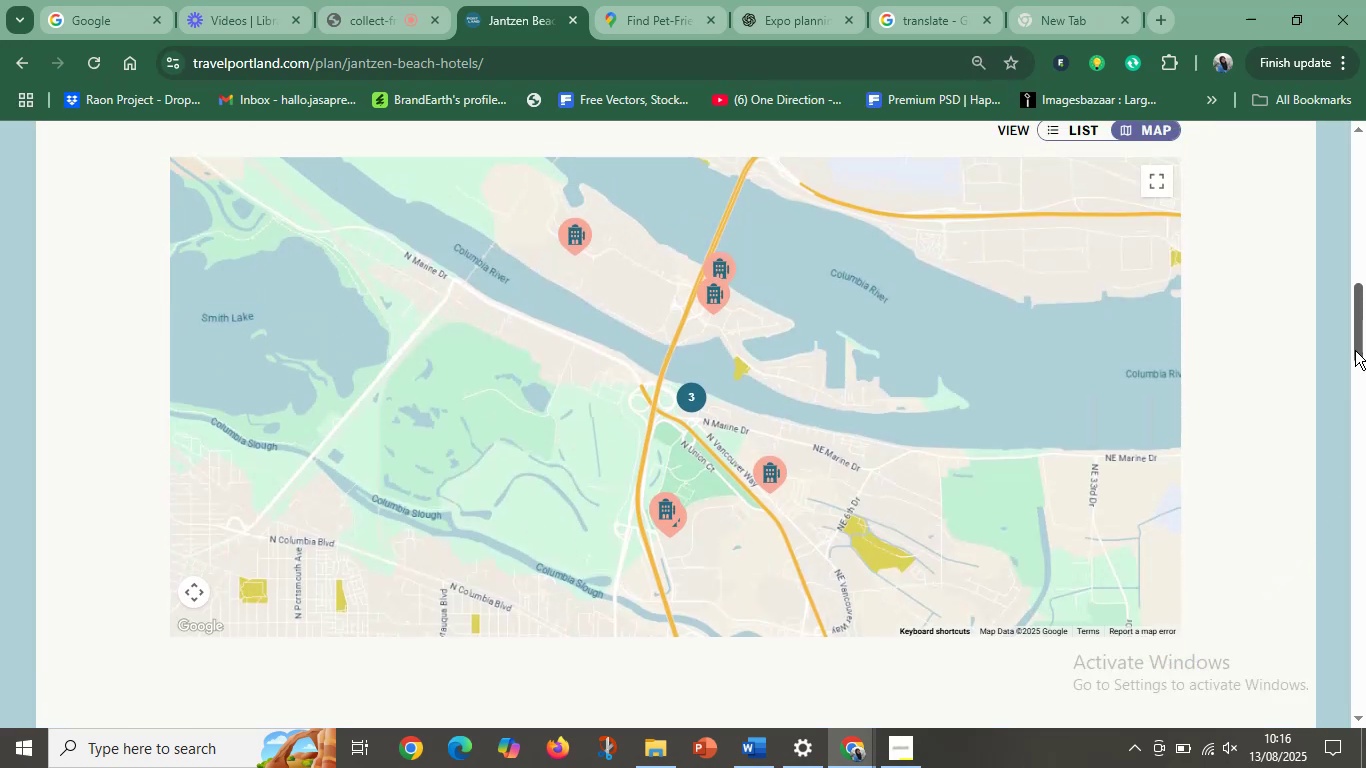 
key(Meta+Shift+S)
 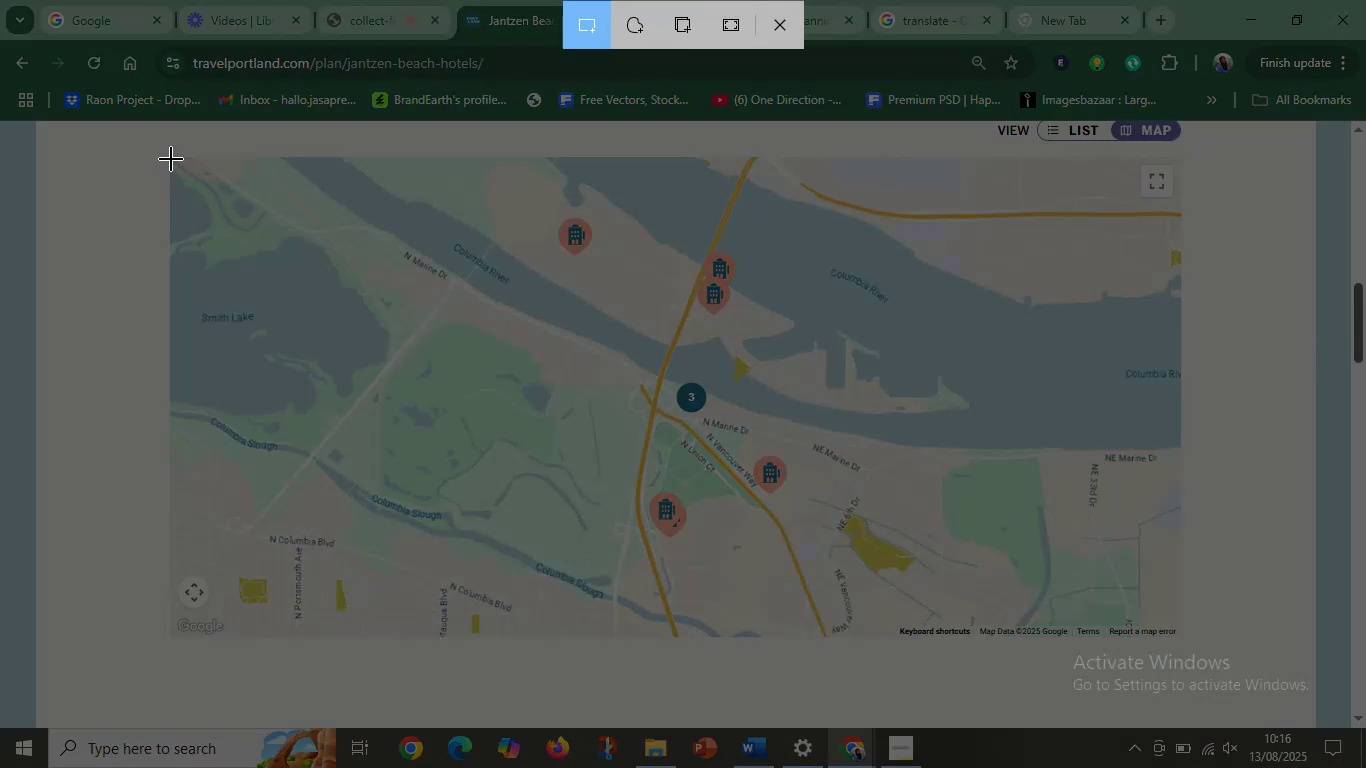 
left_click_drag(start_coordinate=[169, 156], to_coordinate=[1178, 636])
 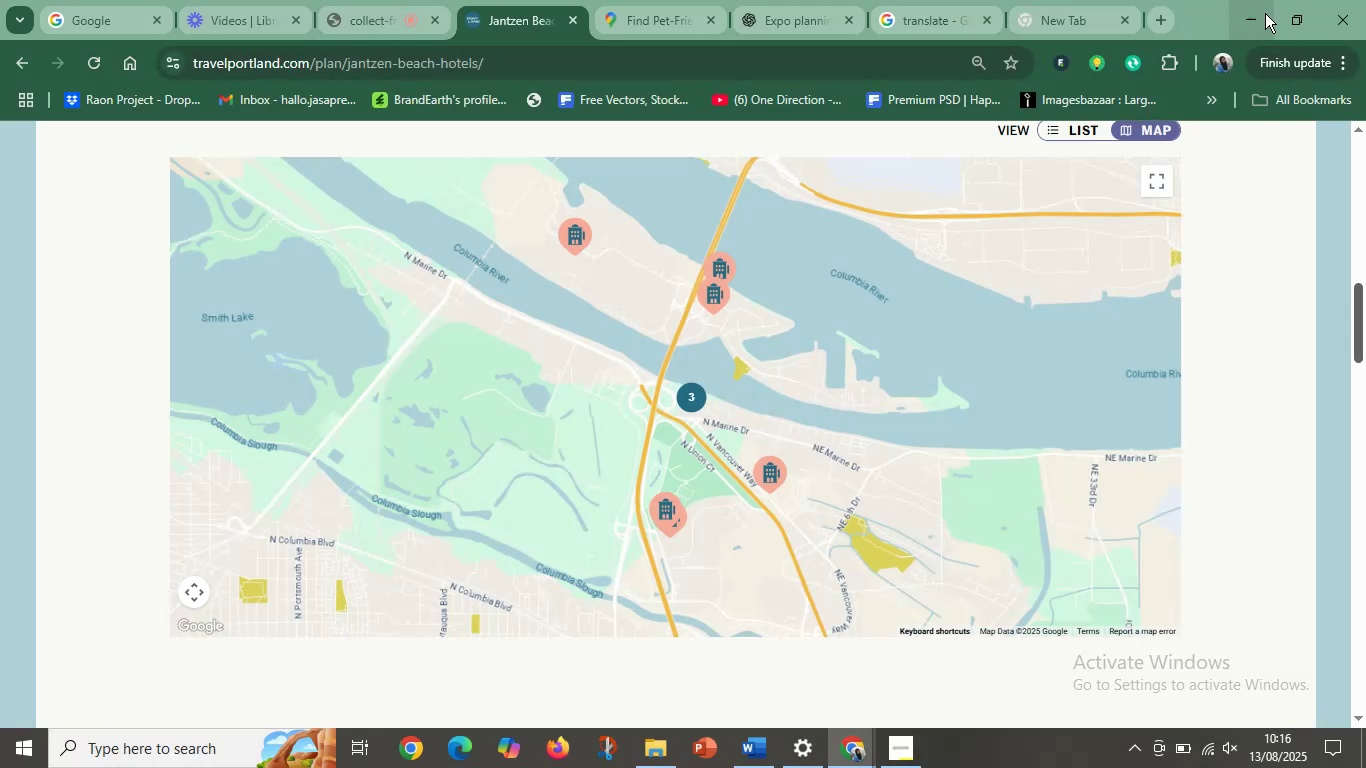 
left_click([1265, 13])
 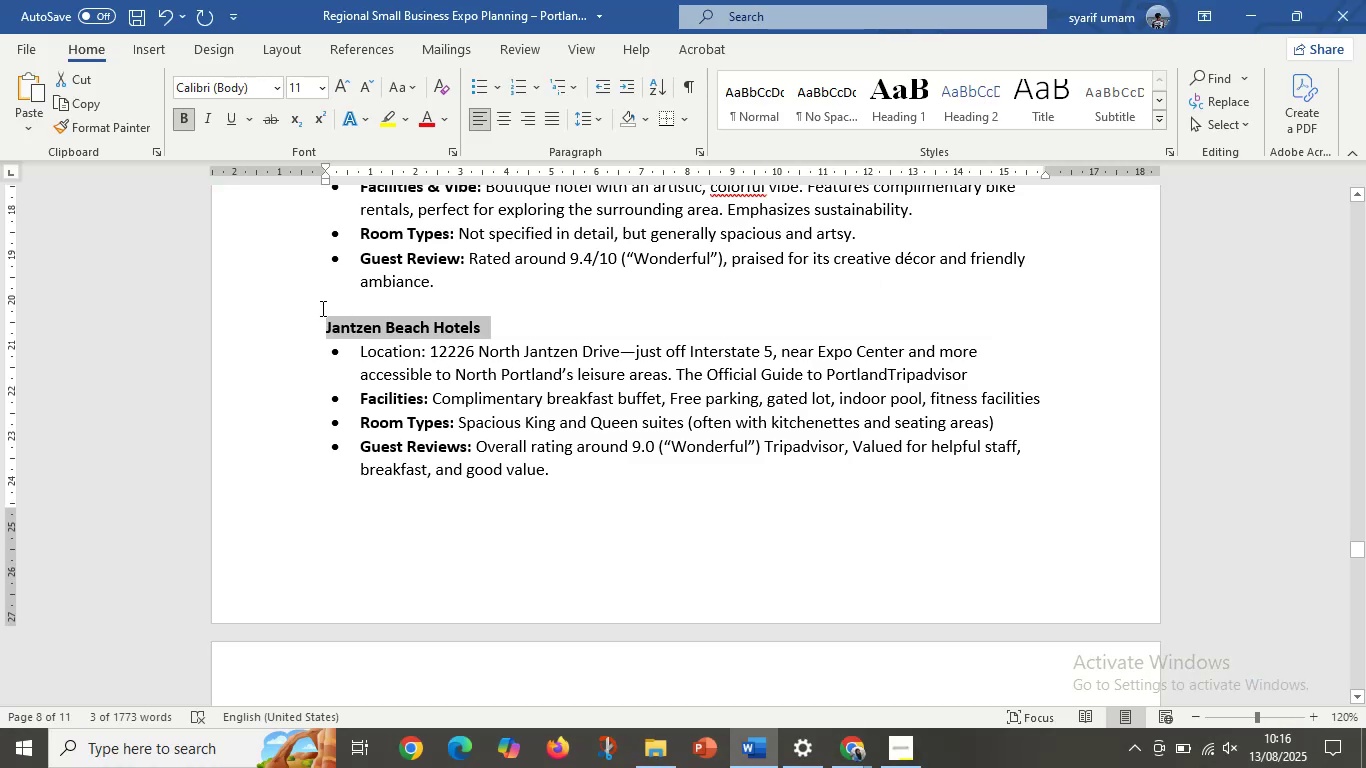 
key(Control+V)
 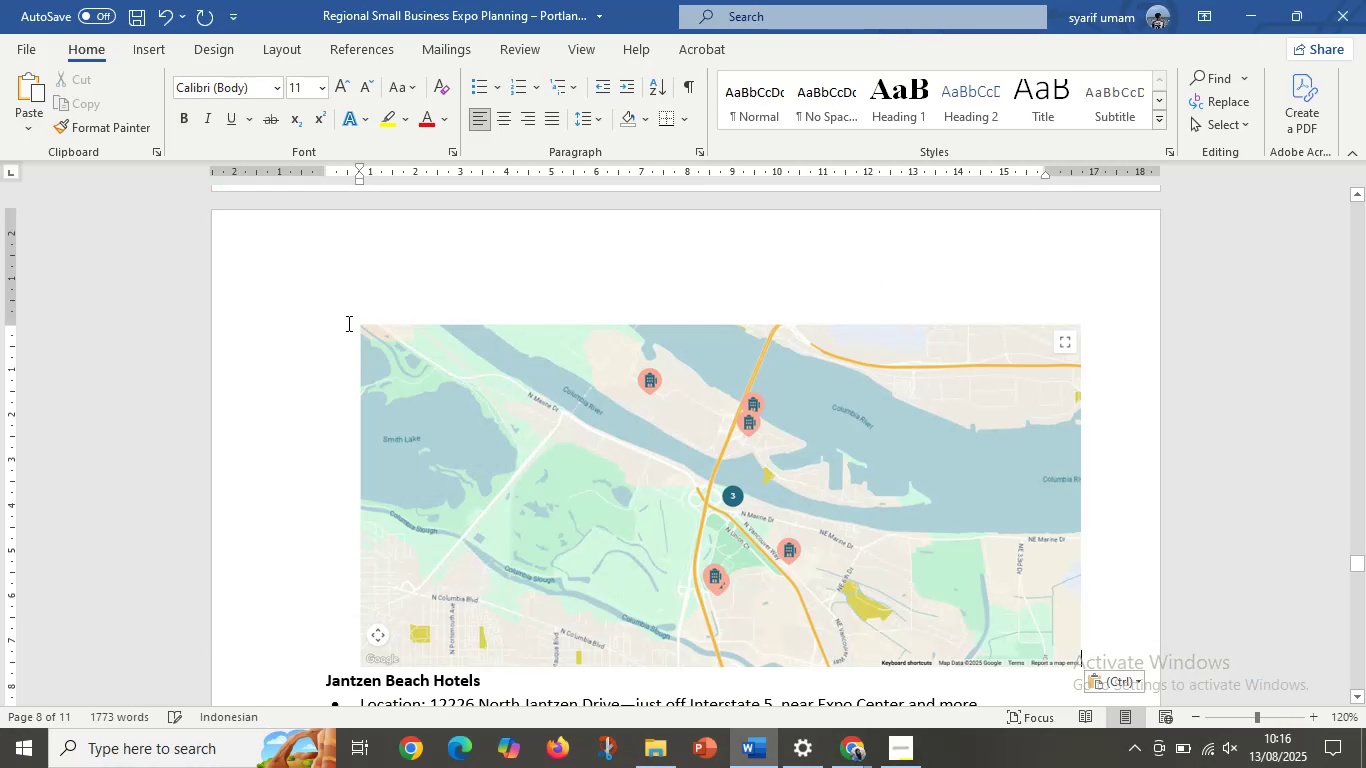 
scroll: coordinate [525, 447], scroll_direction: down, amount: 7.0
 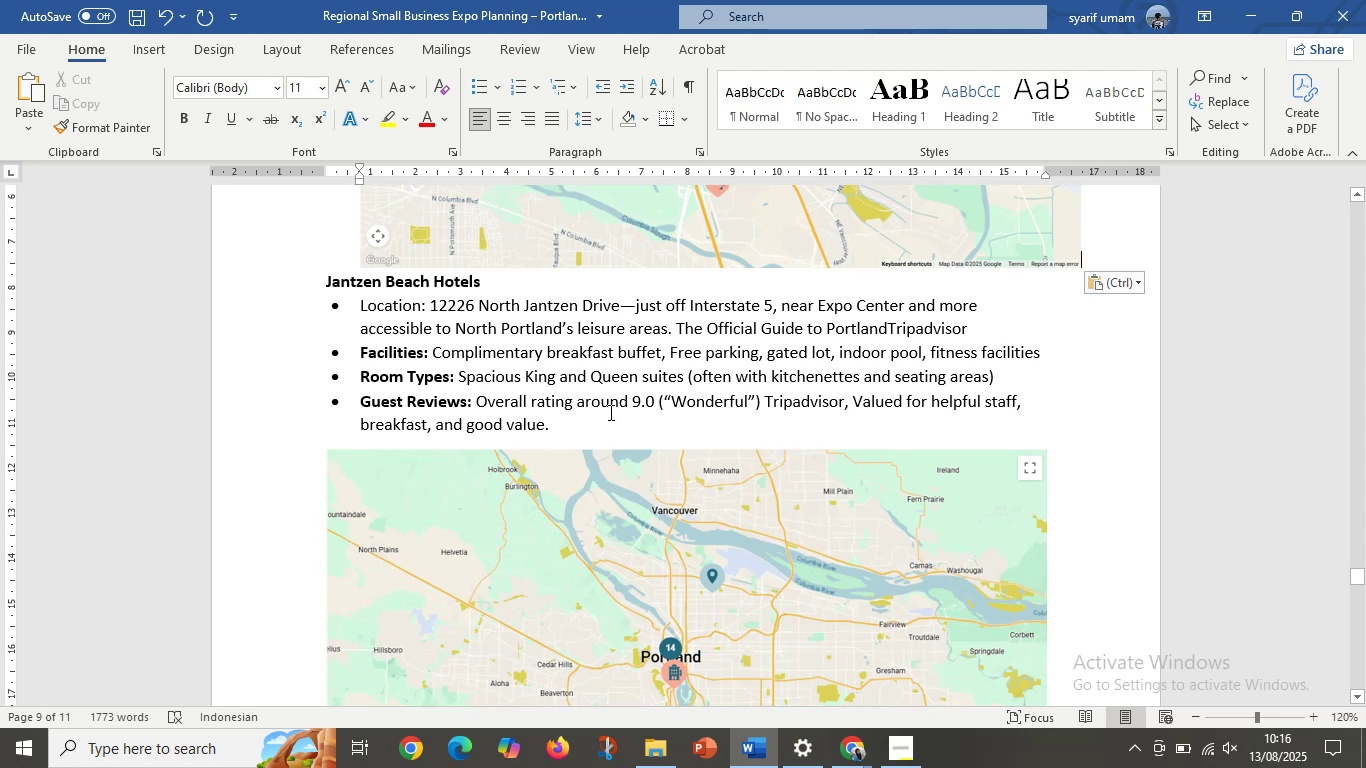 
left_click([590, 418])
 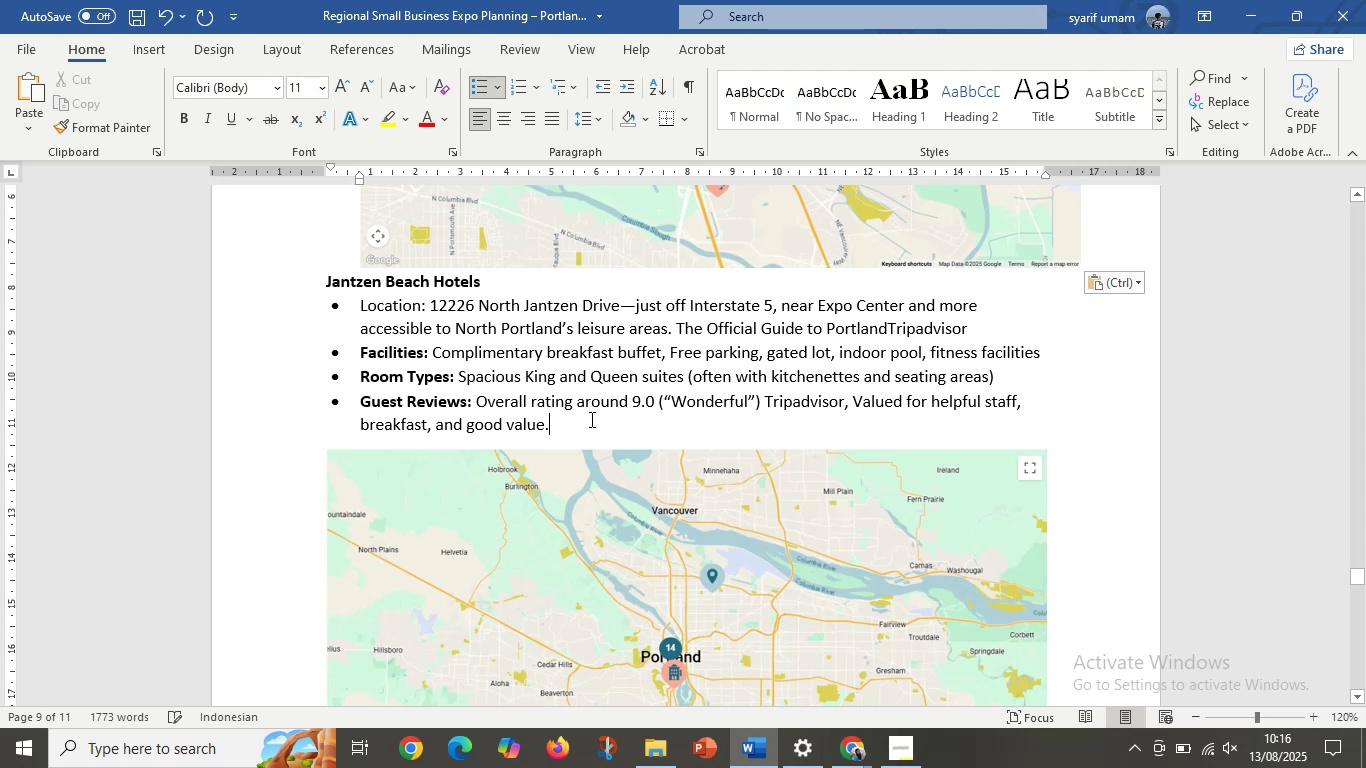 
key(Enter)
 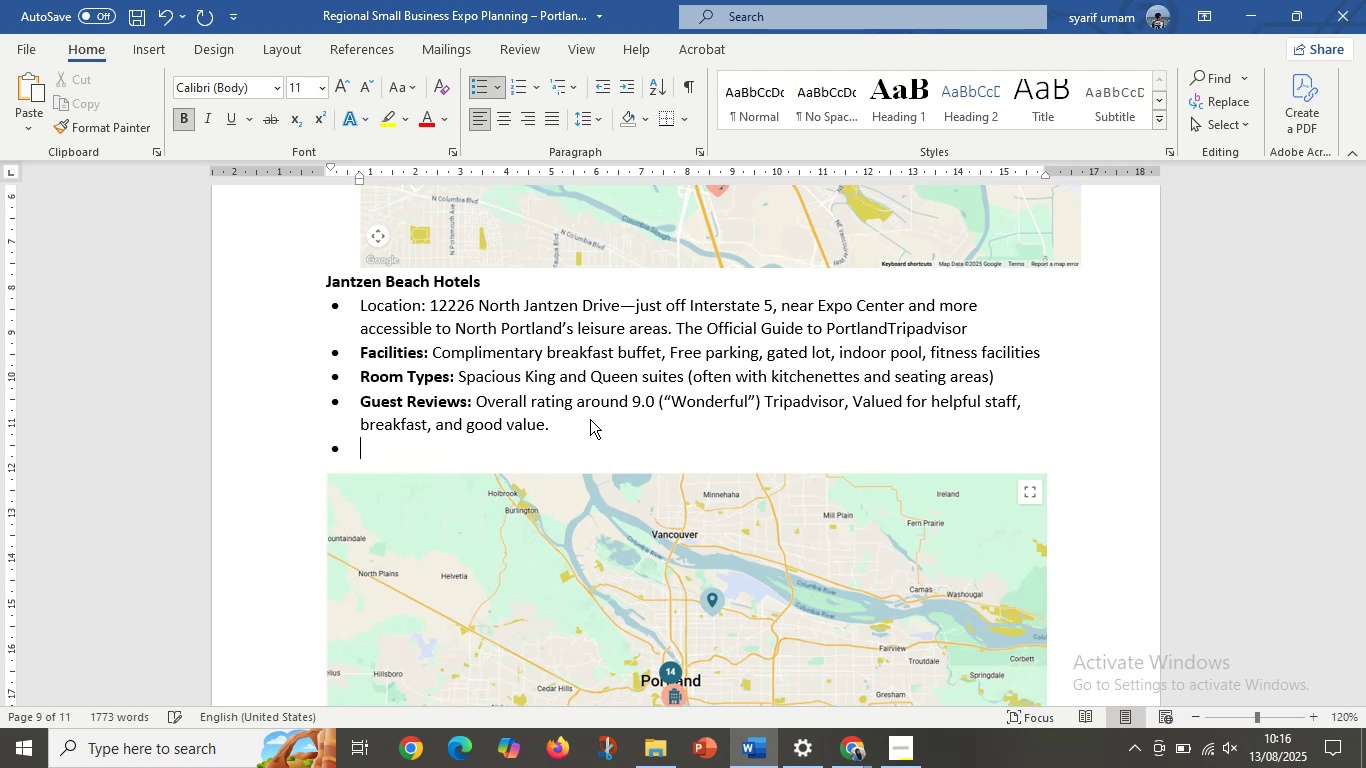 
key(Backspace)
 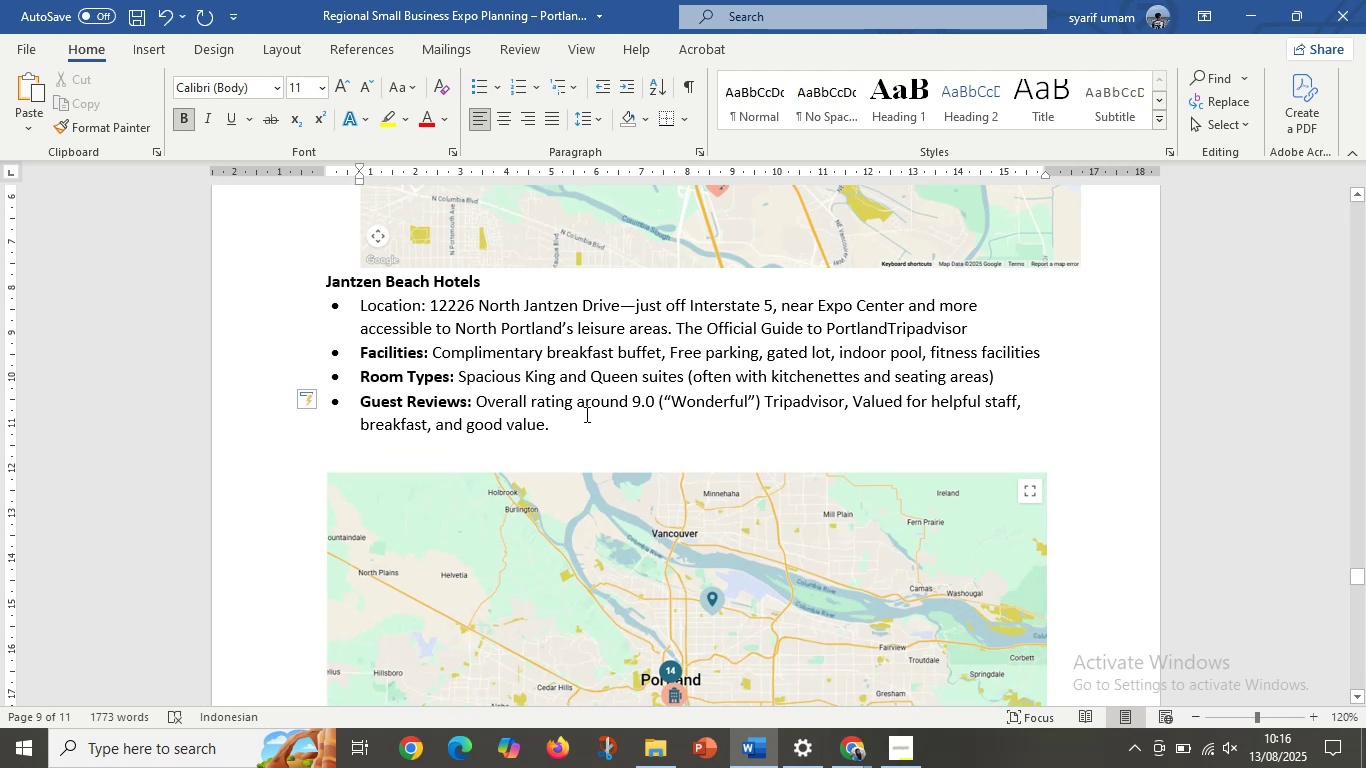 
scroll: coordinate [587, 468], scroll_direction: down, amount: 7.0
 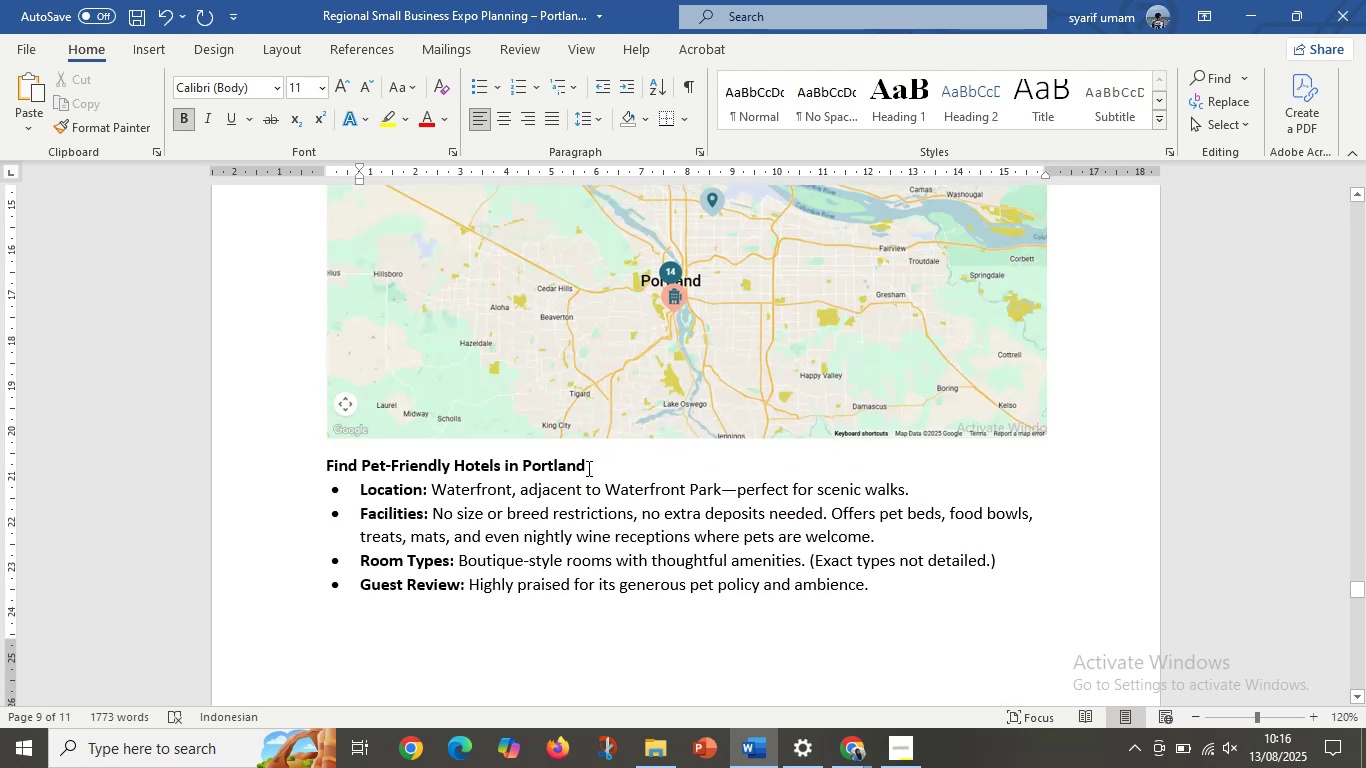 
scroll: coordinate [587, 468], scroll_direction: up, amount: 10.0
 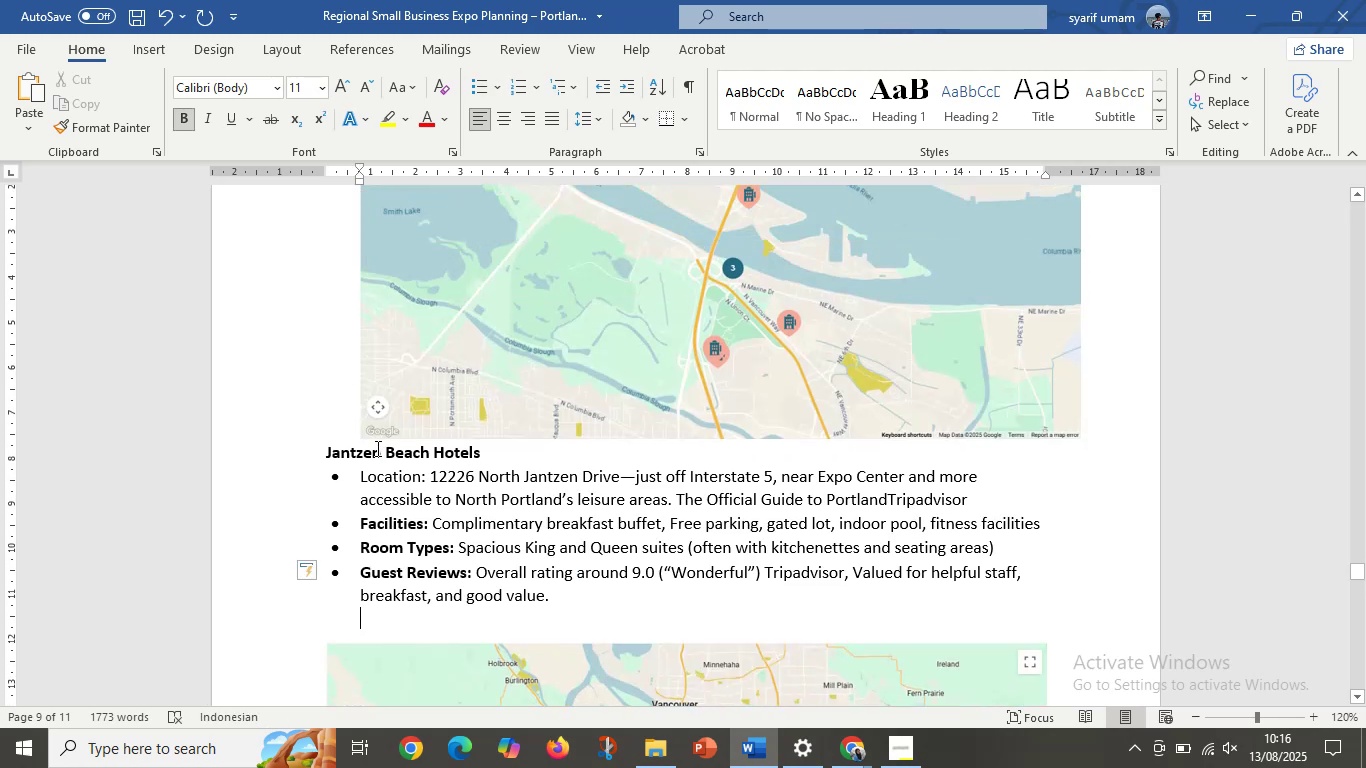 
left_click([360, 386])
 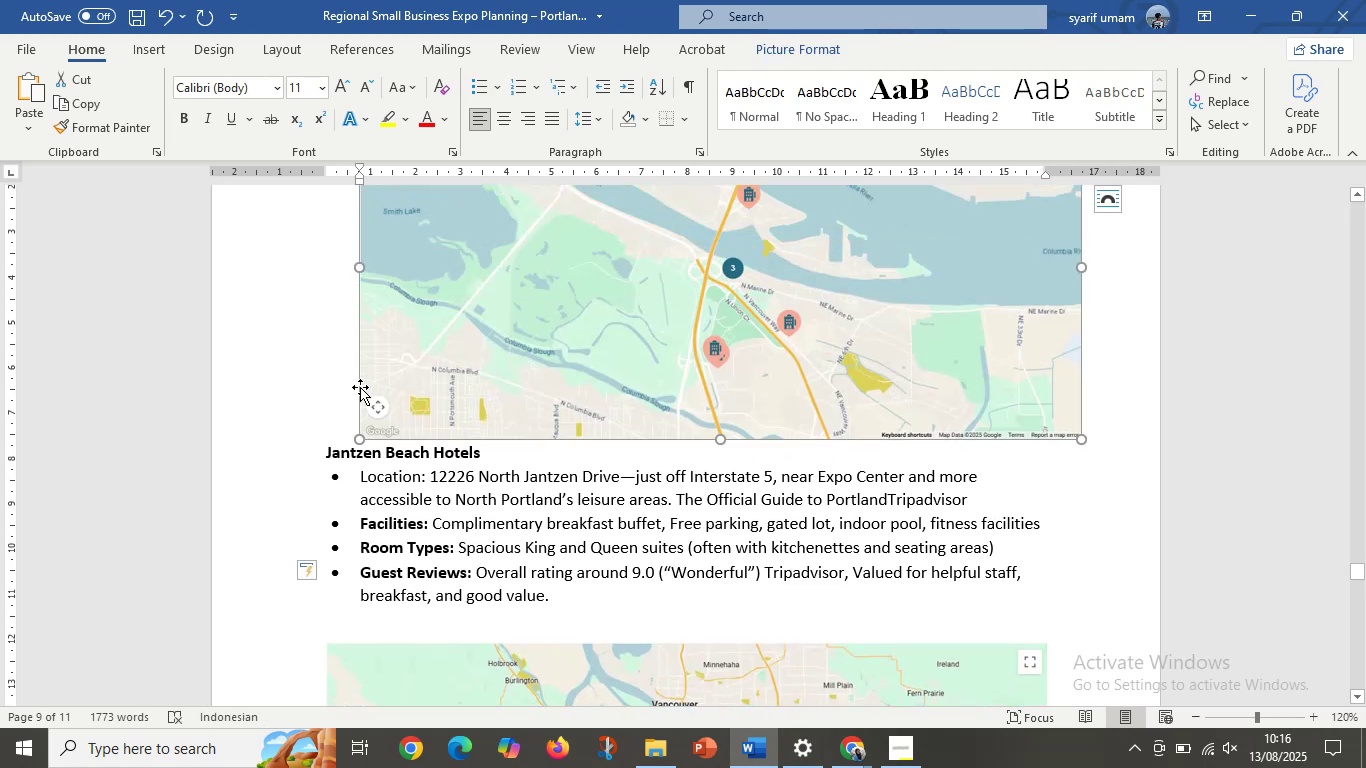 
scroll: coordinate [360, 387], scroll_direction: down, amount: 5.0
 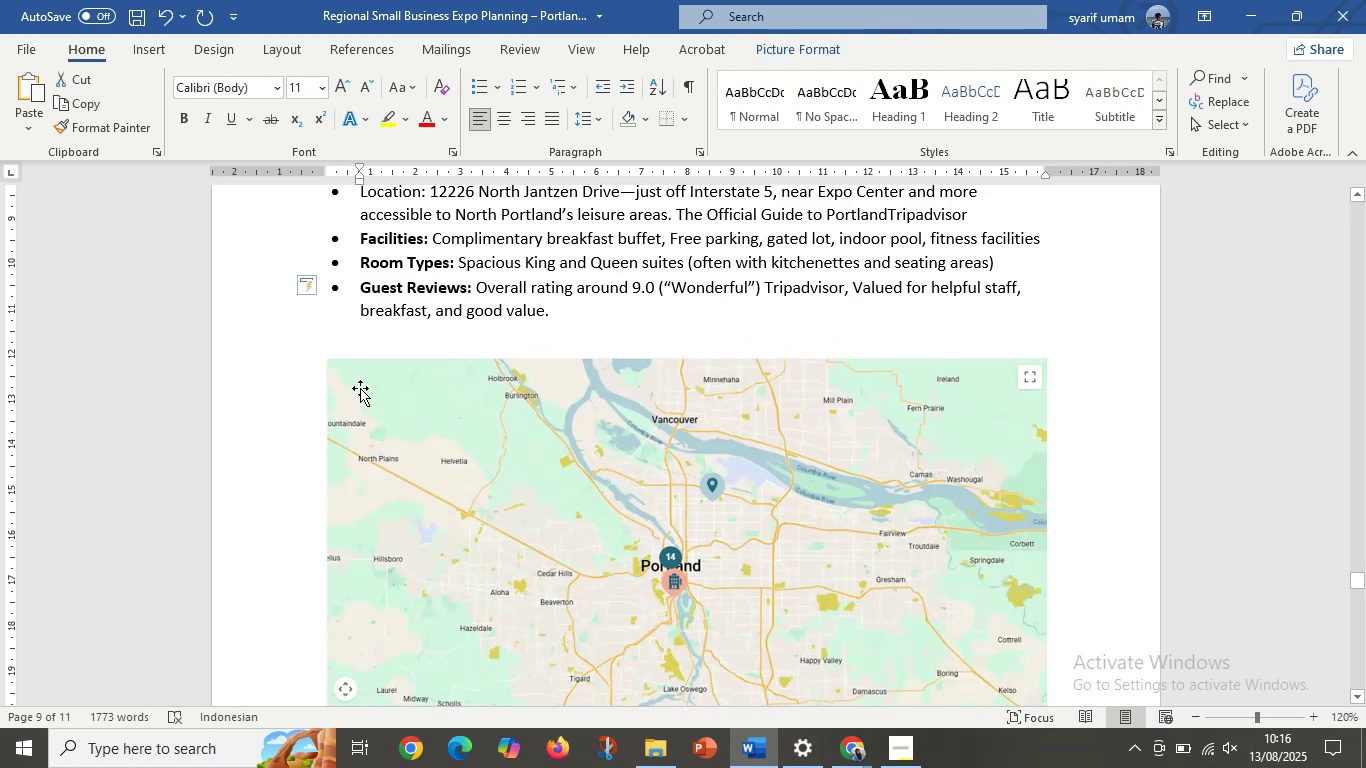 
scroll: coordinate [360, 388], scroll_direction: up, amount: 4.0
 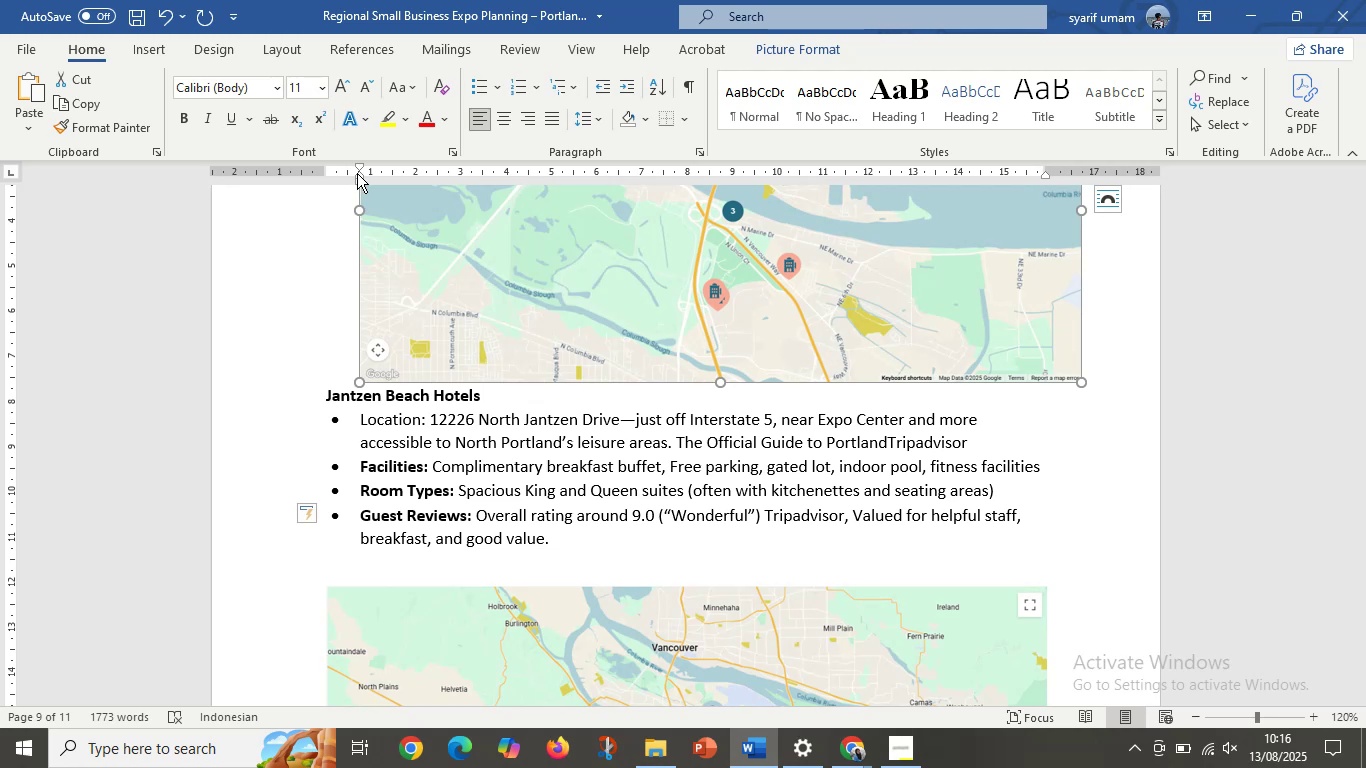 
left_click_drag(start_coordinate=[359, 180], to_coordinate=[329, 180])
 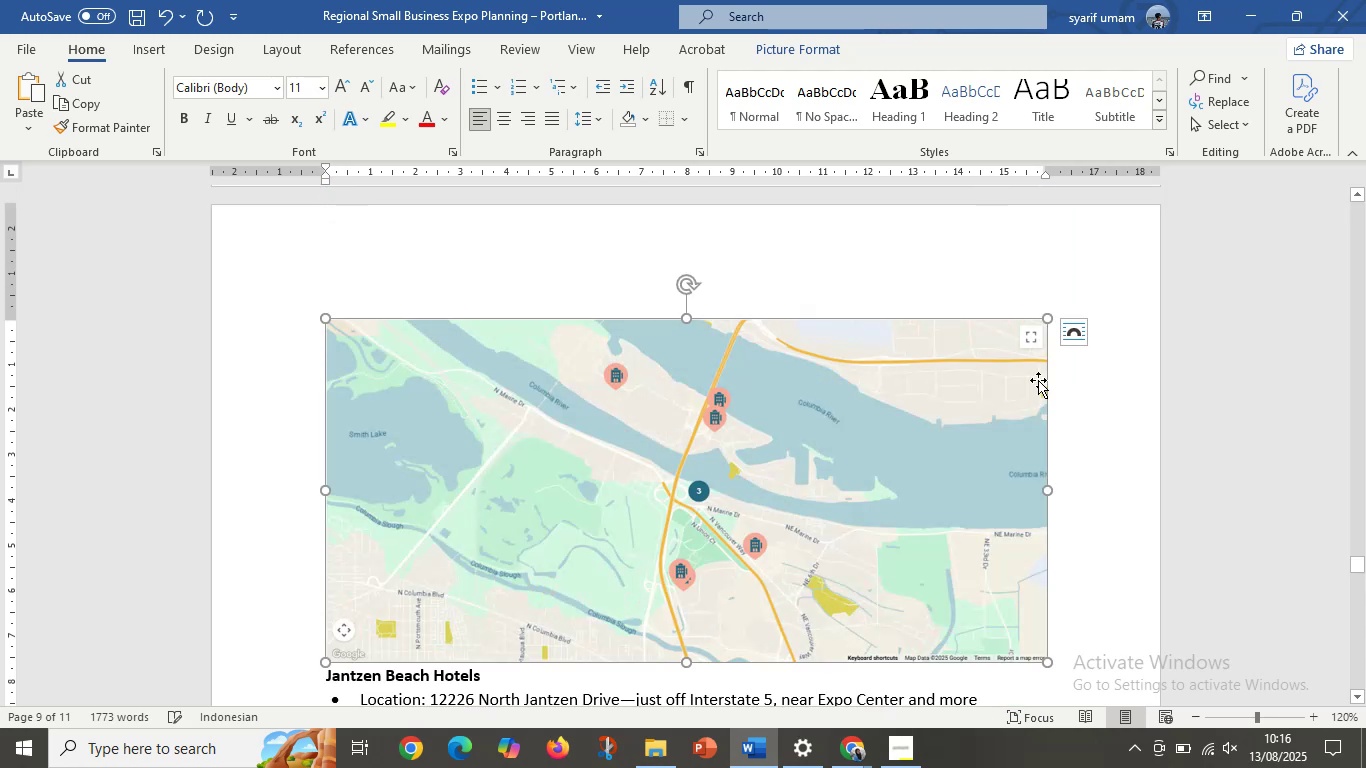 
scroll: coordinate [663, 413], scroll_direction: up, amount: 12.0
 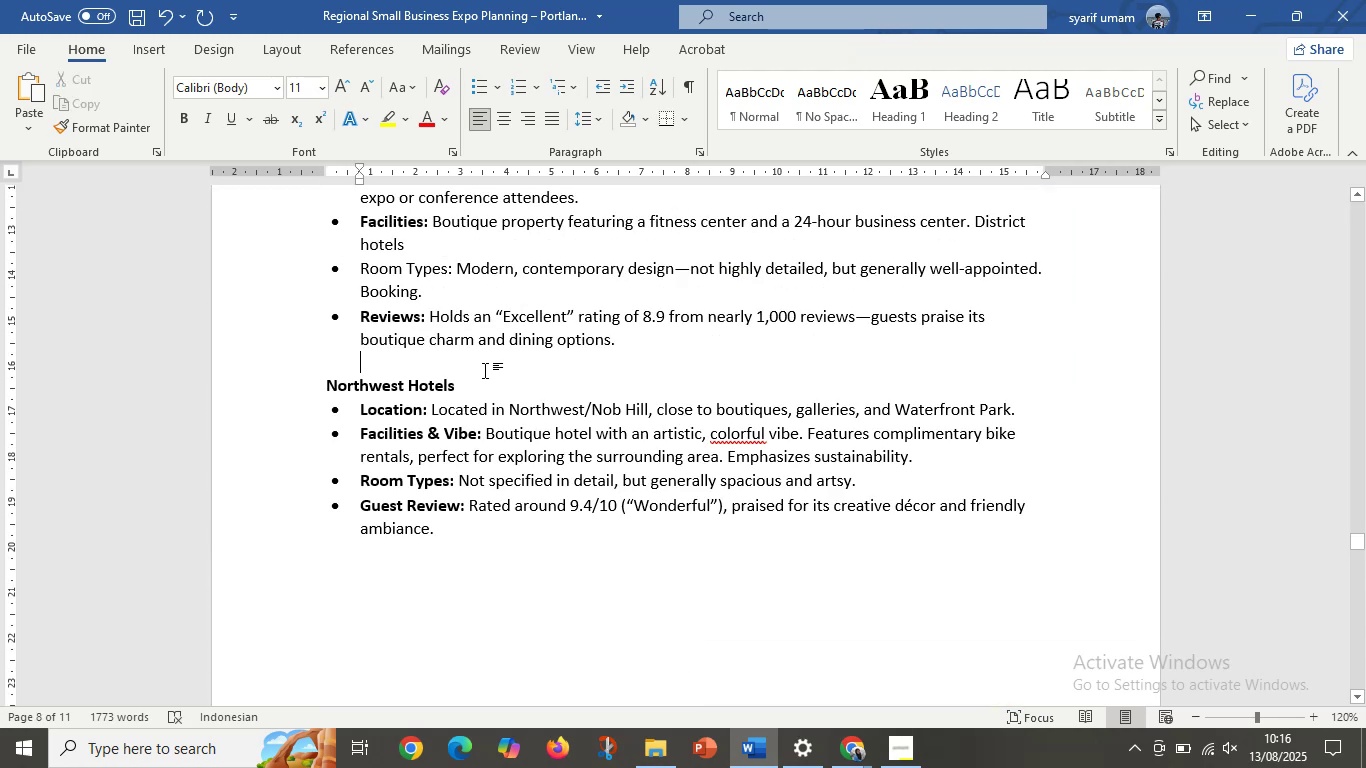 
left_click_drag(start_coordinate=[482, 381], to_coordinate=[475, 381])
 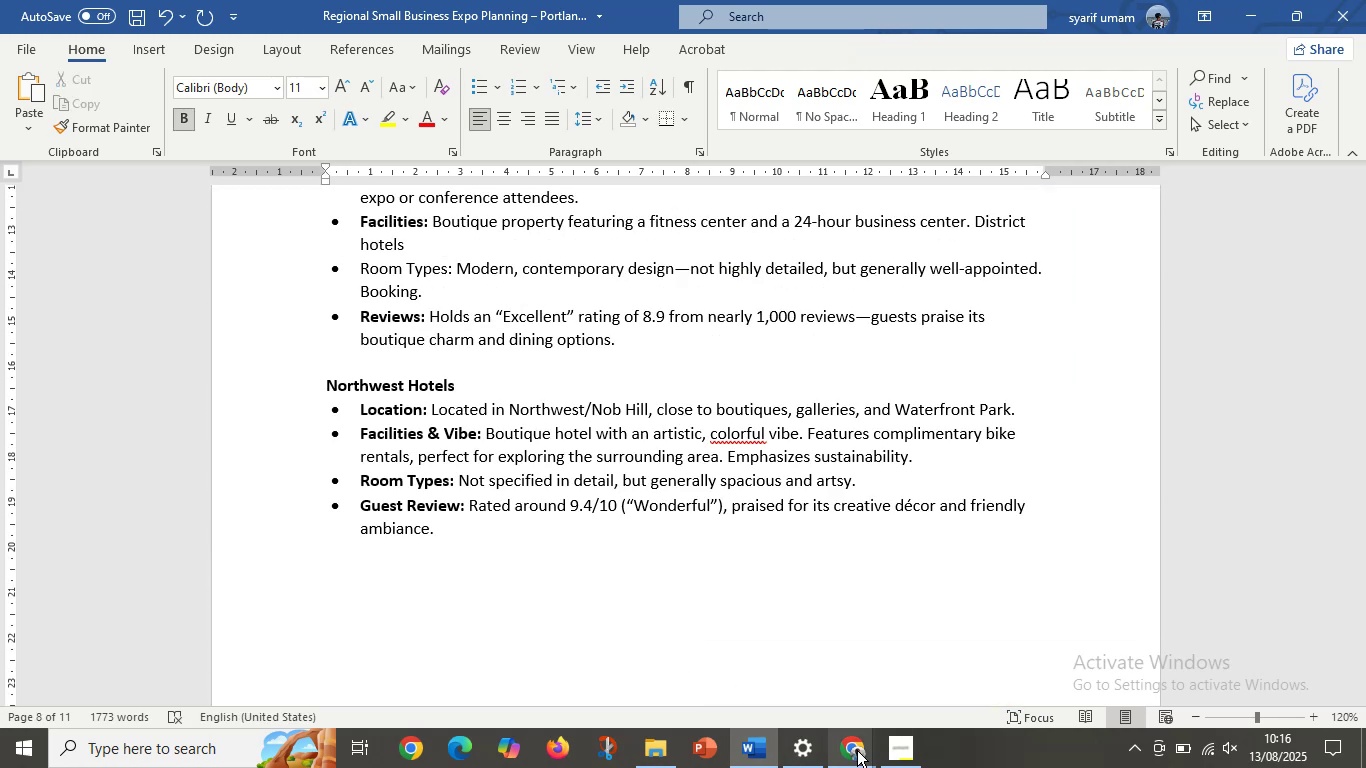 
left_click([865, 747])
 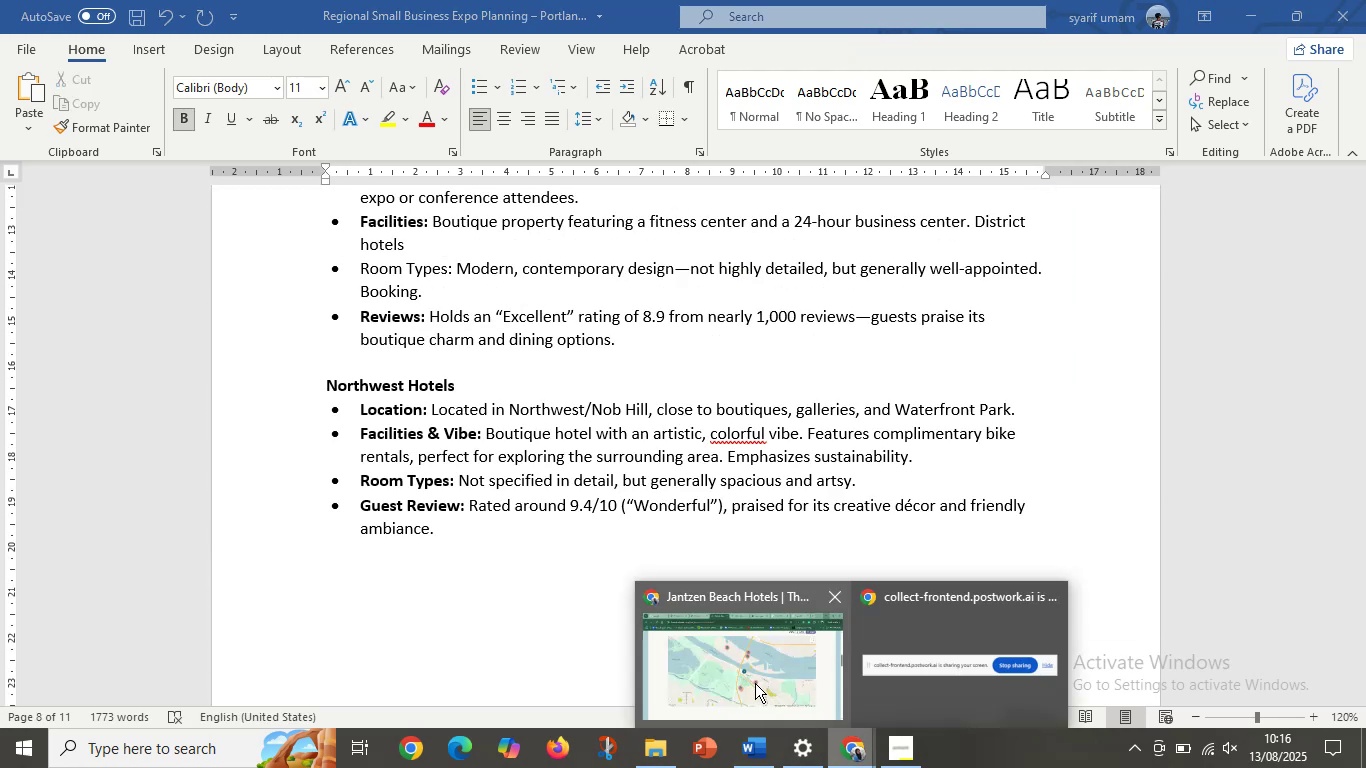 
left_click([752, 680])
 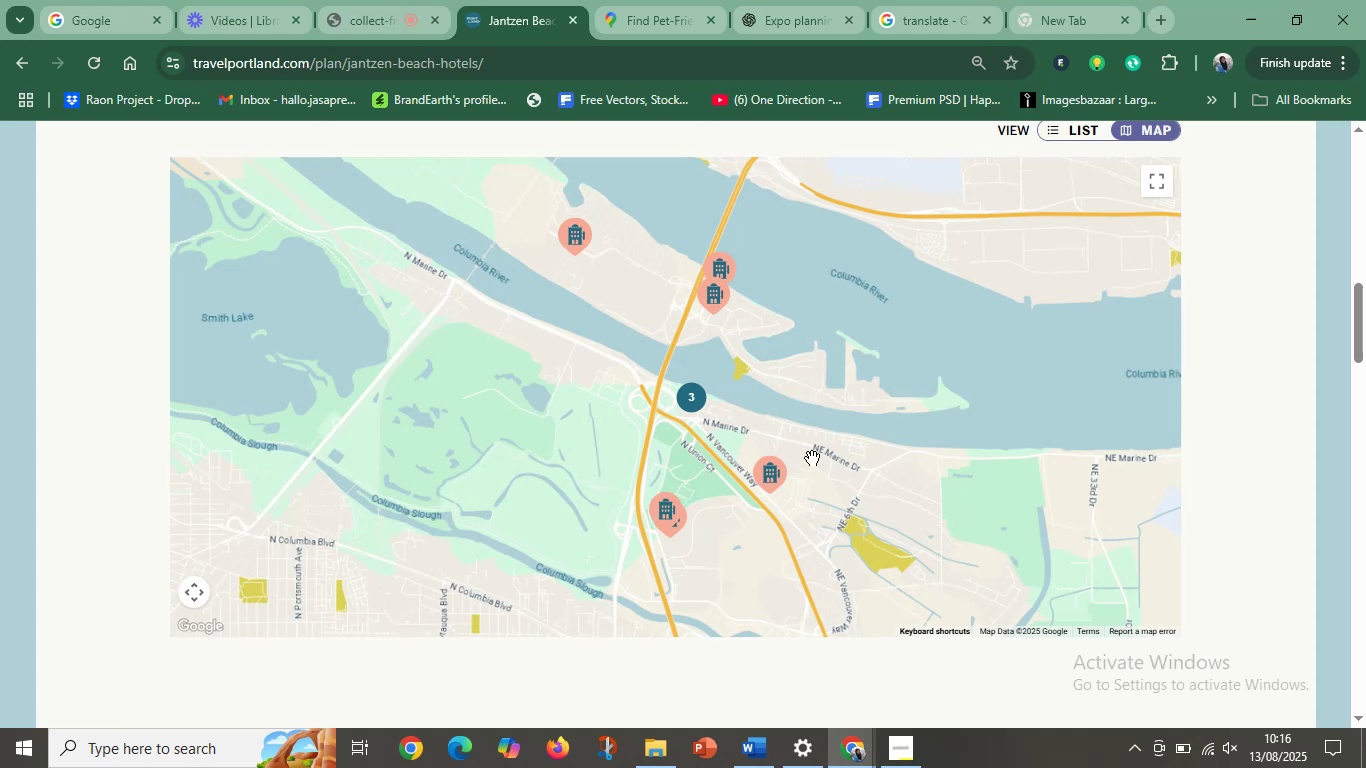 
scroll: coordinate [767, 465], scroll_direction: up, amount: 13.0
 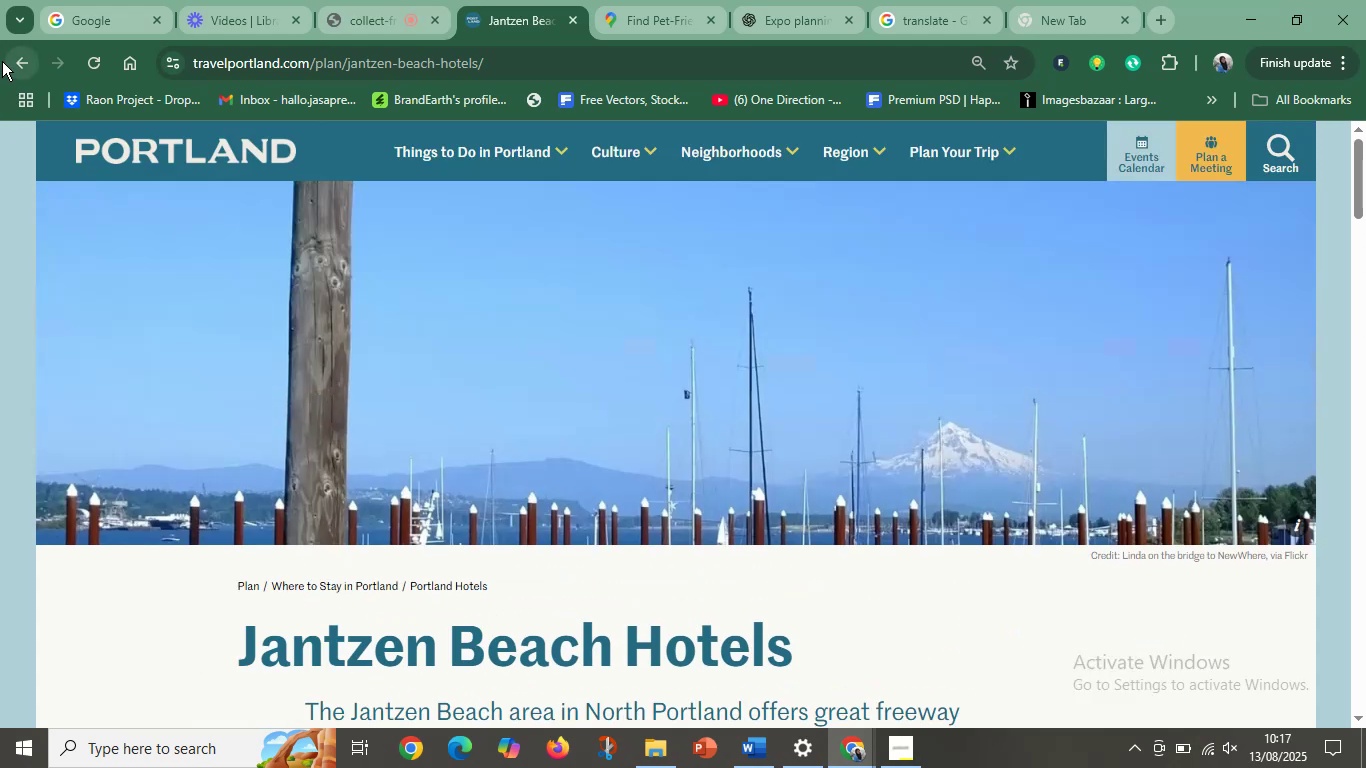 
left_click([12, 57])
 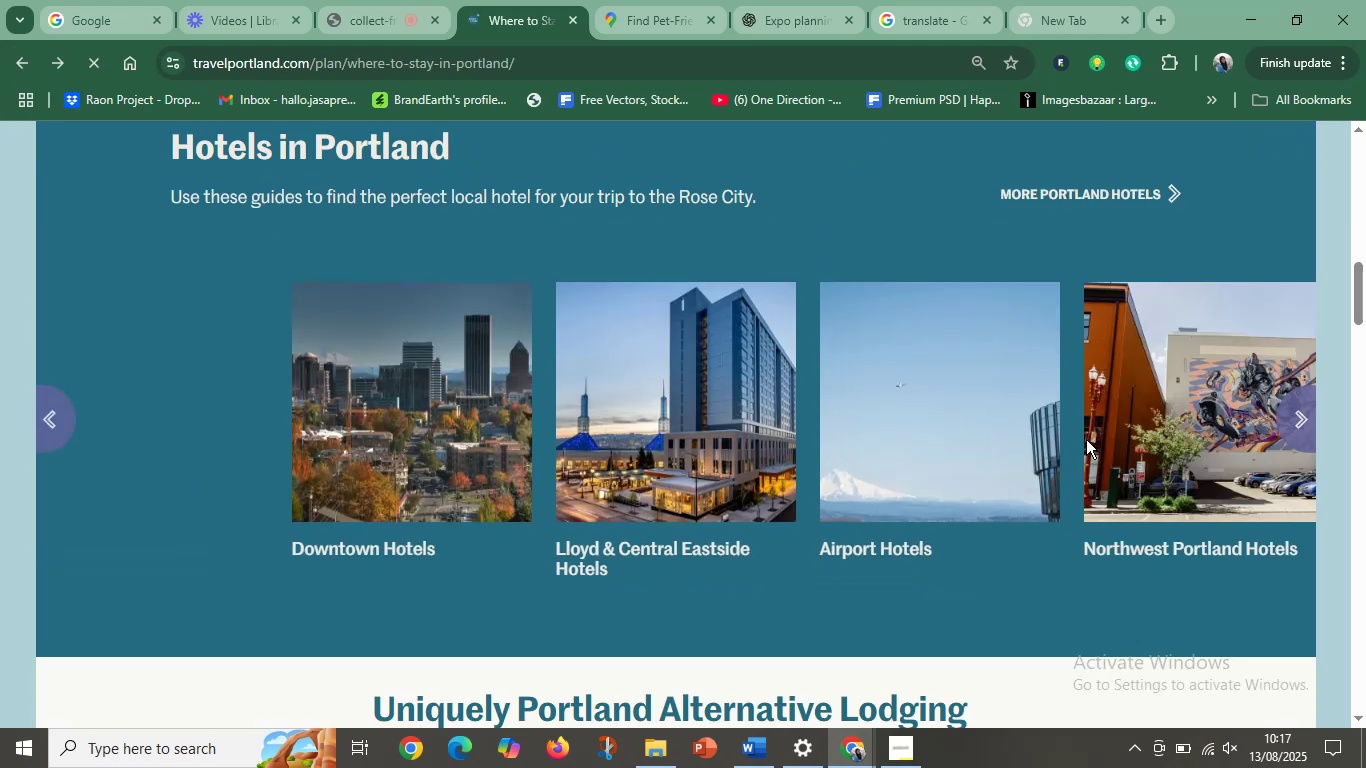 
left_click([1288, 409])
 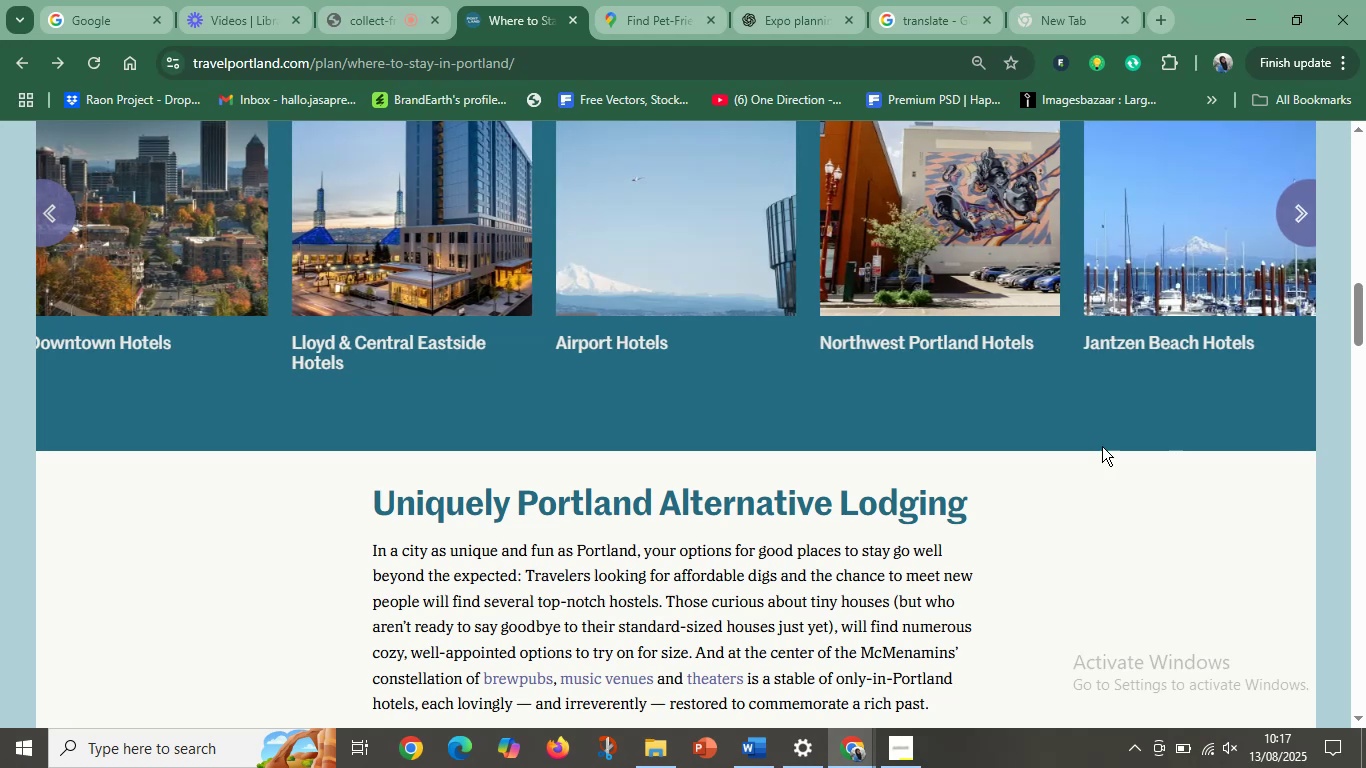 
left_click_drag(start_coordinate=[1163, 456], to_coordinate=[1163, 570])
 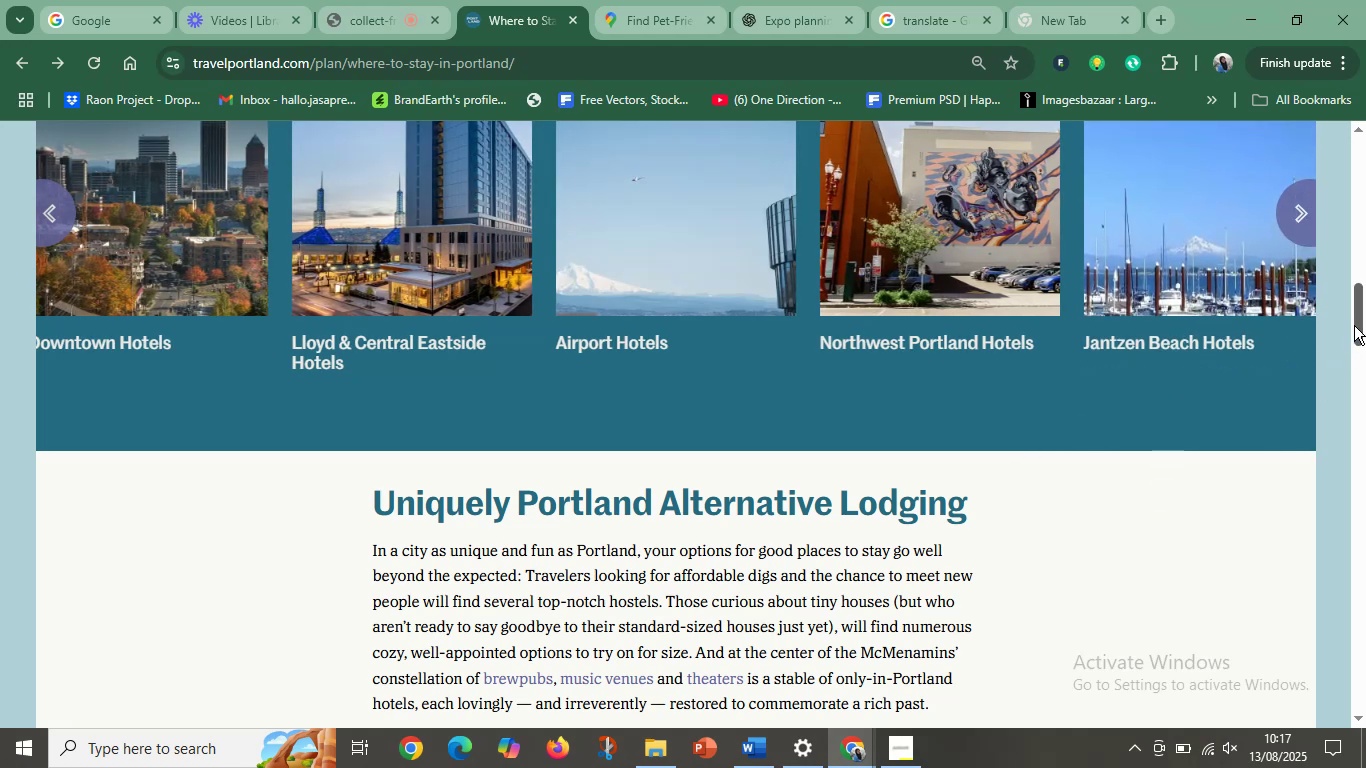 
left_click_drag(start_coordinate=[1355, 319], to_coordinate=[1352, 275])
 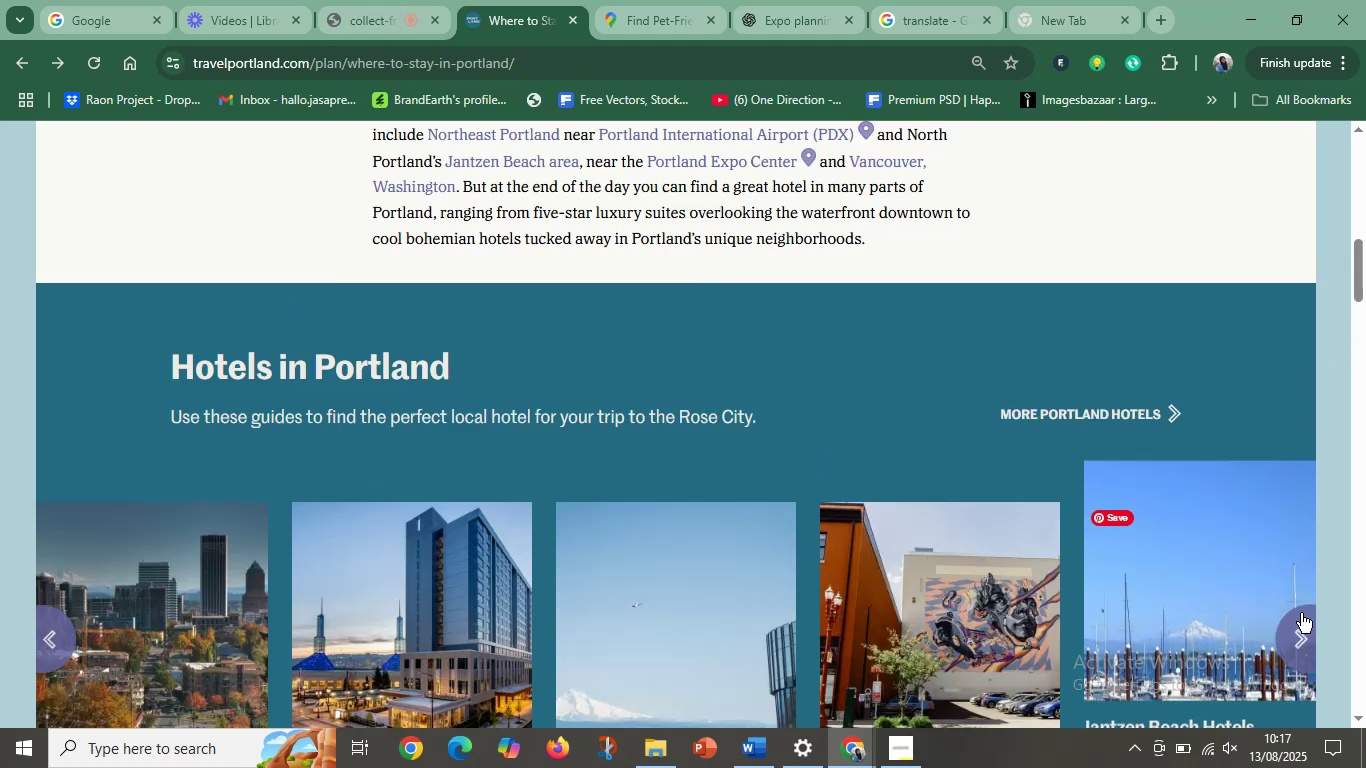 
left_click([1303, 632])
 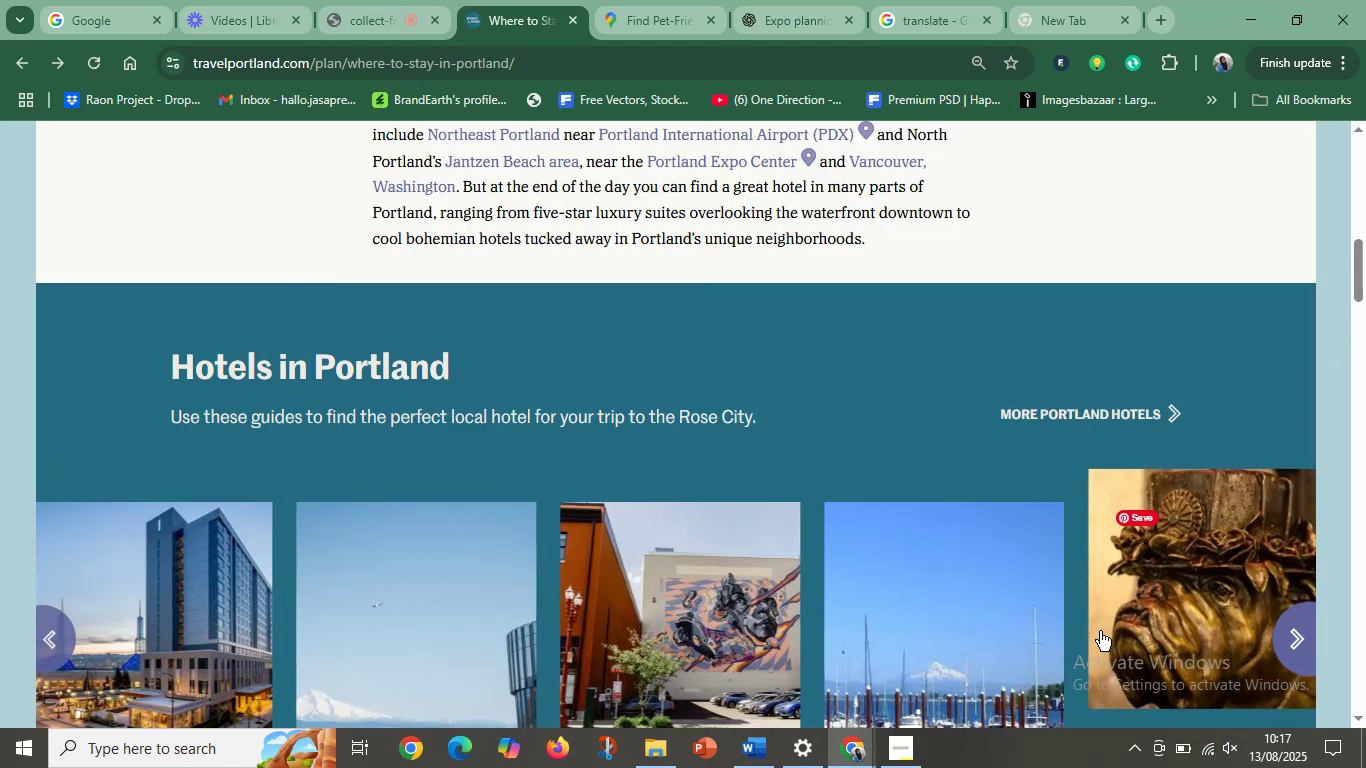 
scroll: coordinate [1045, 611], scroll_direction: down, amount: 2.0
 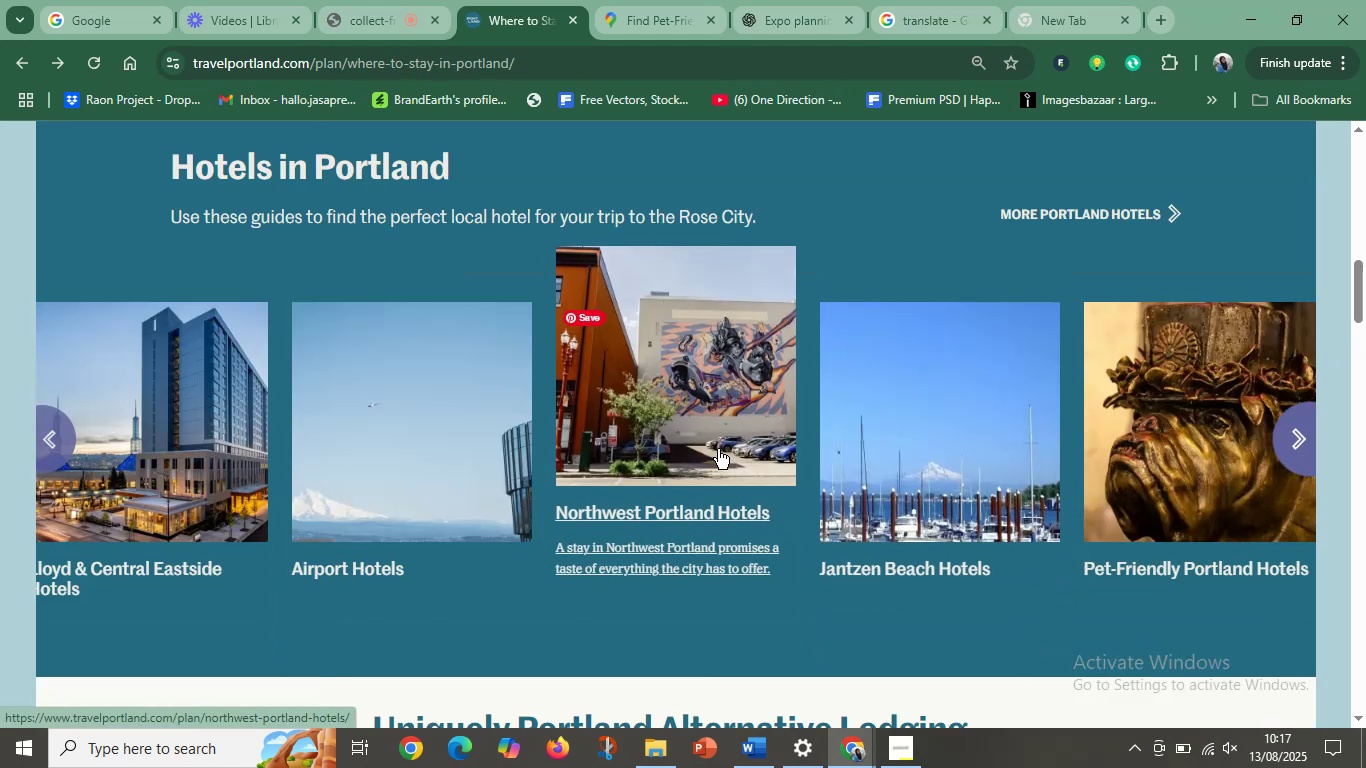 
left_click([710, 422])
 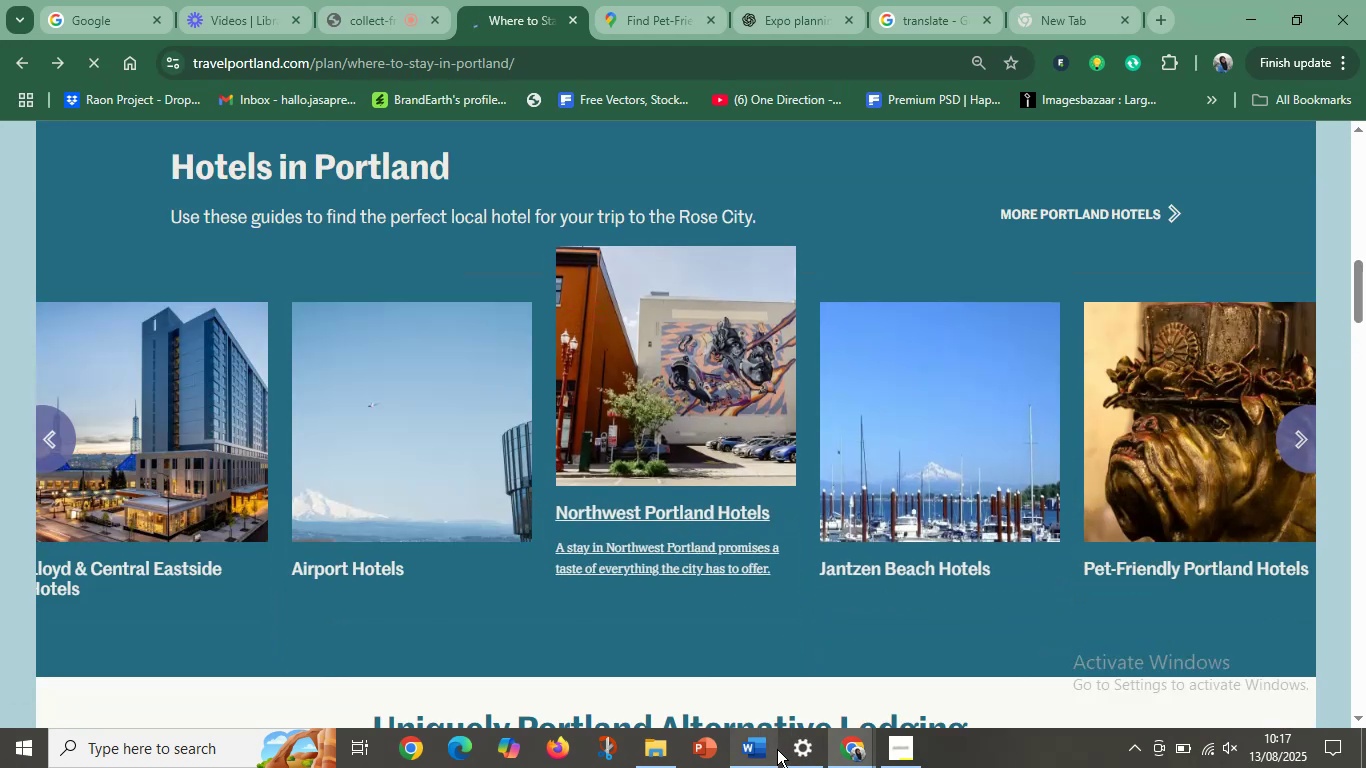 
left_click([760, 749])
 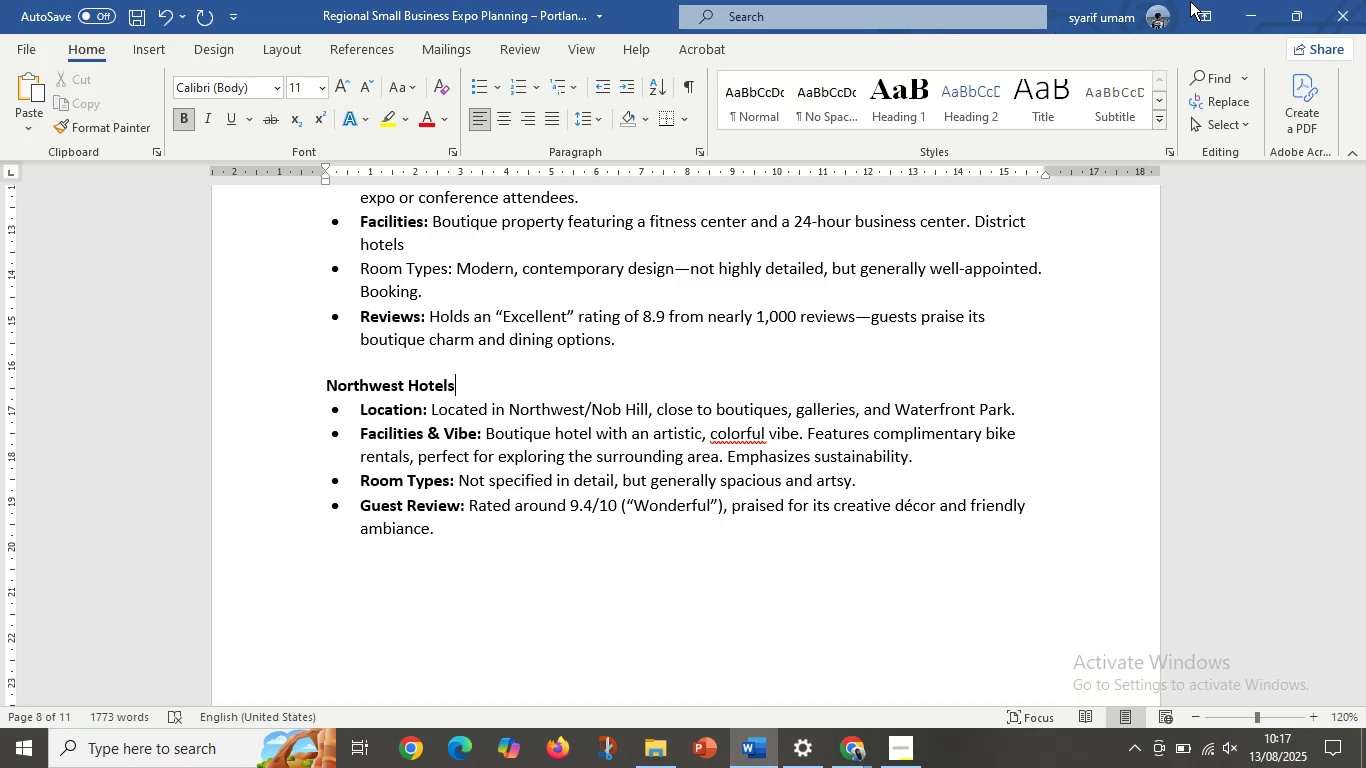 
left_click([1241, 0])
 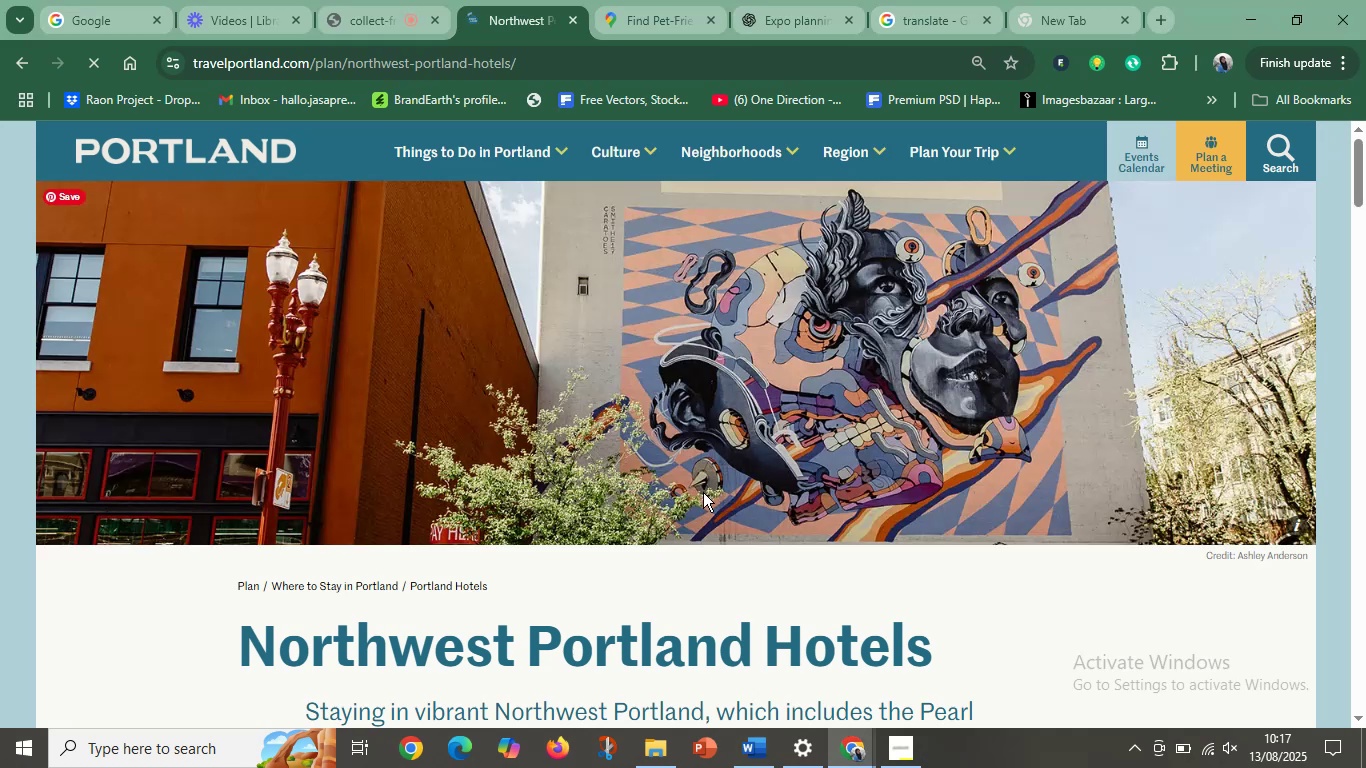 
scroll: coordinate [1221, 628], scroll_direction: down, amount: 10.0
 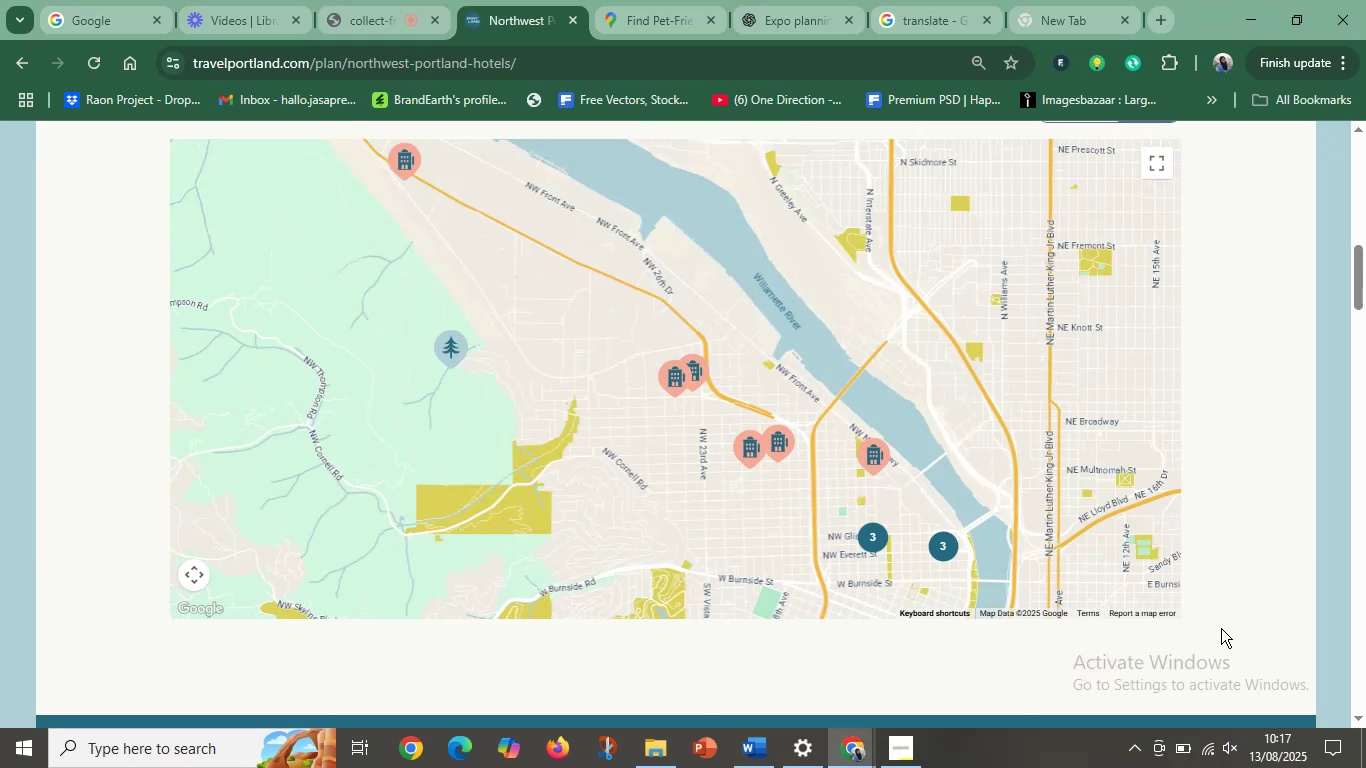 
key(Meta+Shift+S)
 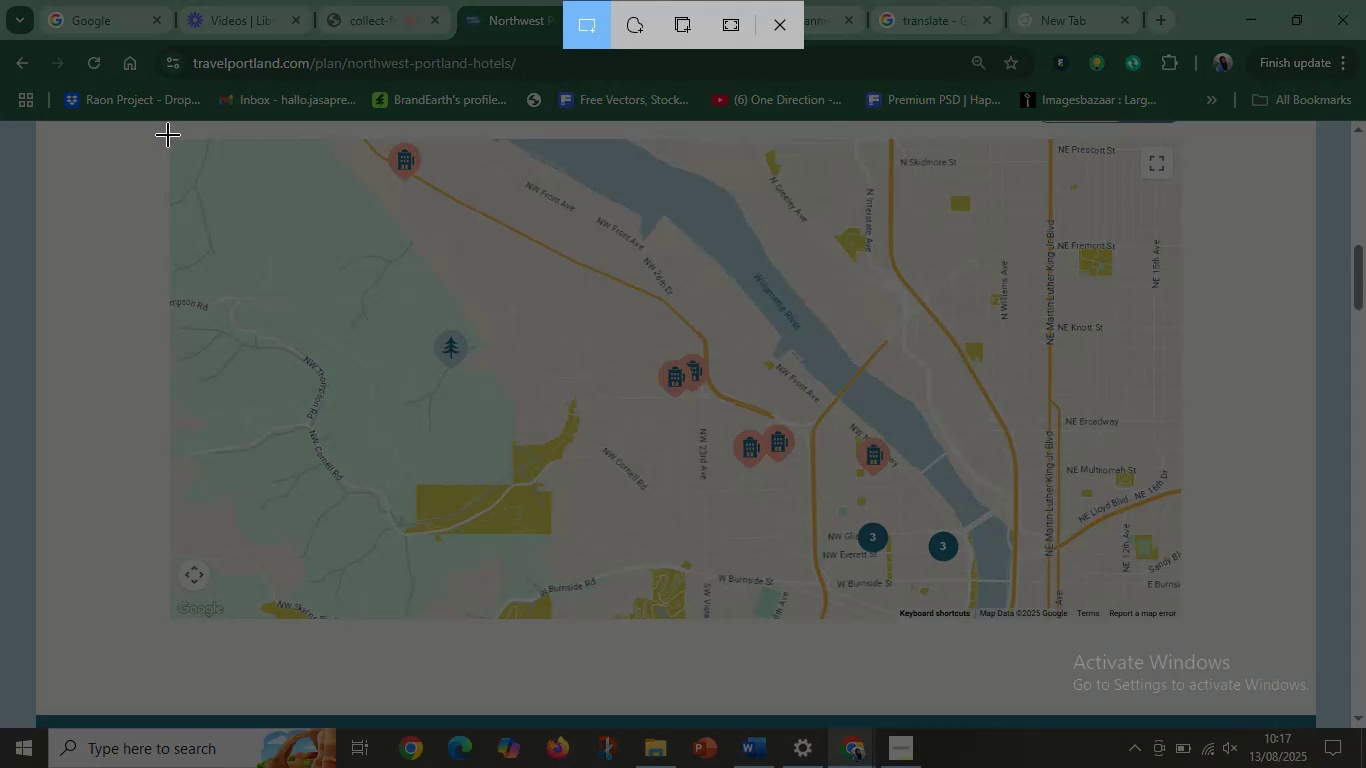 
left_click_drag(start_coordinate=[169, 138], to_coordinate=[1182, 620])
 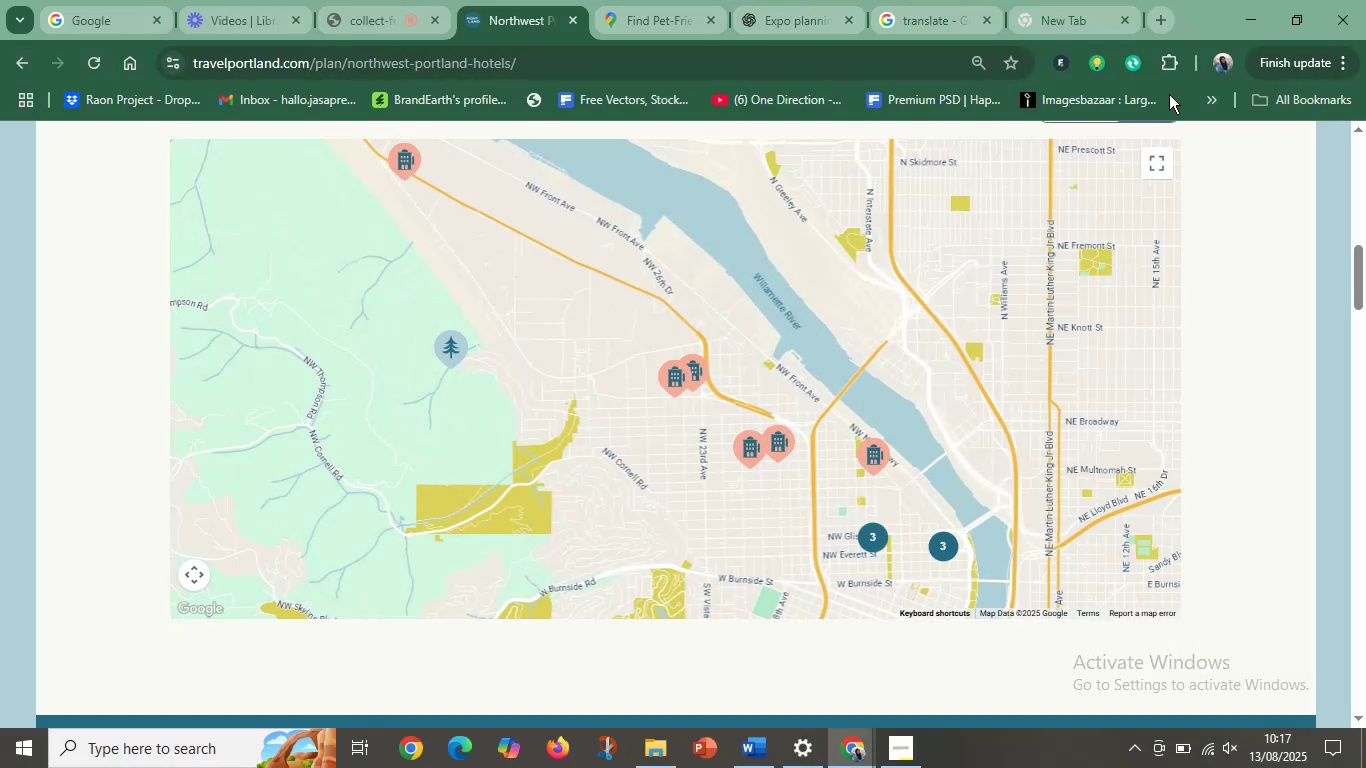 
left_click([1247, 19])
 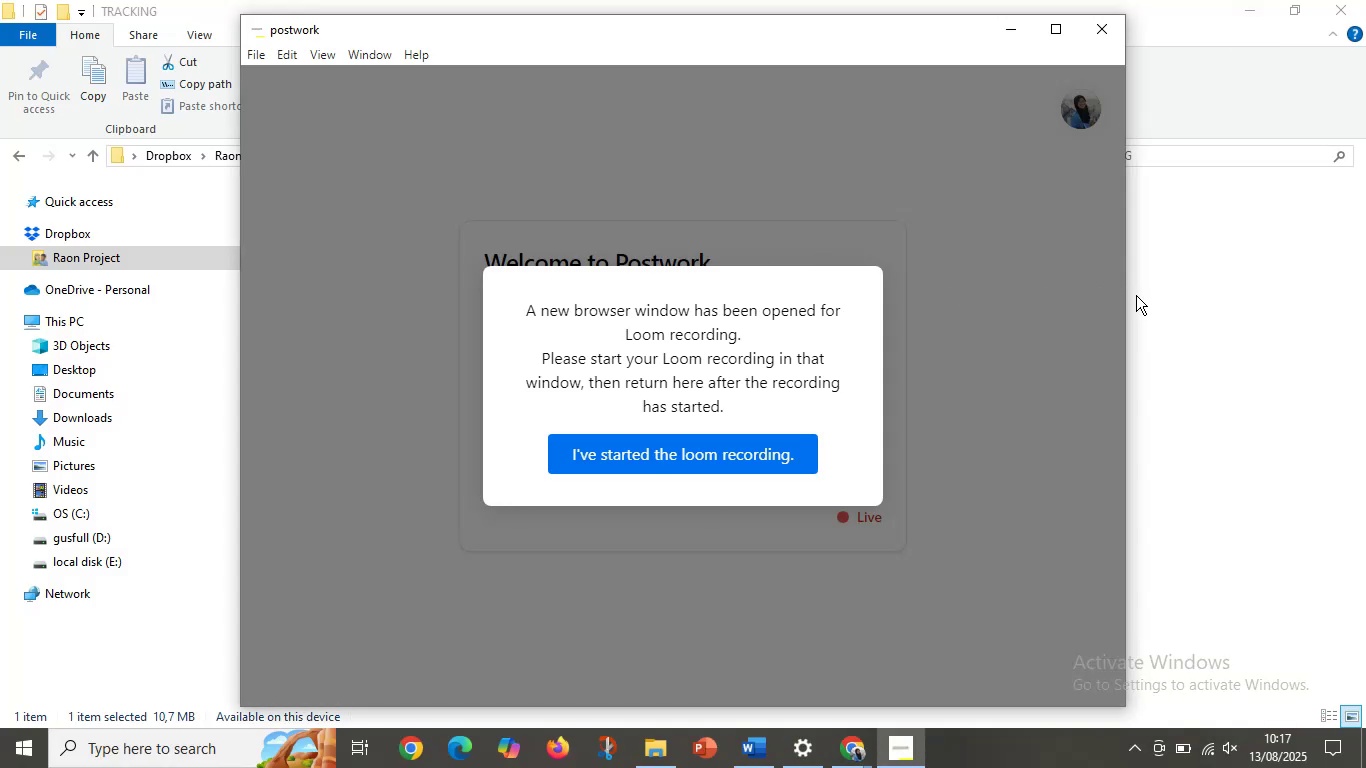 
left_click([1208, 323])
 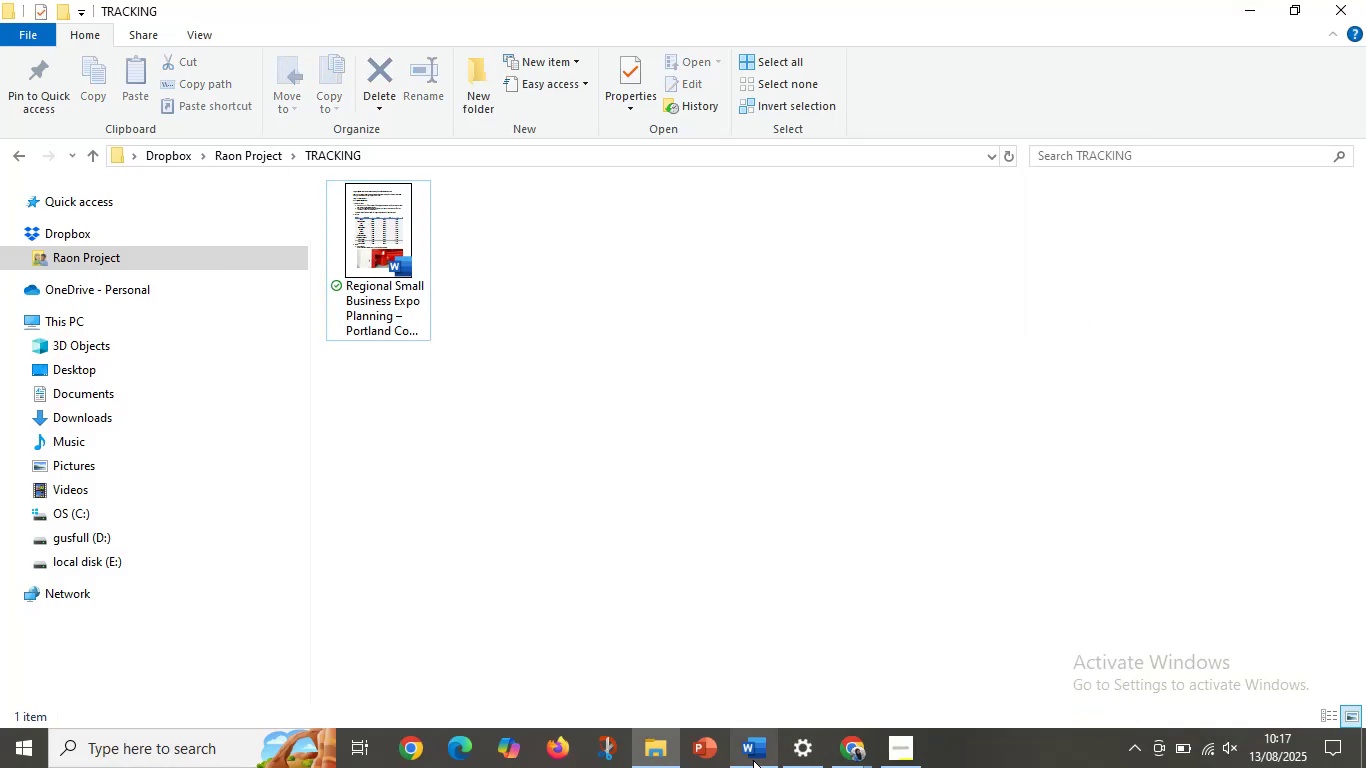 
left_click([755, 760])
 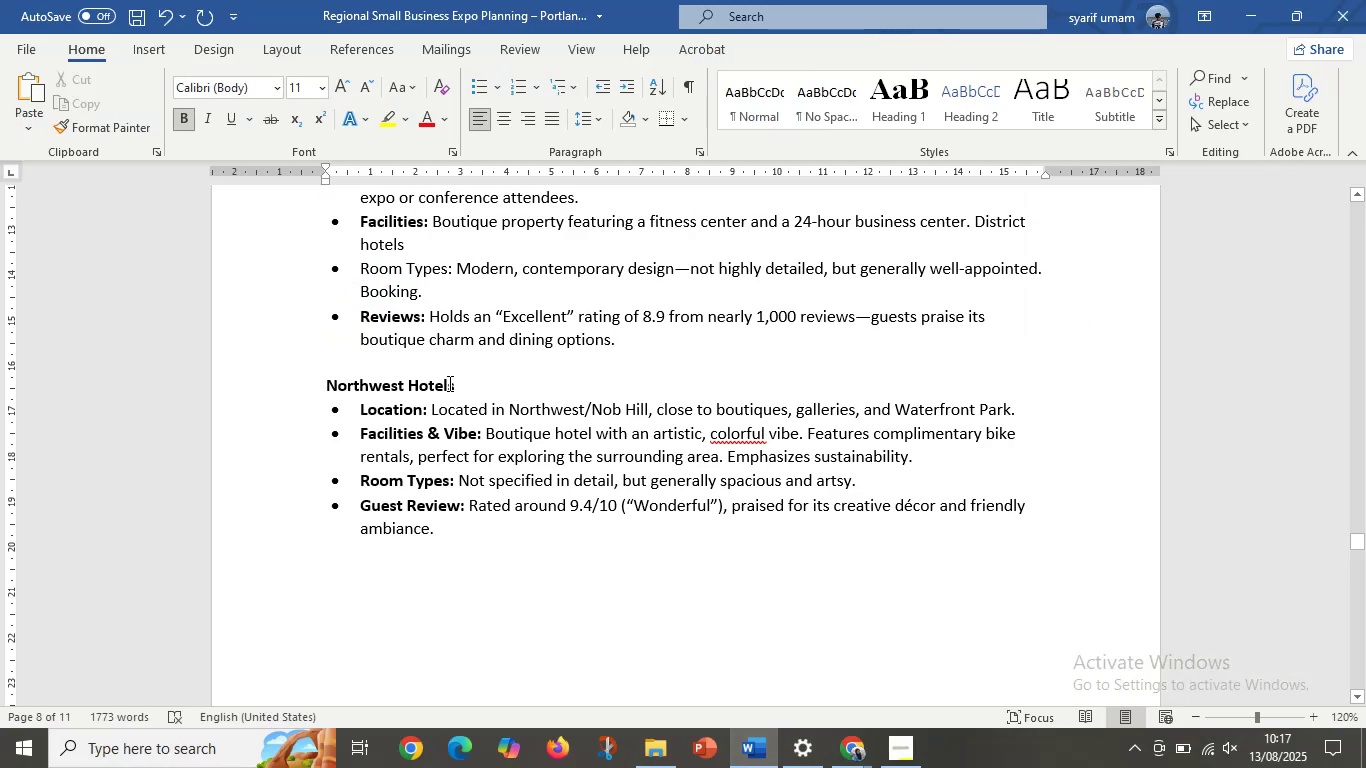 
left_click([335, 364])
 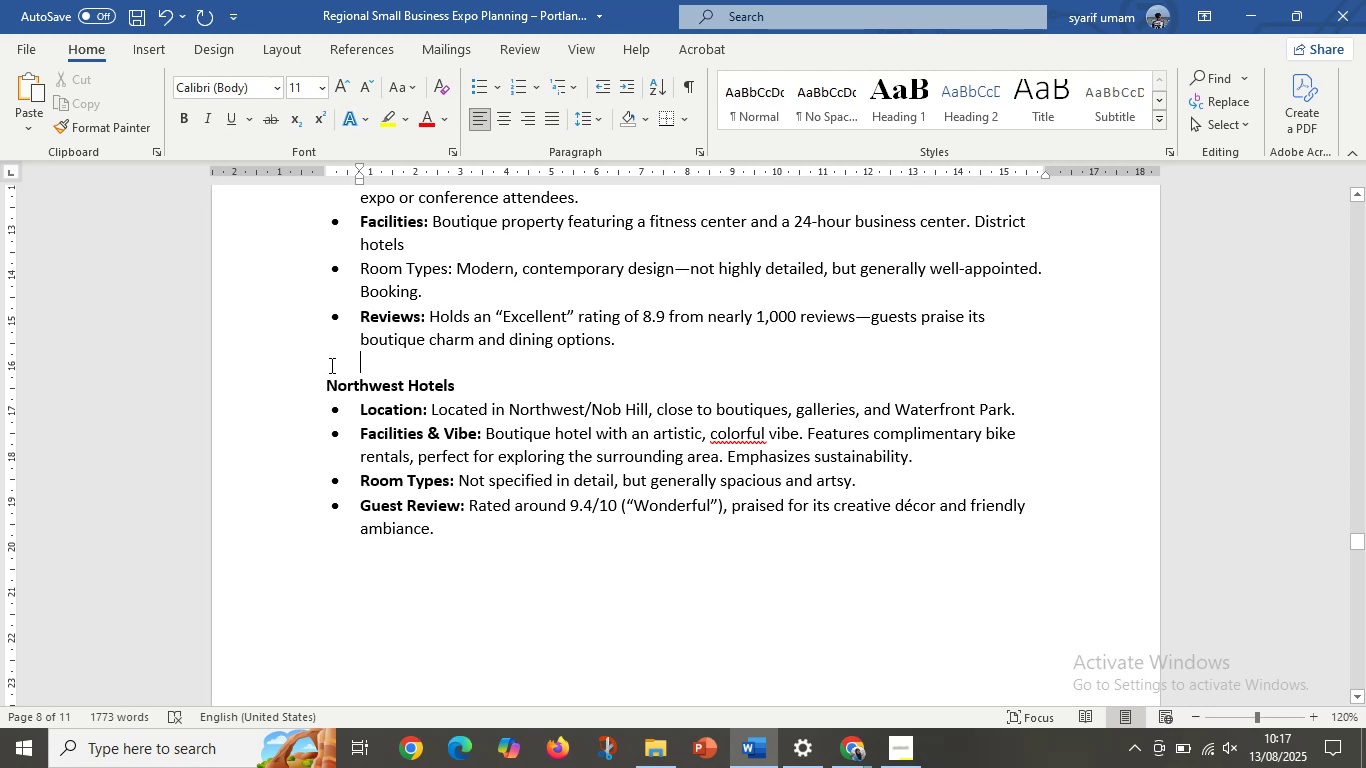 
left_click([330, 365])
 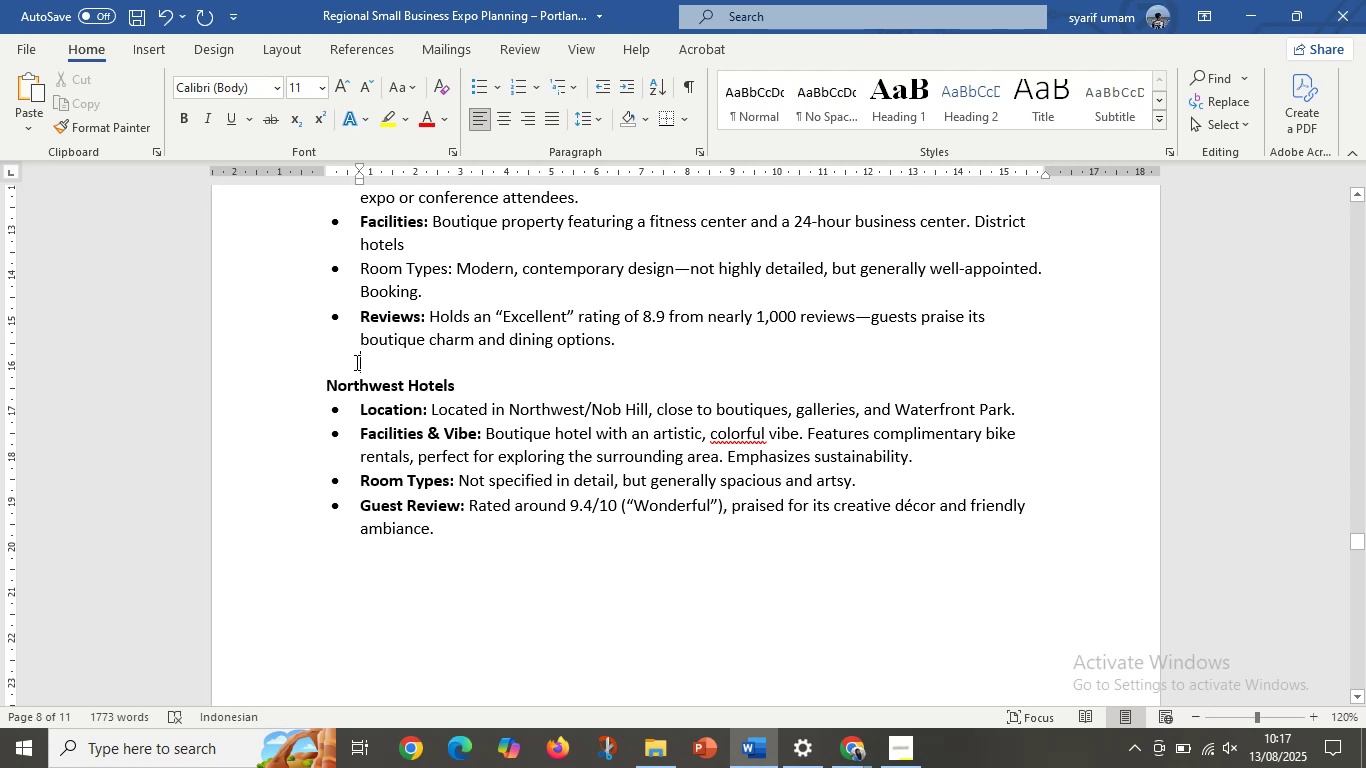 
key(Control+V)
 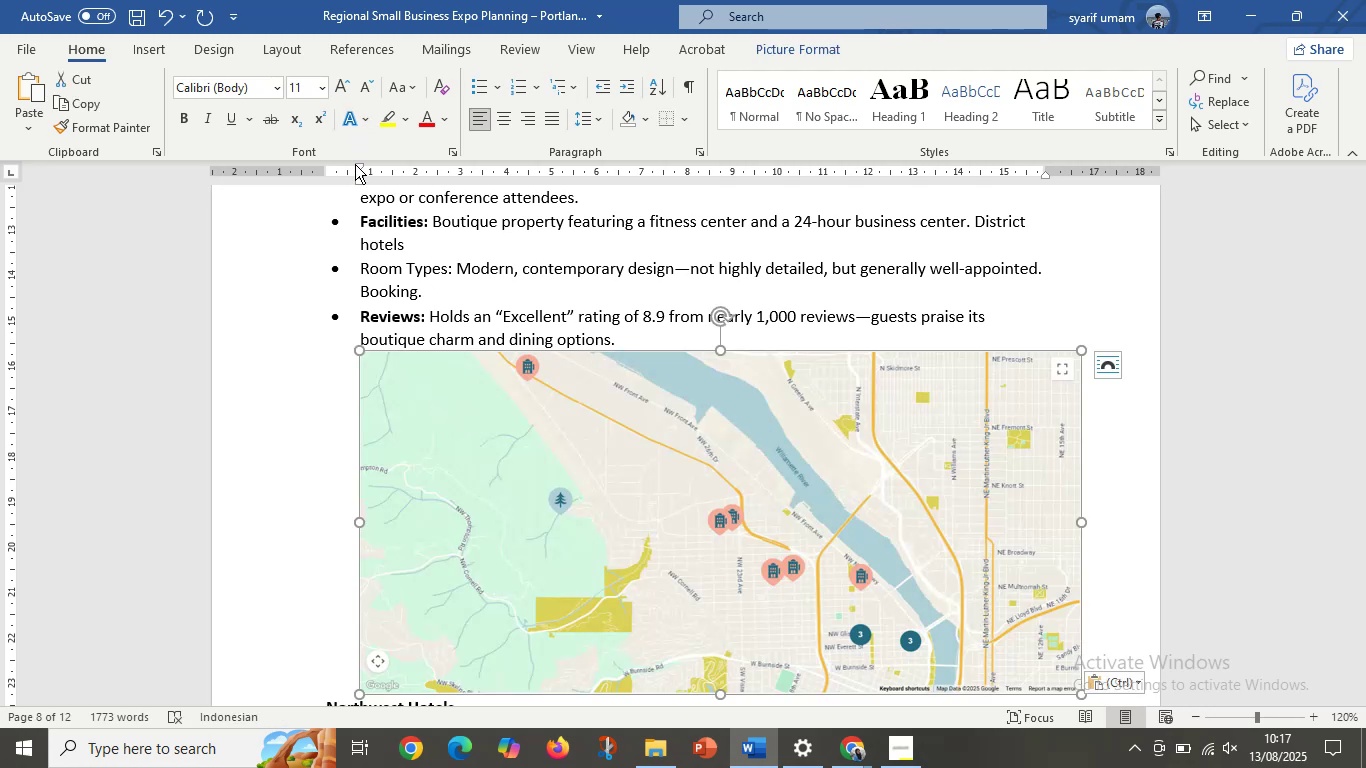 
left_click_drag(start_coordinate=[360, 175], to_coordinate=[329, 179])
 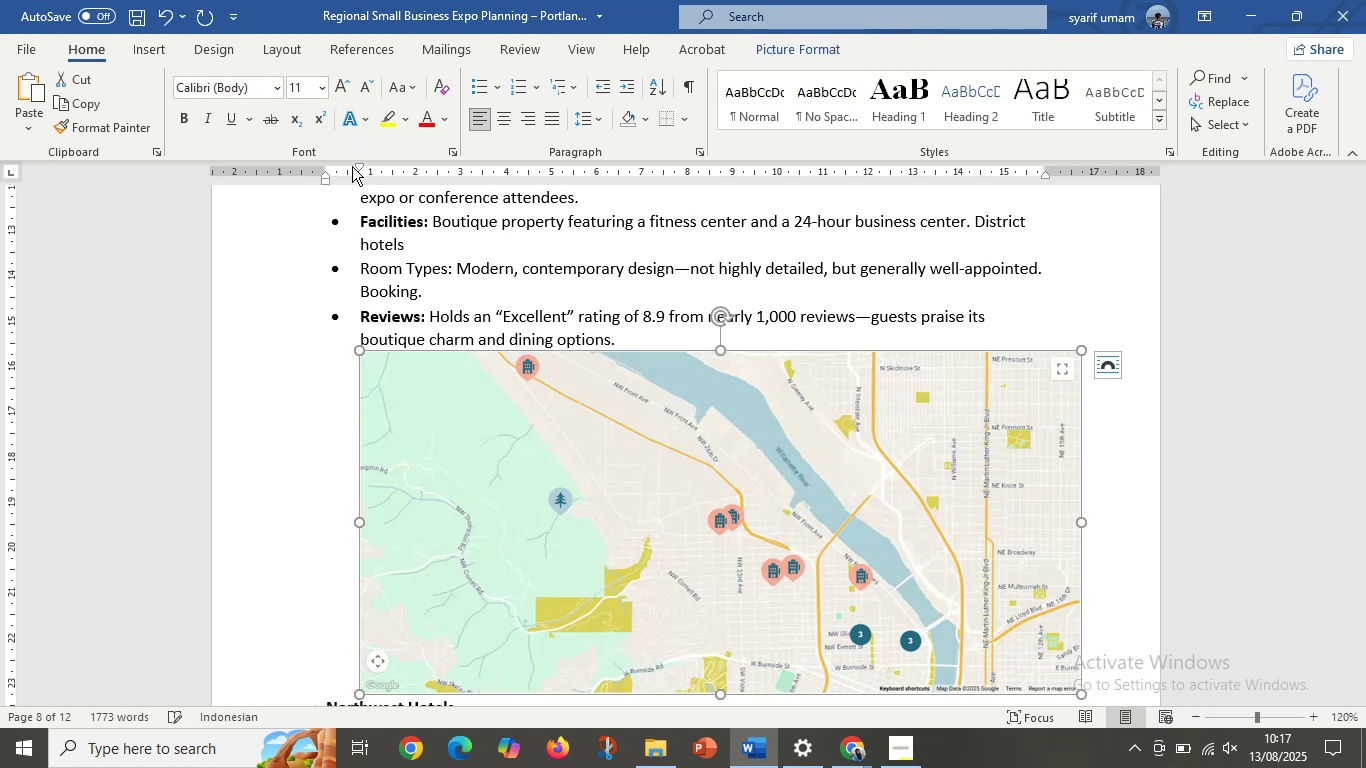 
left_click_drag(start_coordinate=[355, 165], to_coordinate=[324, 168])
 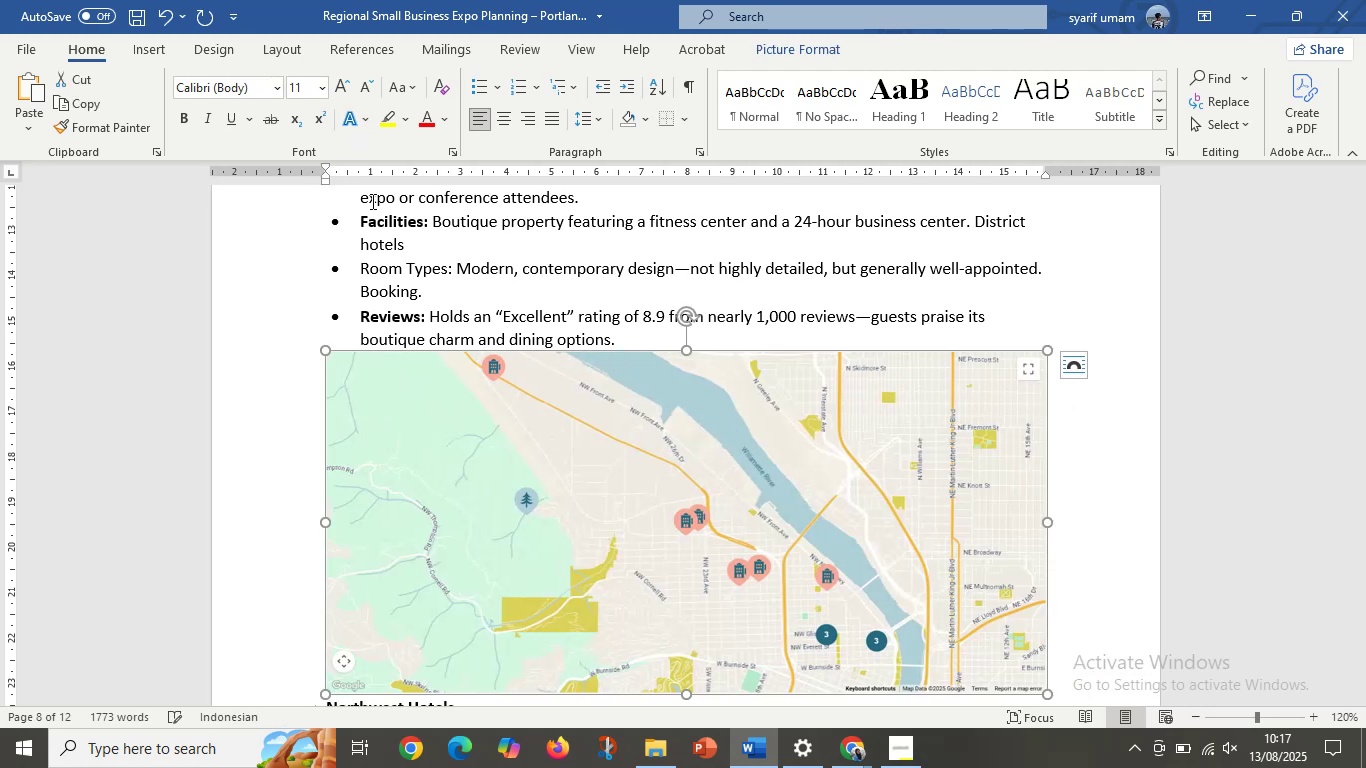 
hold_key(key=ControlLeft, duration=0.66)
scroll: coordinate [608, 386], scroll_direction: down, amount: 2.0
 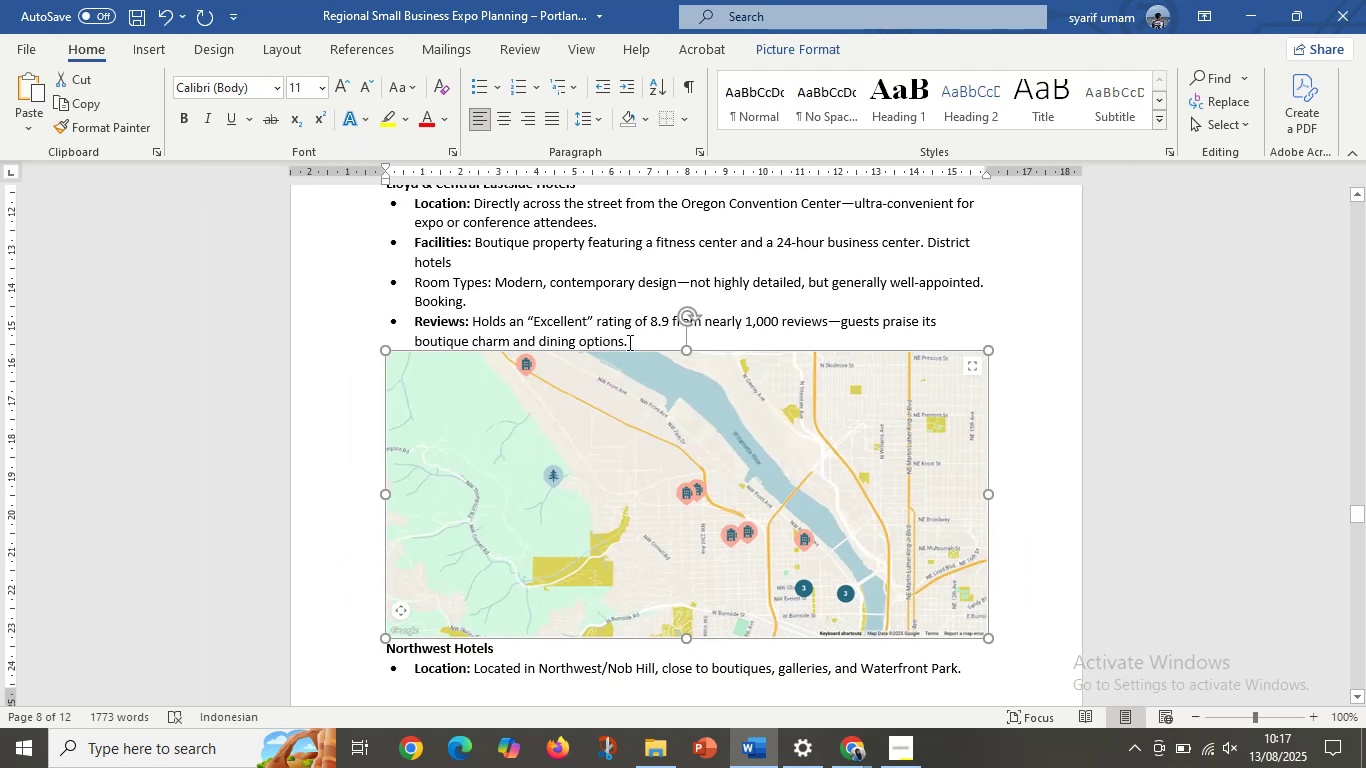 
left_click([631, 342])
 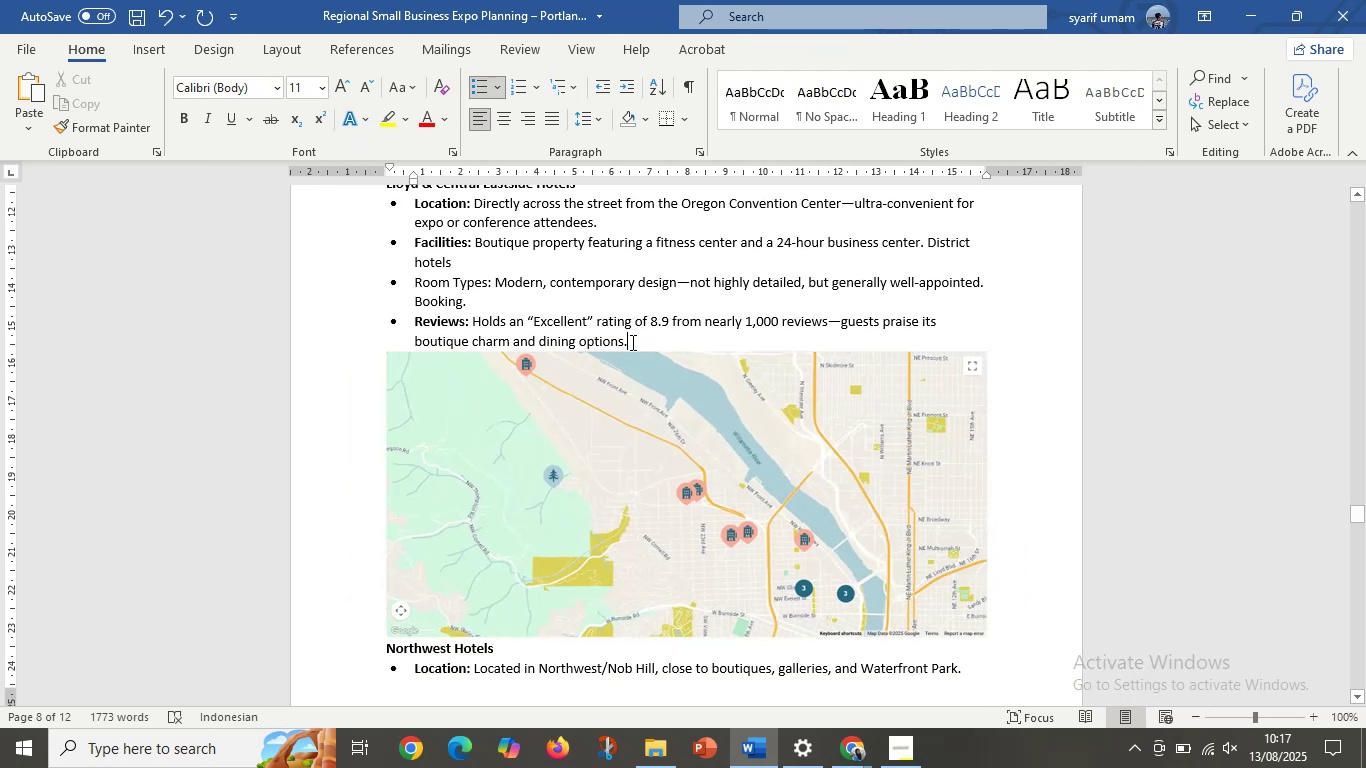 
key(Enter)
 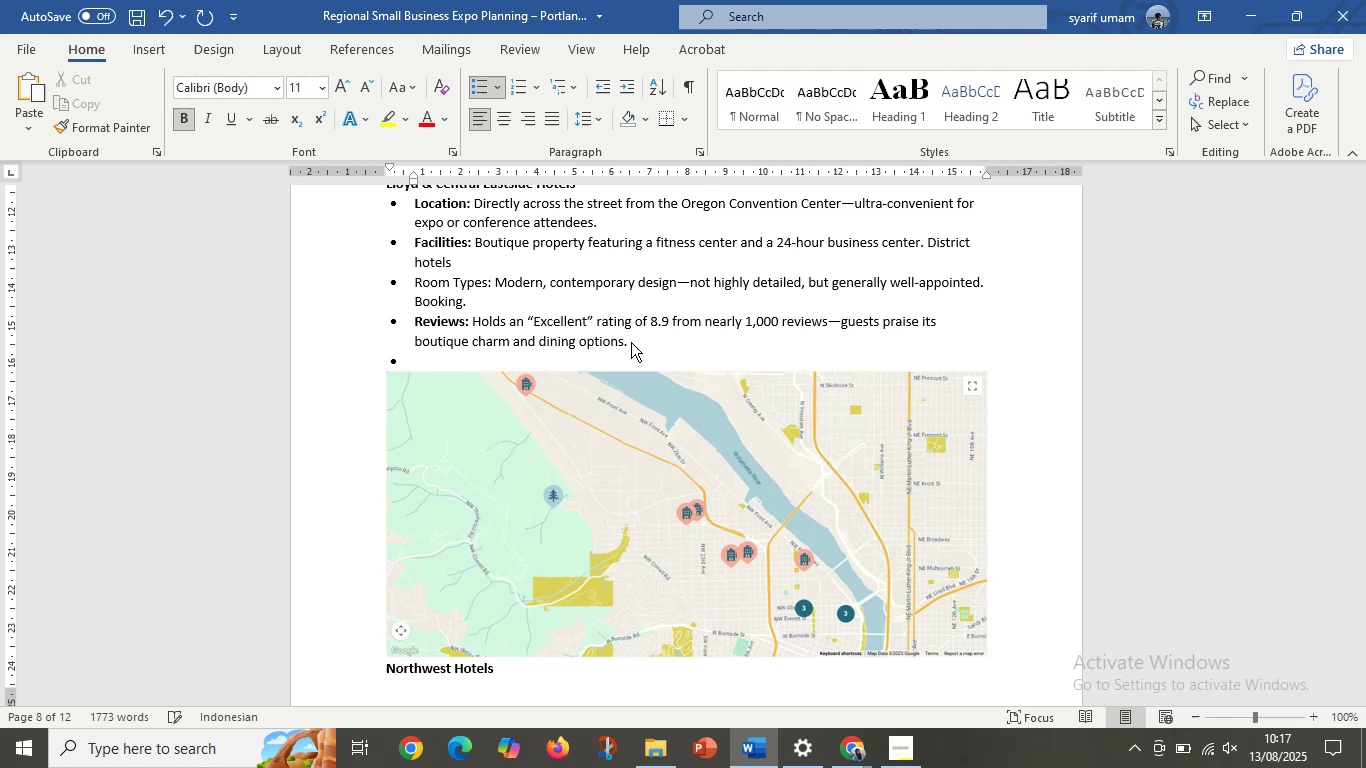 
key(Backspace)
 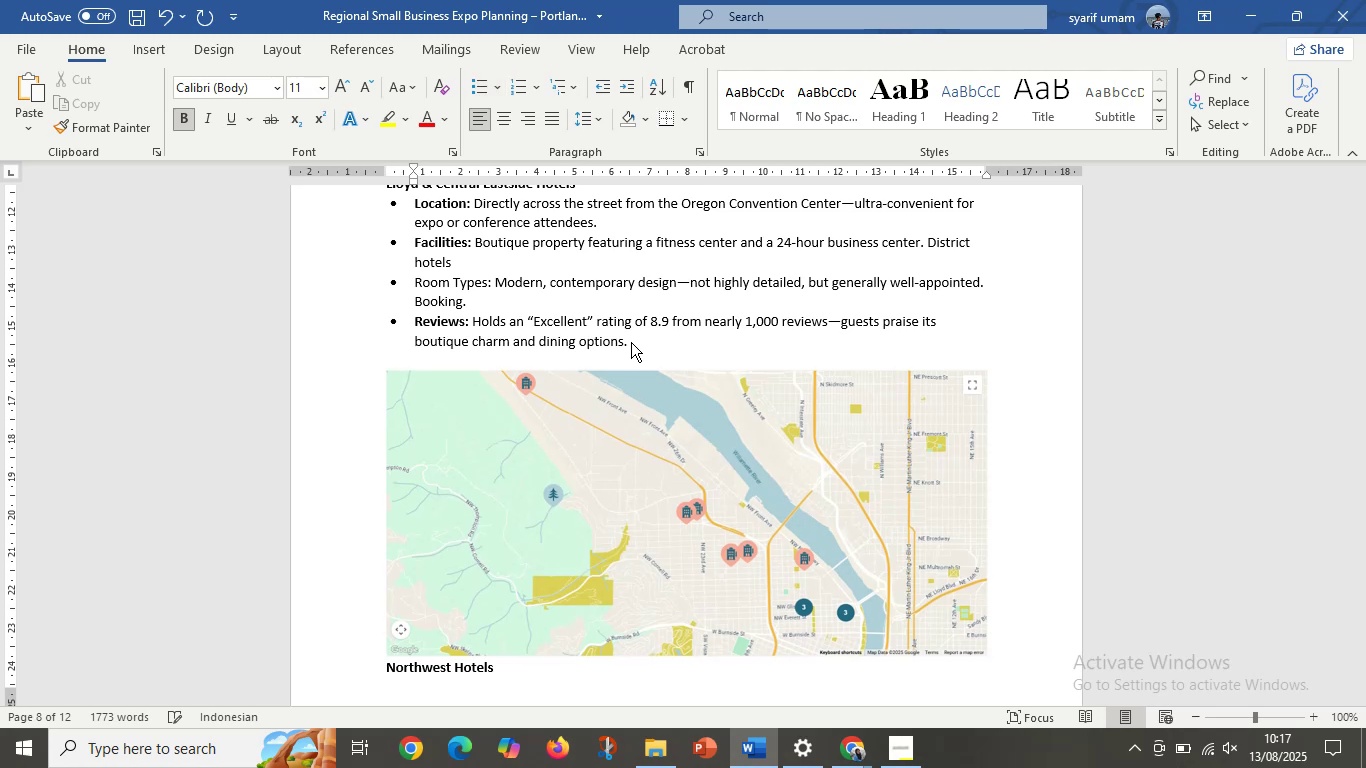 
scroll: coordinate [668, 452], scroll_direction: down, amount: 5.0
 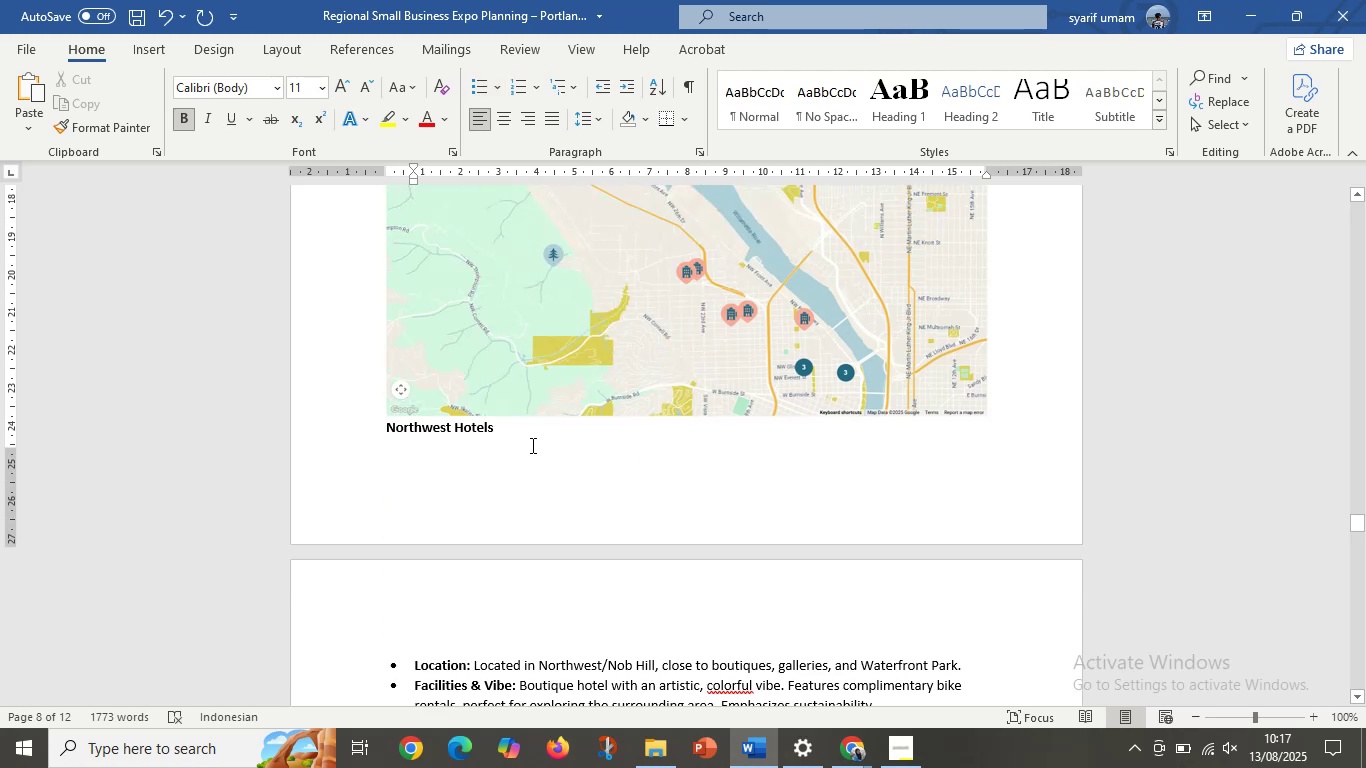 
left_click([527, 438])
 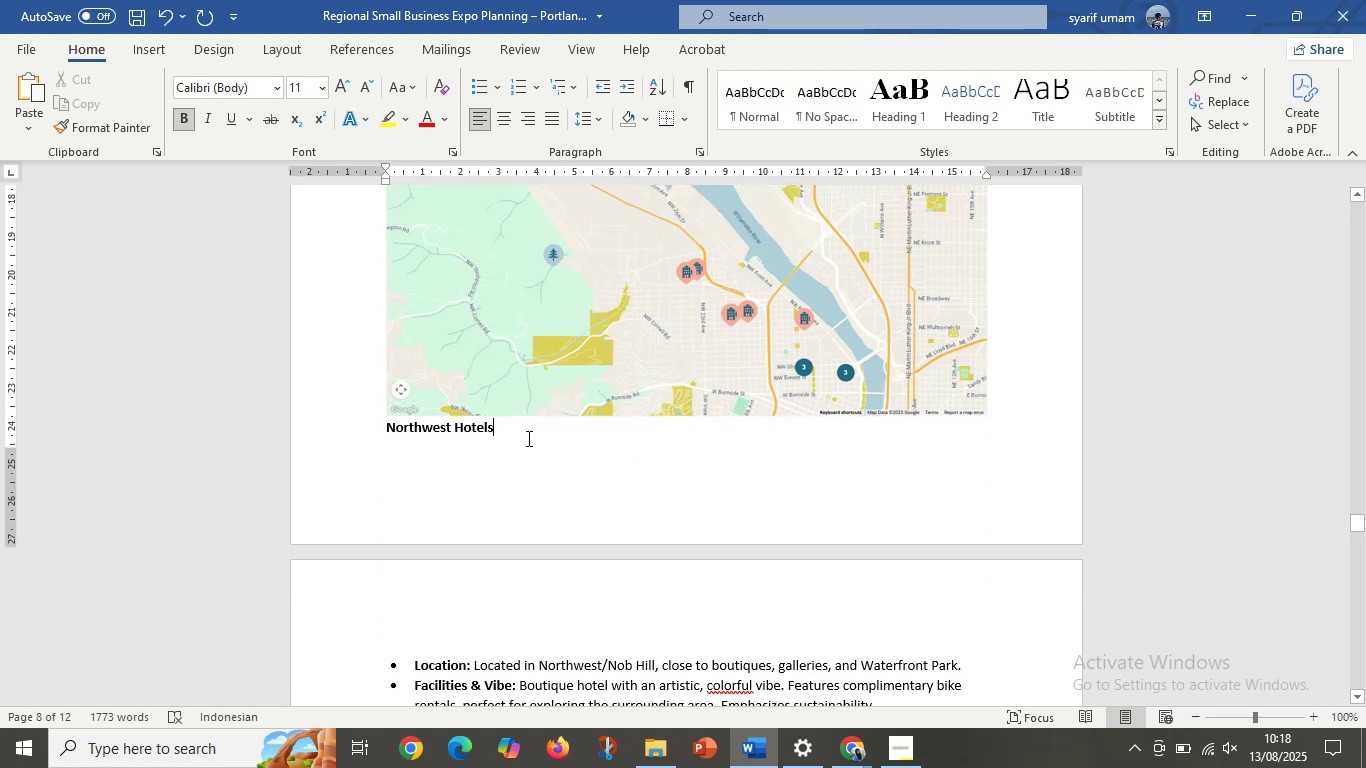 
scroll: coordinate [516, 526], scroll_direction: up, amount: 11.0
 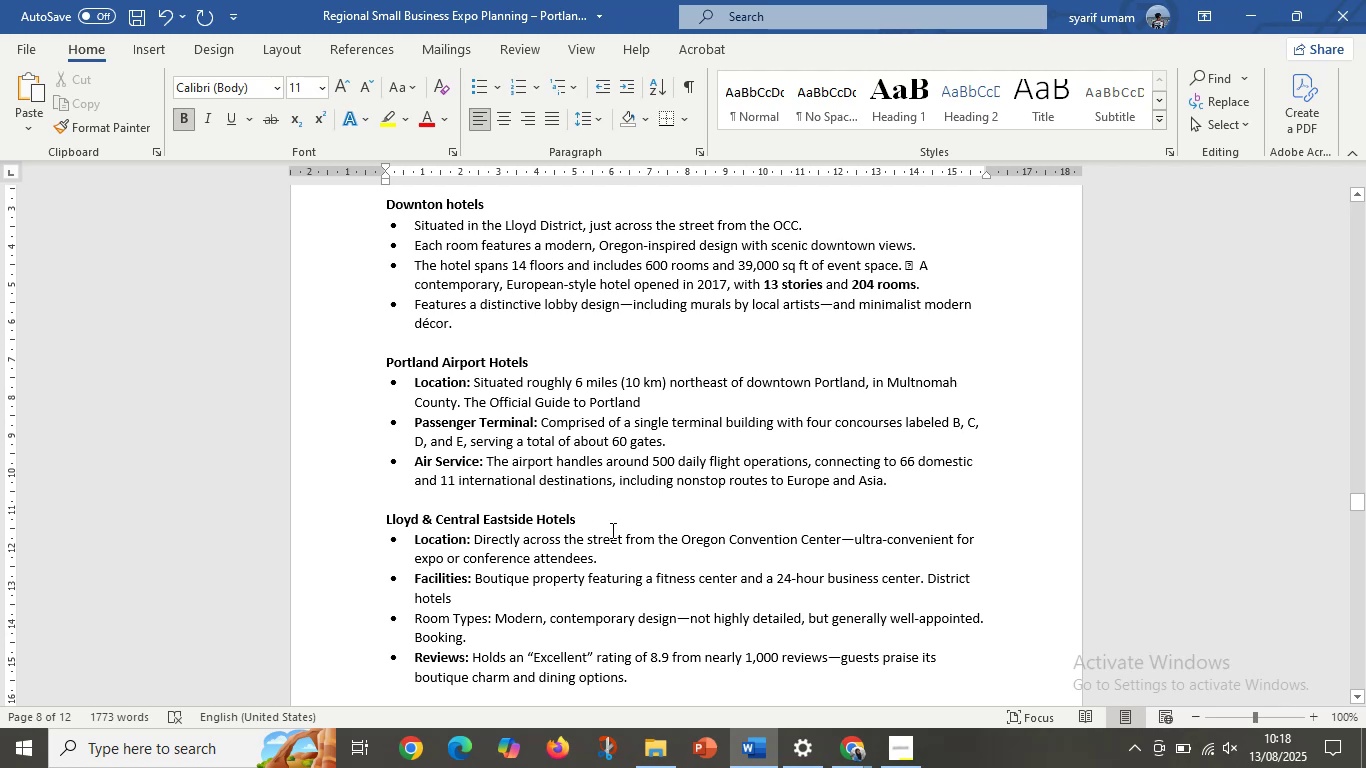 
left_click([578, 518])
 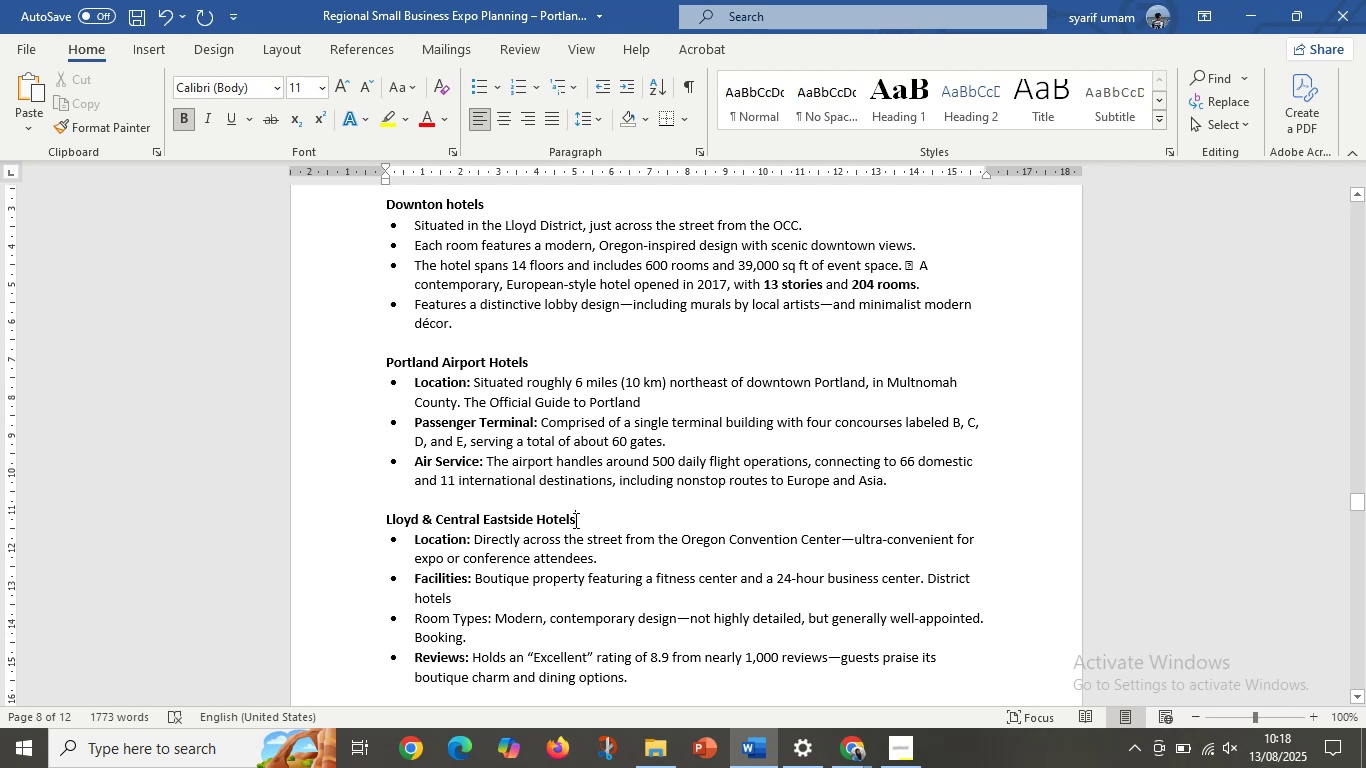 
scroll: coordinate [675, 554], scroll_direction: down, amount: 10.0
 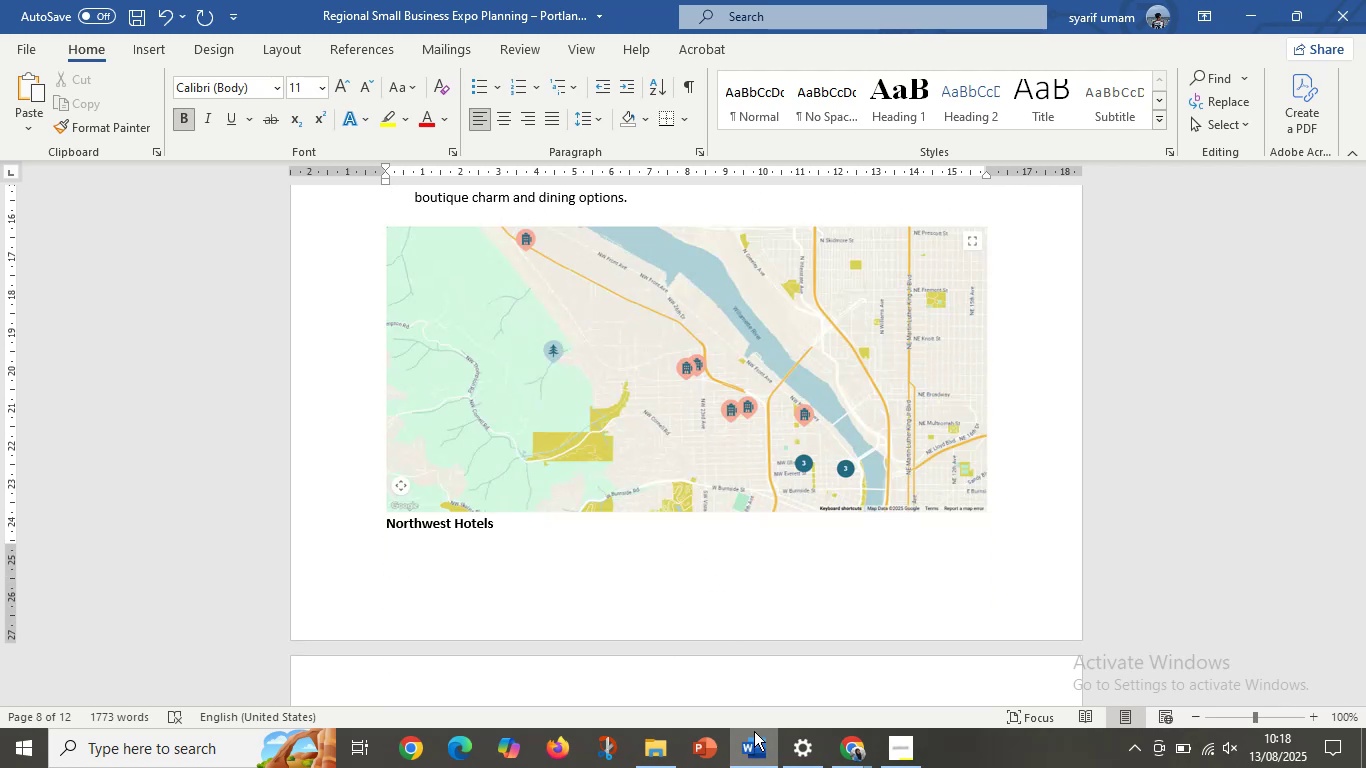 
mouse_move([848, 744])
 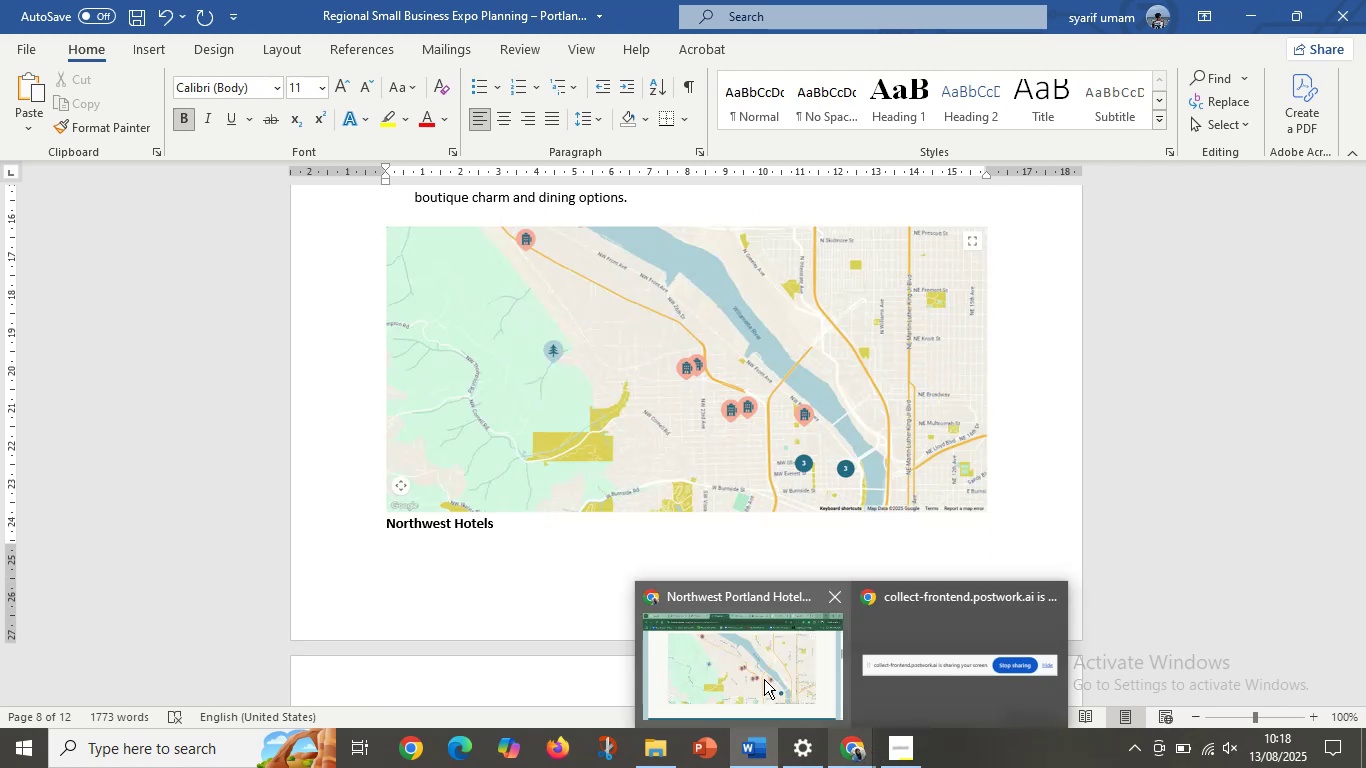 
left_click([761, 677])
 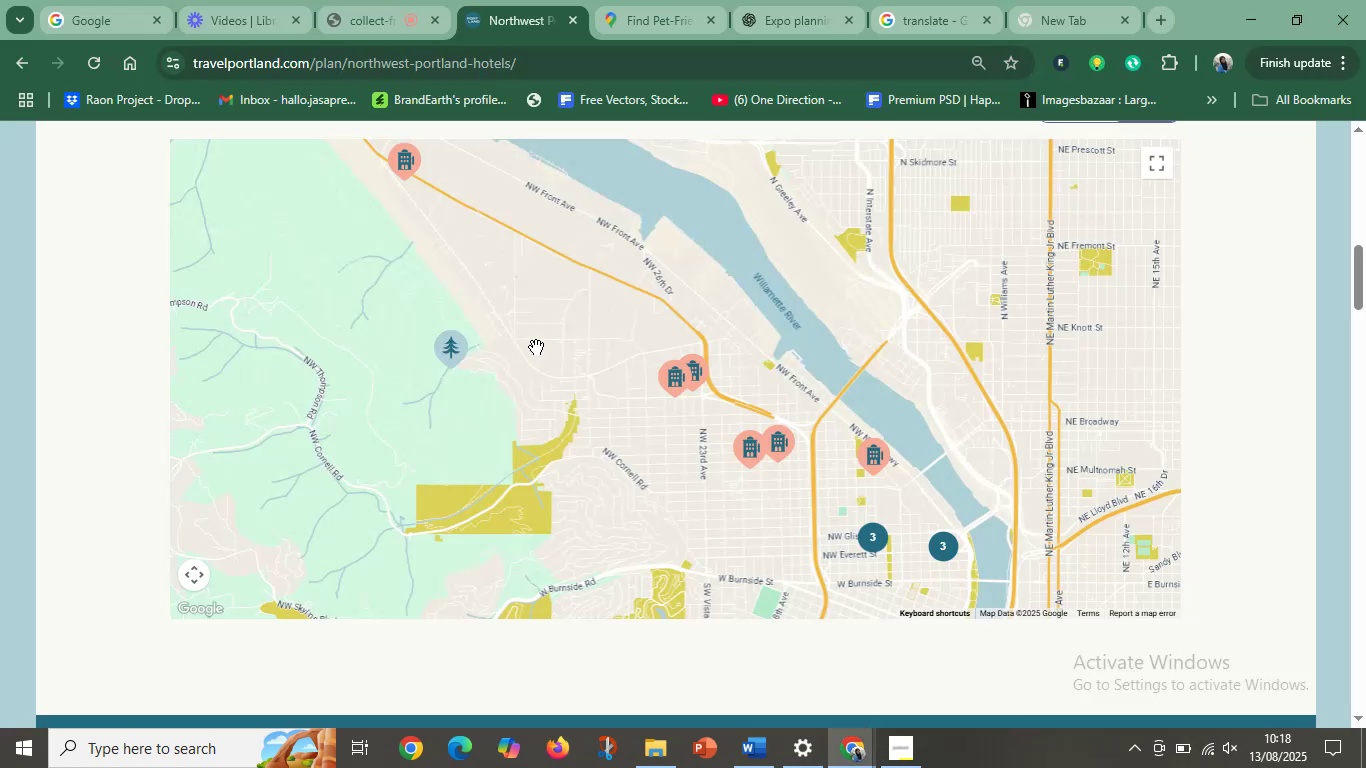 
scroll: coordinate [906, 335], scroll_direction: up, amount: 14.0
 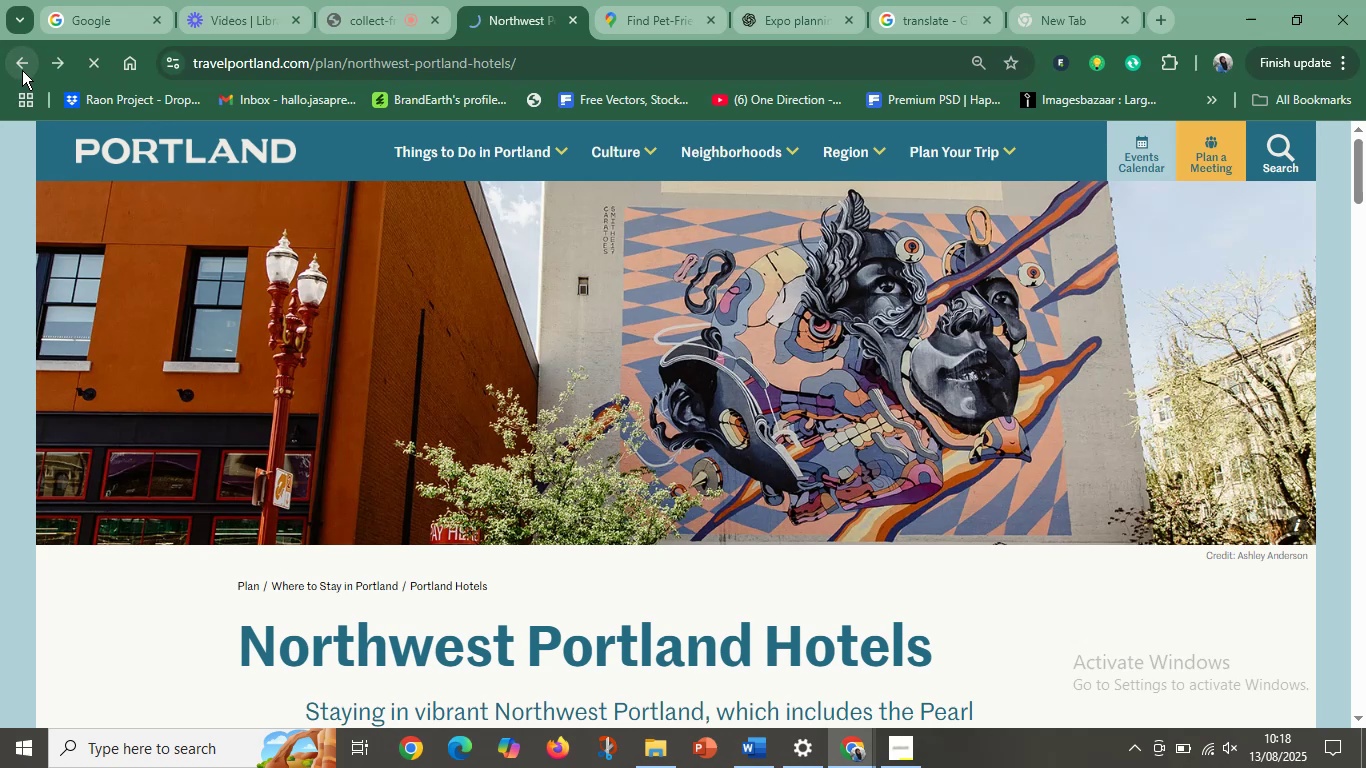 
mouse_move([530, 378])
 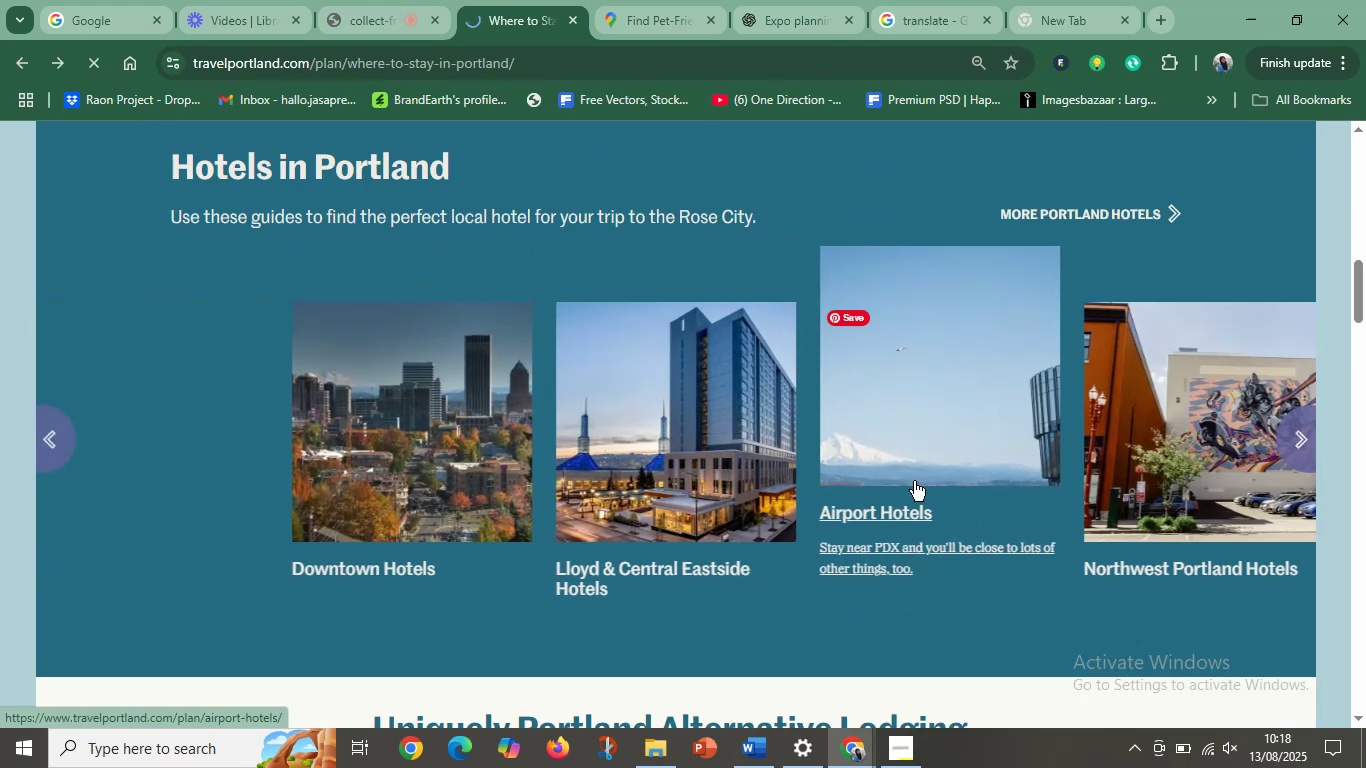 
wait(6.61)
 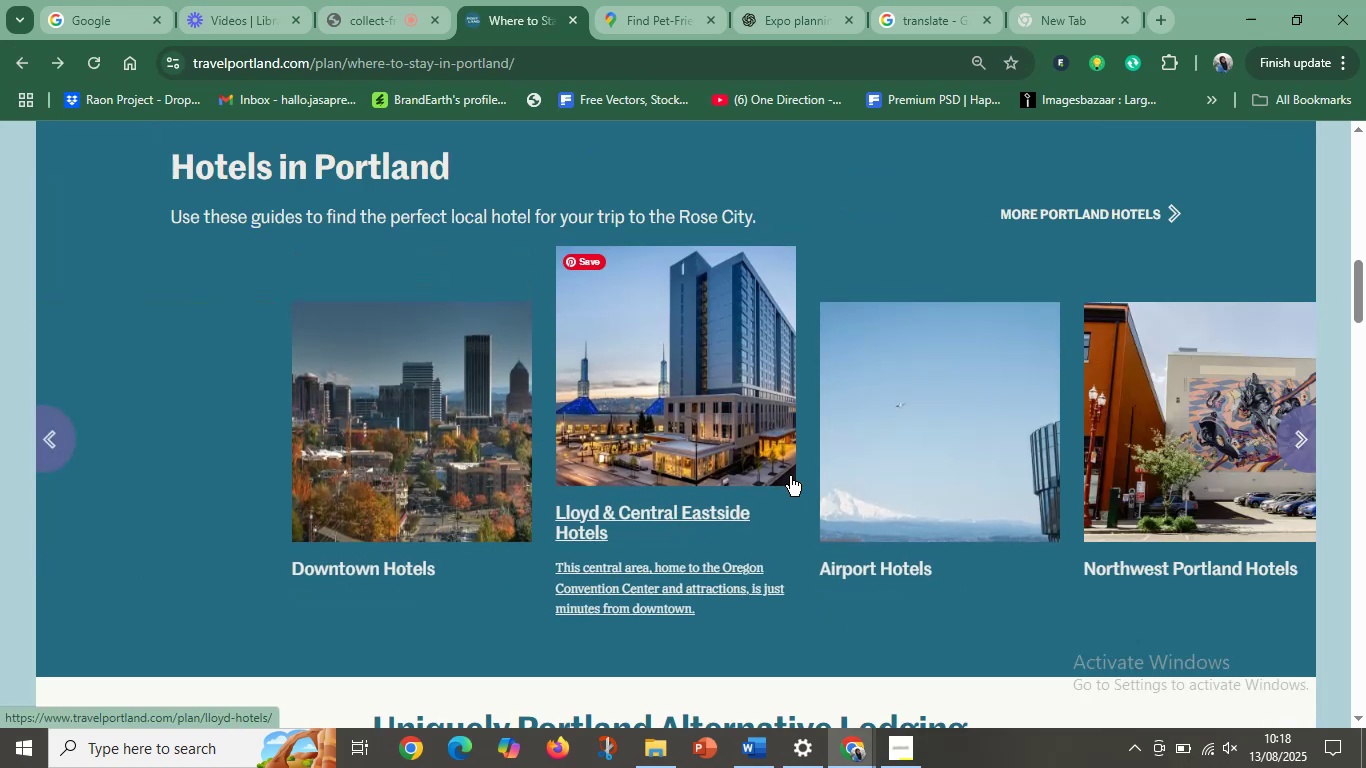 
scroll: coordinate [637, 570], scroll_direction: up, amount: 5.0
 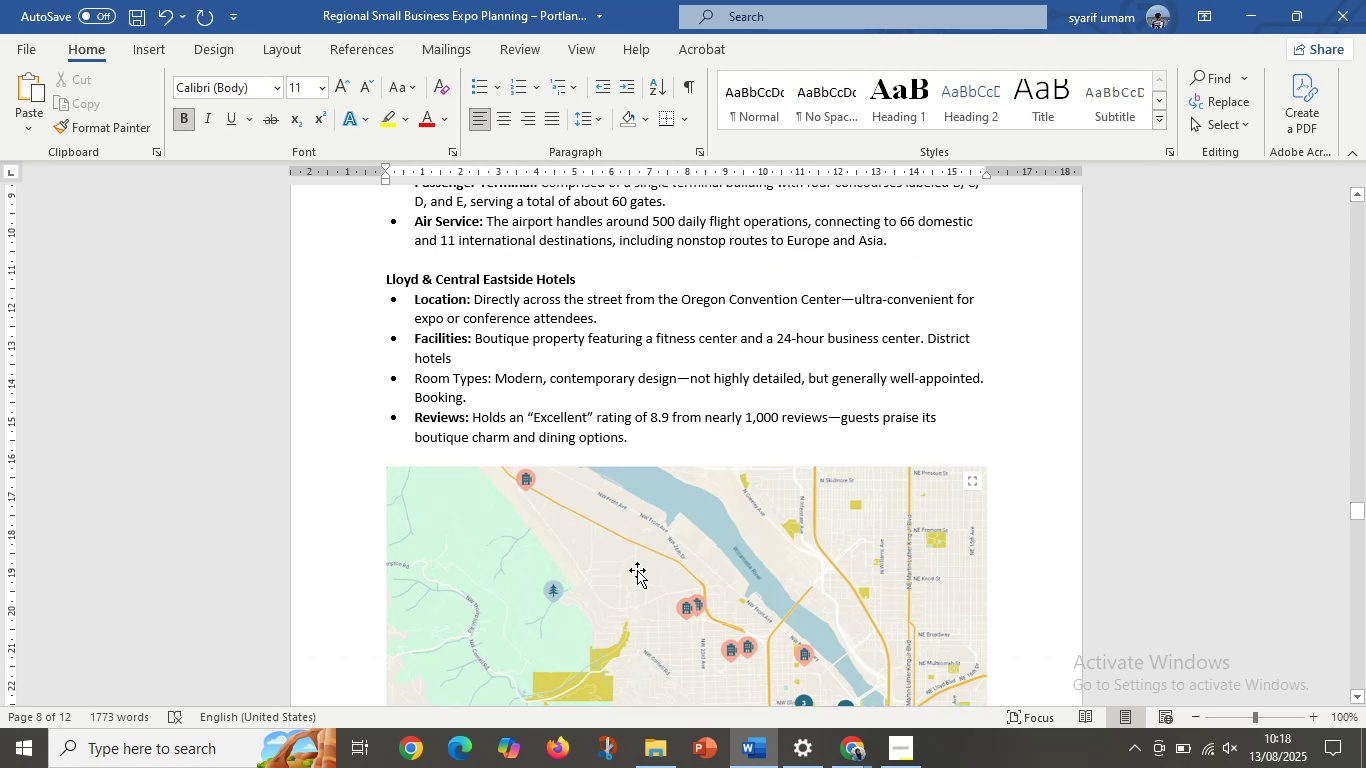 
scroll: coordinate [636, 569], scroll_direction: down, amount: 5.0
 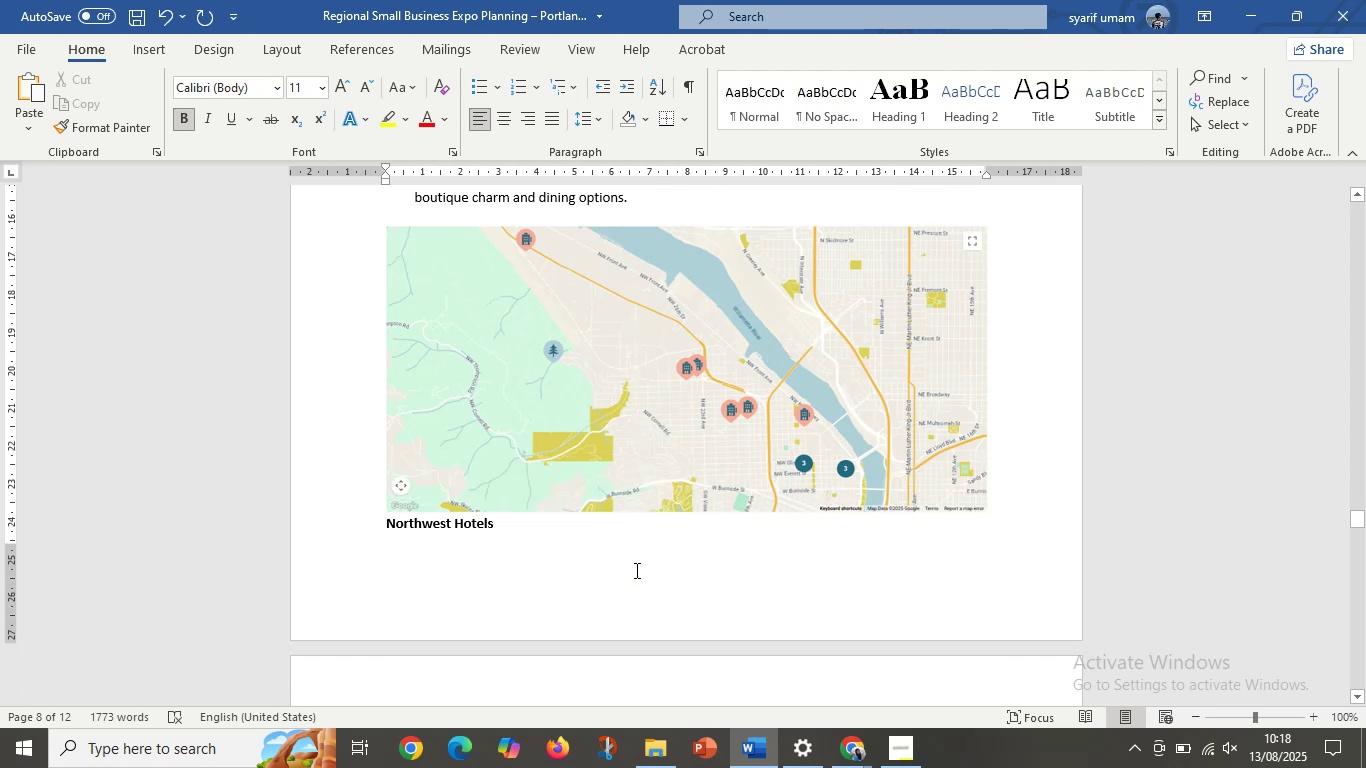 
scroll: coordinate [570, 516], scroll_direction: up, amount: 8.0
 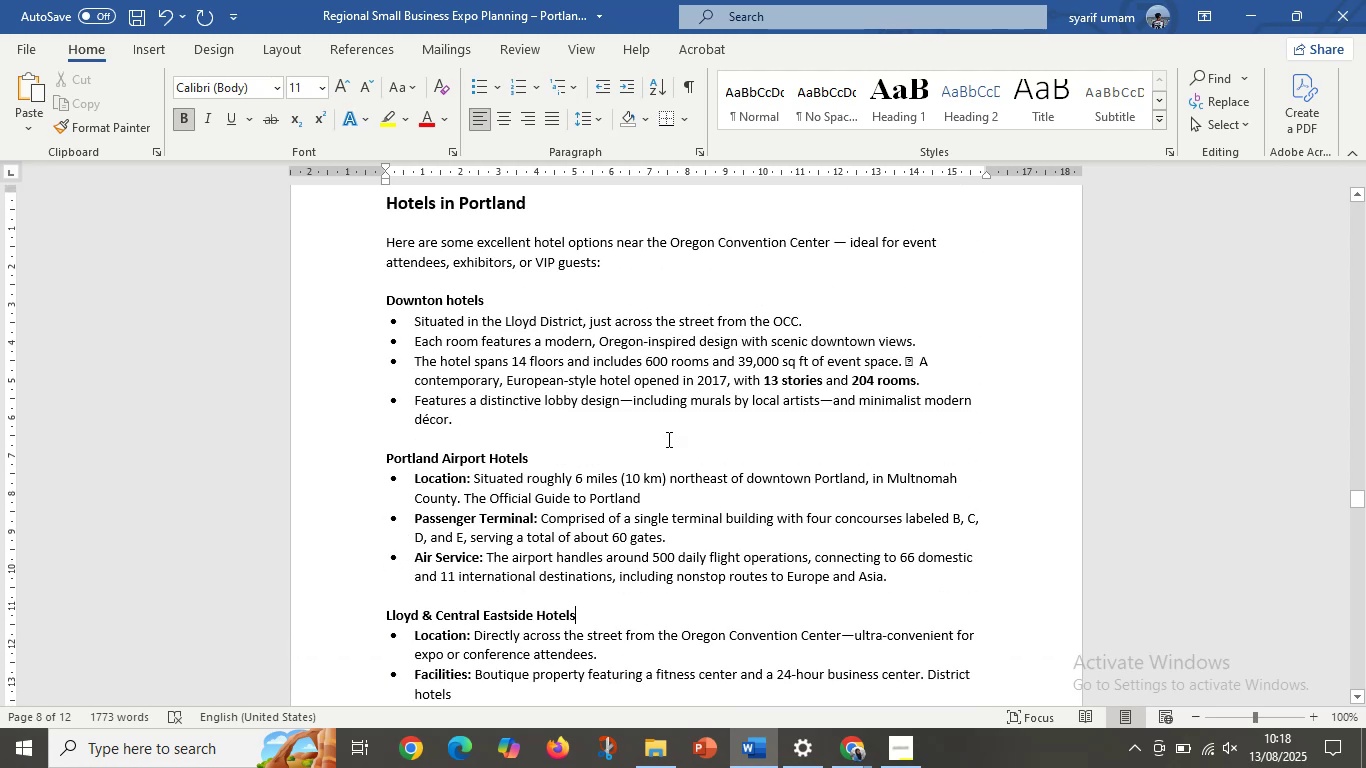 
scroll: coordinate [509, 548], scroll_direction: down, amount: 1.0
 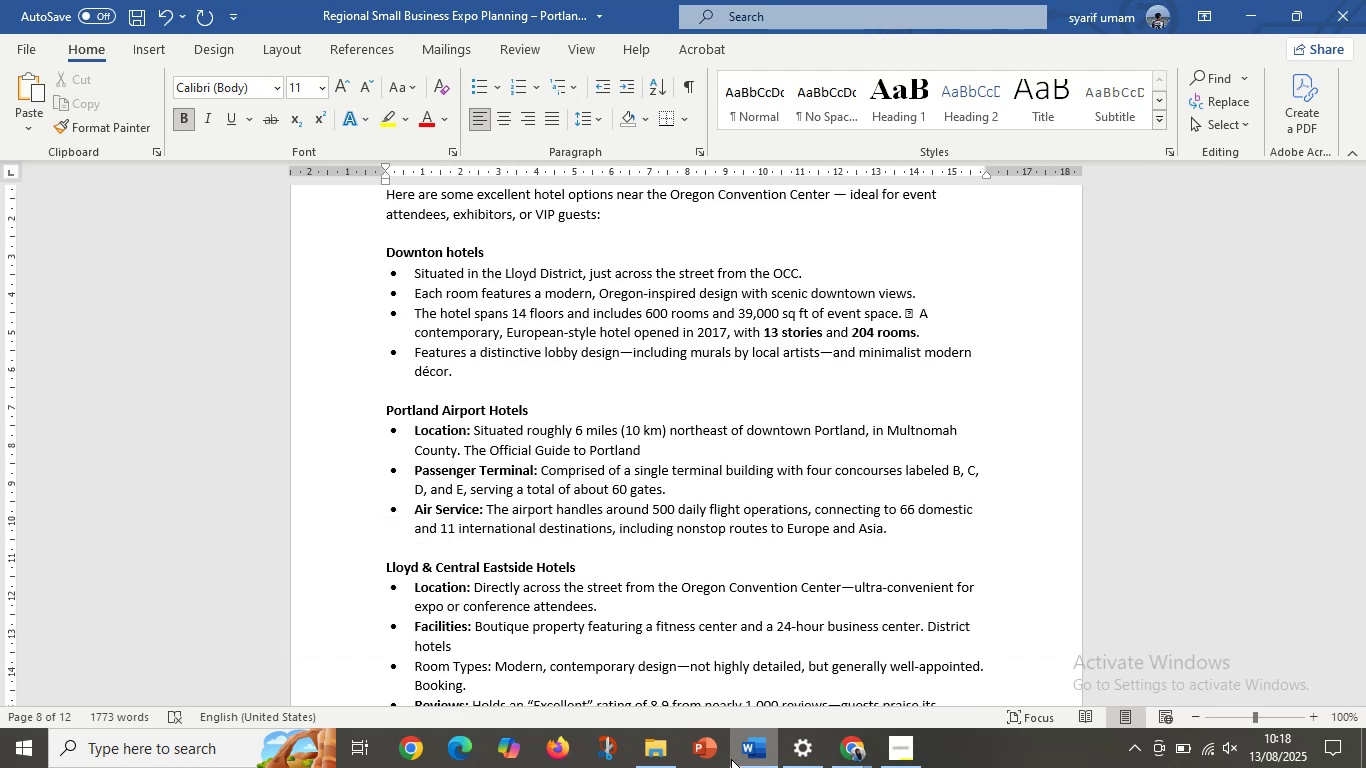 
left_click([864, 752])
 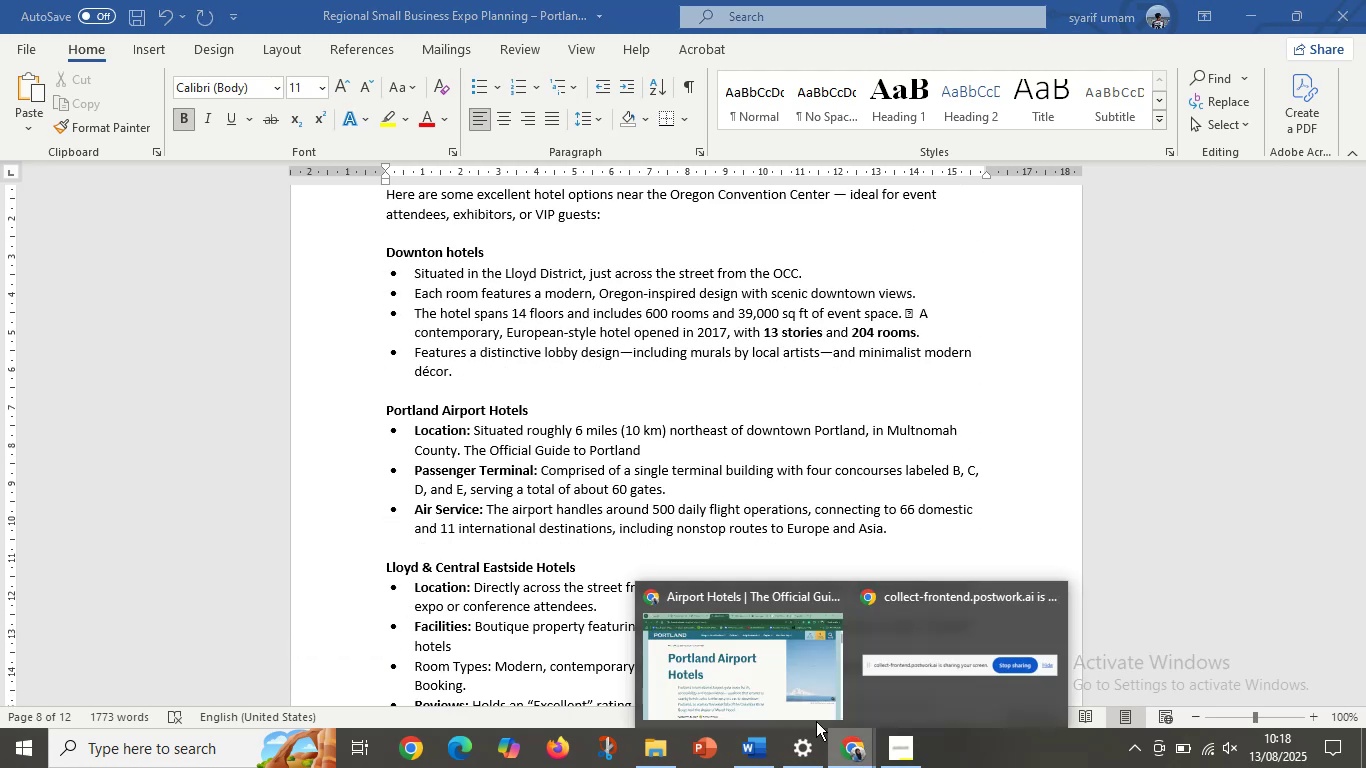 
left_click([746, 683])
 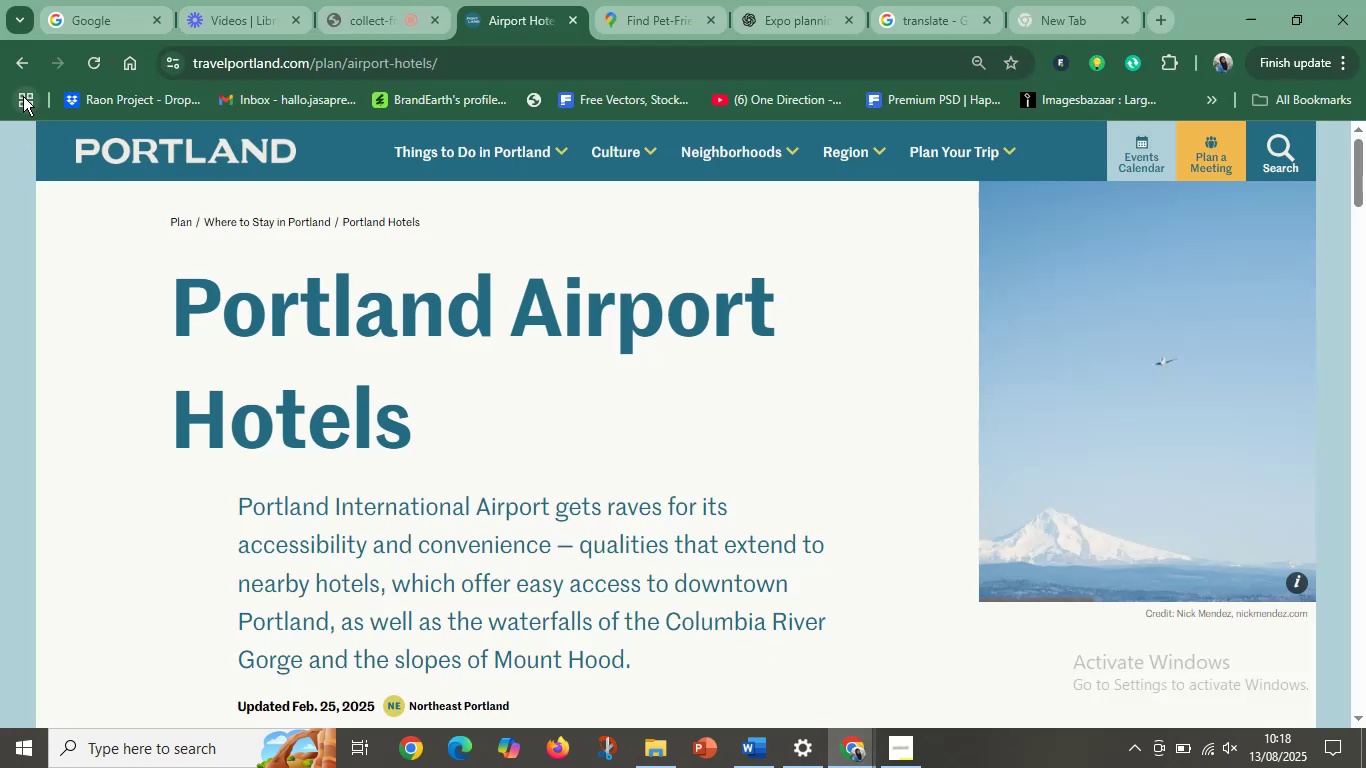 
left_click([18, 62])
 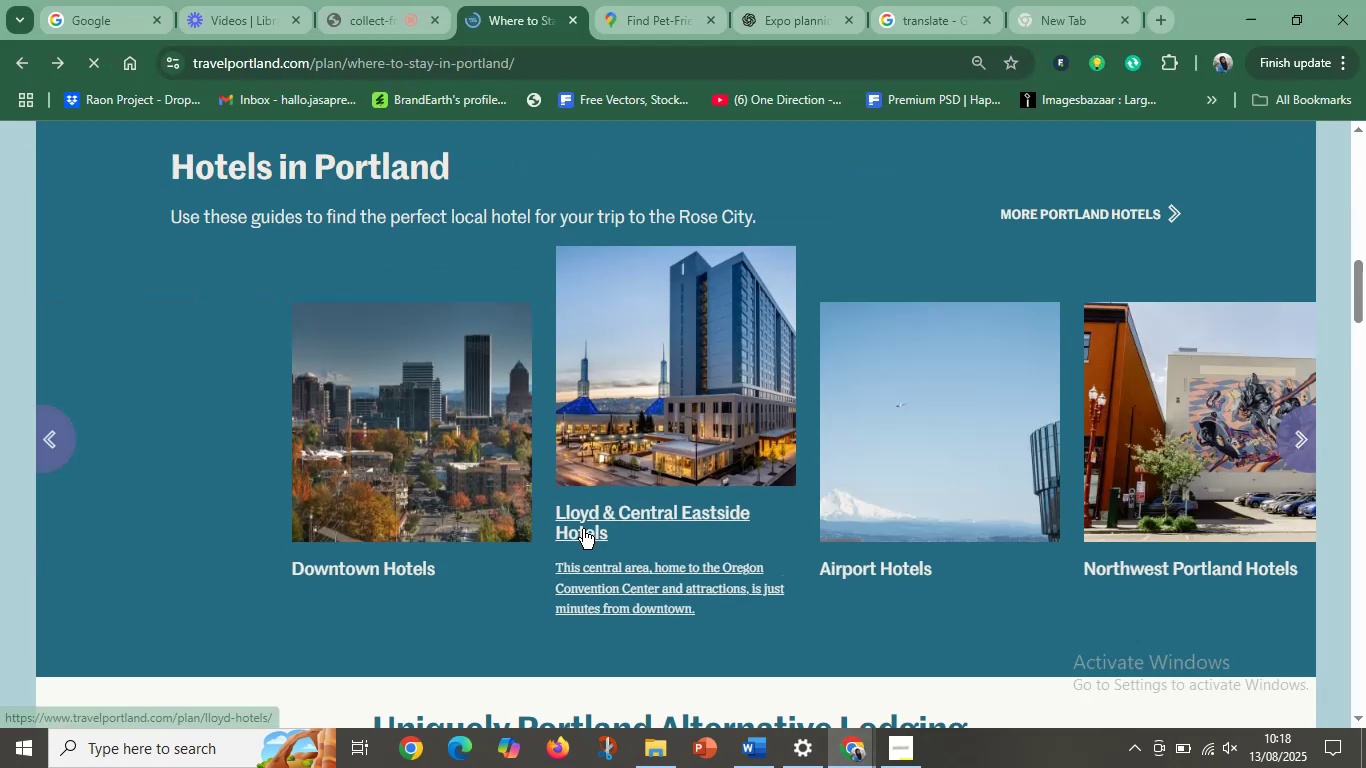 
left_click([675, 429])
 